 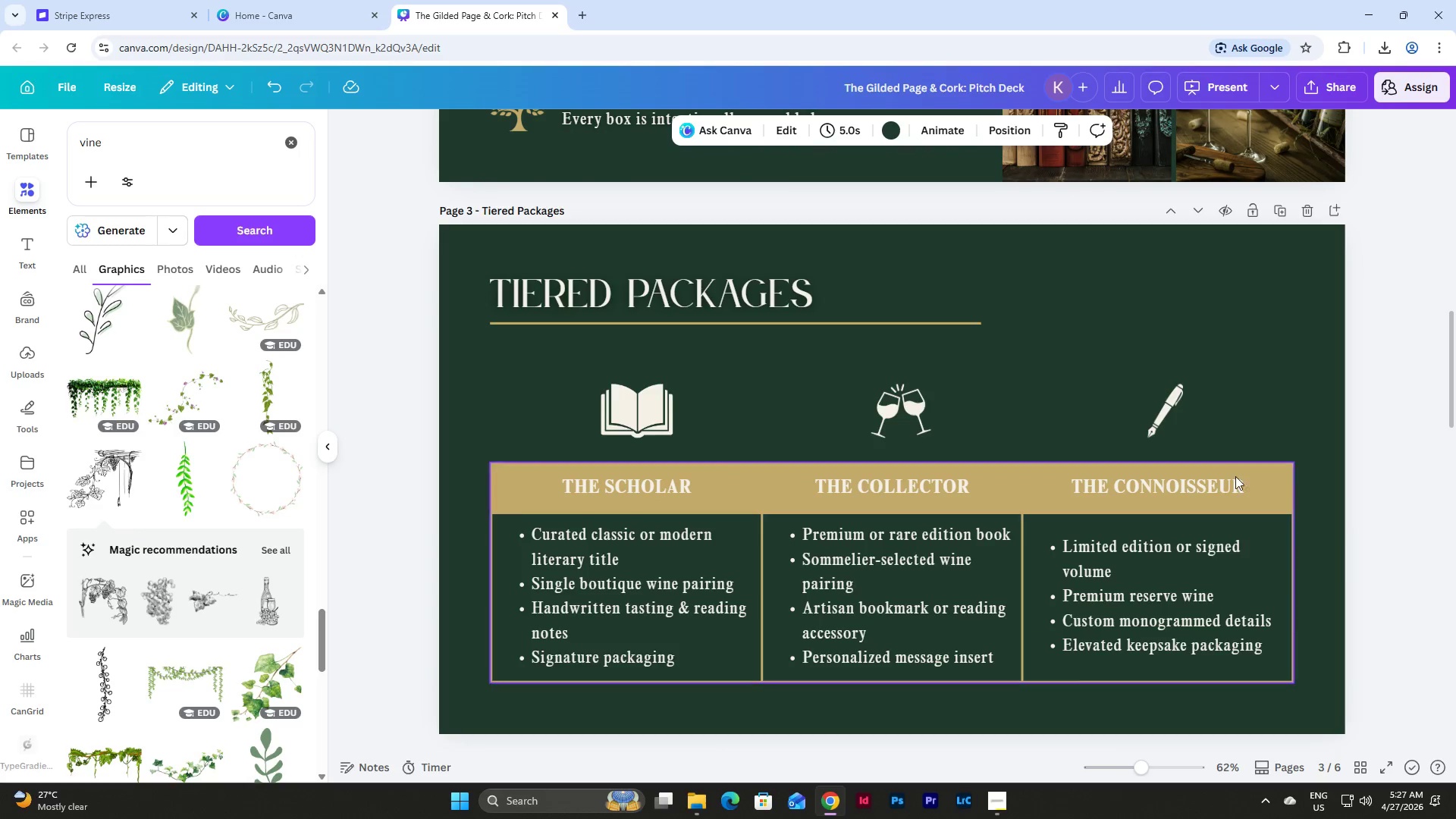 
scroll: coordinate [962, 461], scroll_direction: down, amount: 1.0
 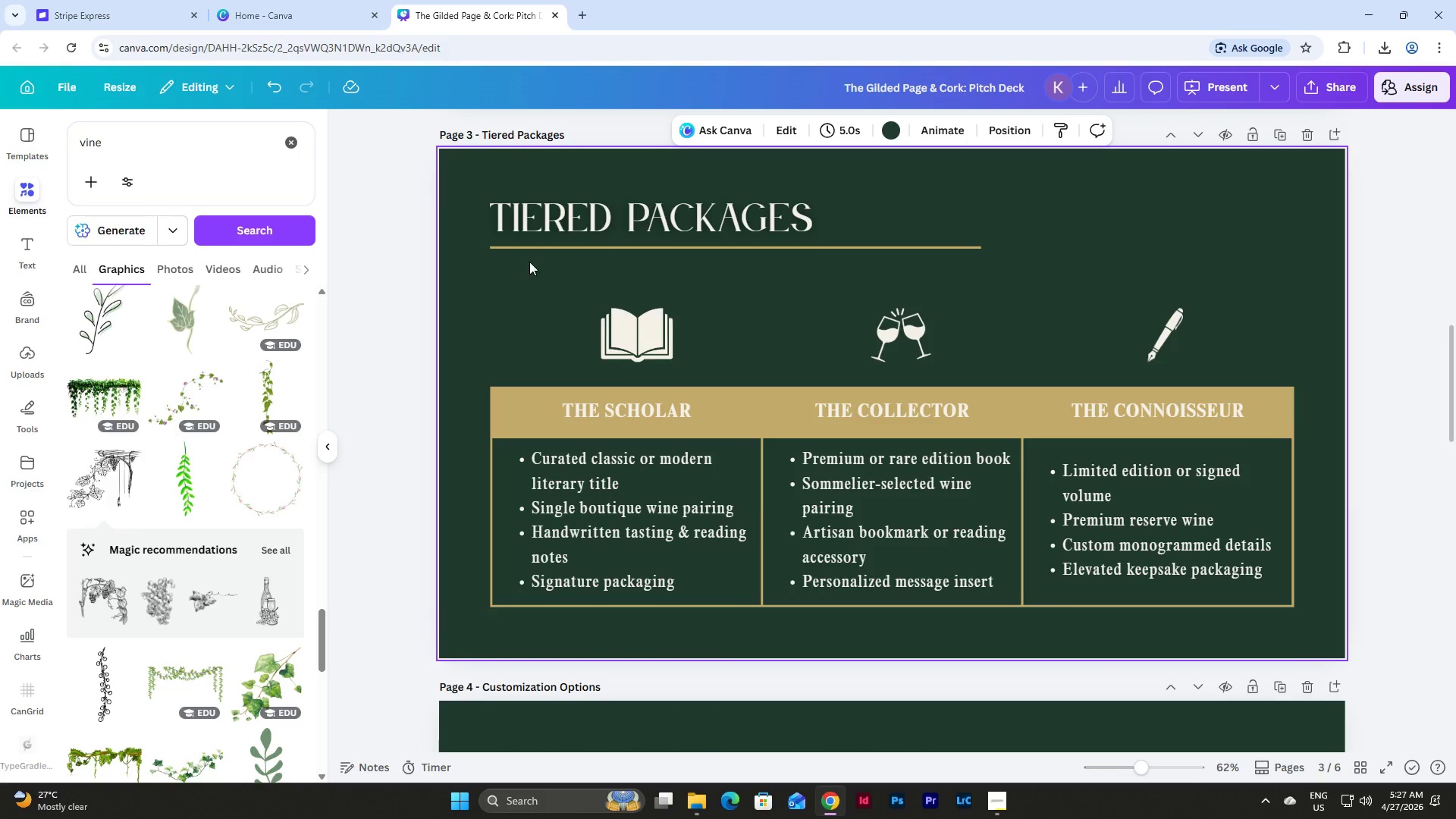 
left_click_drag(start_coordinate=[508, 308], to_coordinate=[1258, 366])
 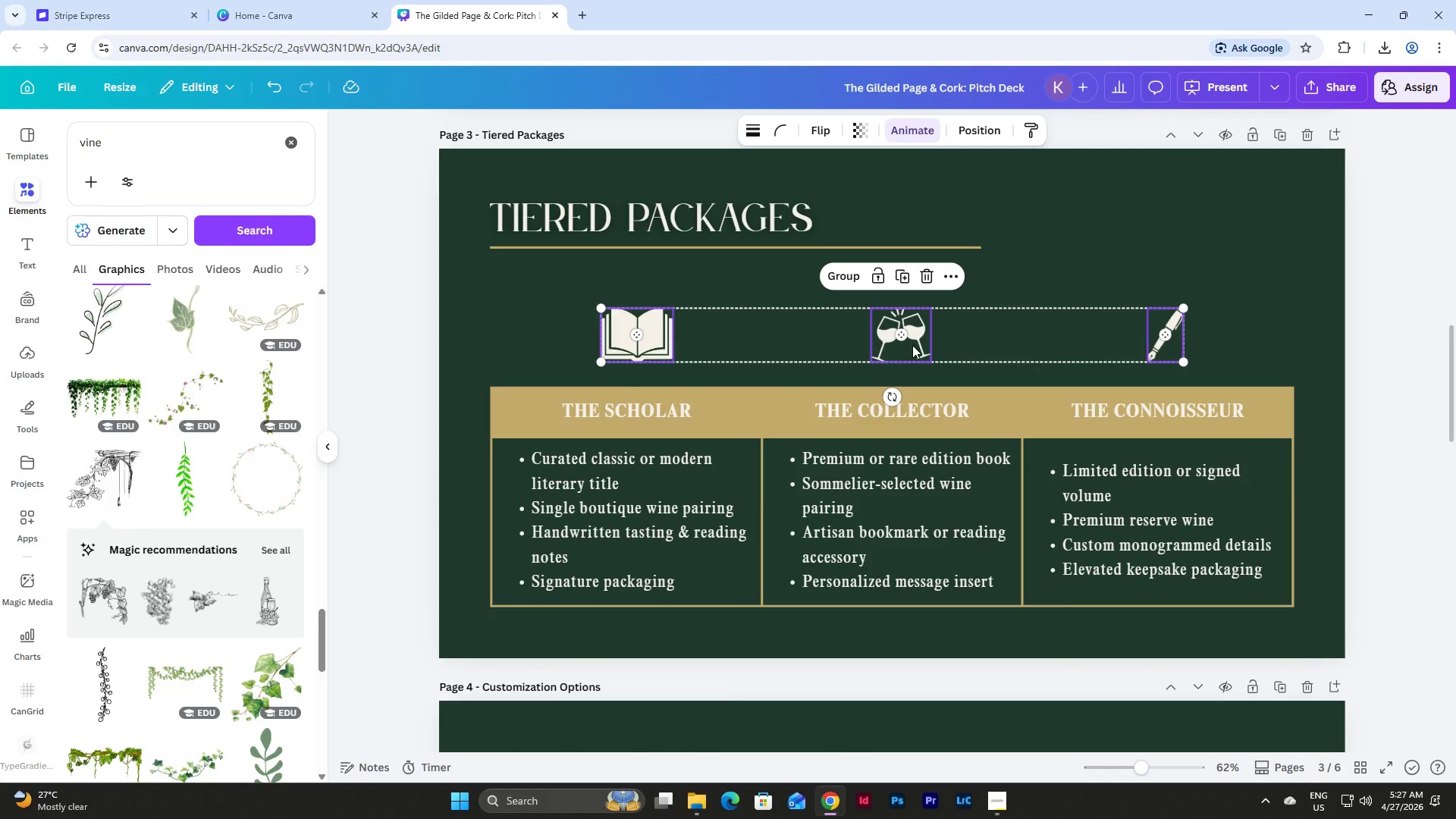 
left_click_drag(start_coordinate=[912, 345], to_coordinate=[912, 334])
 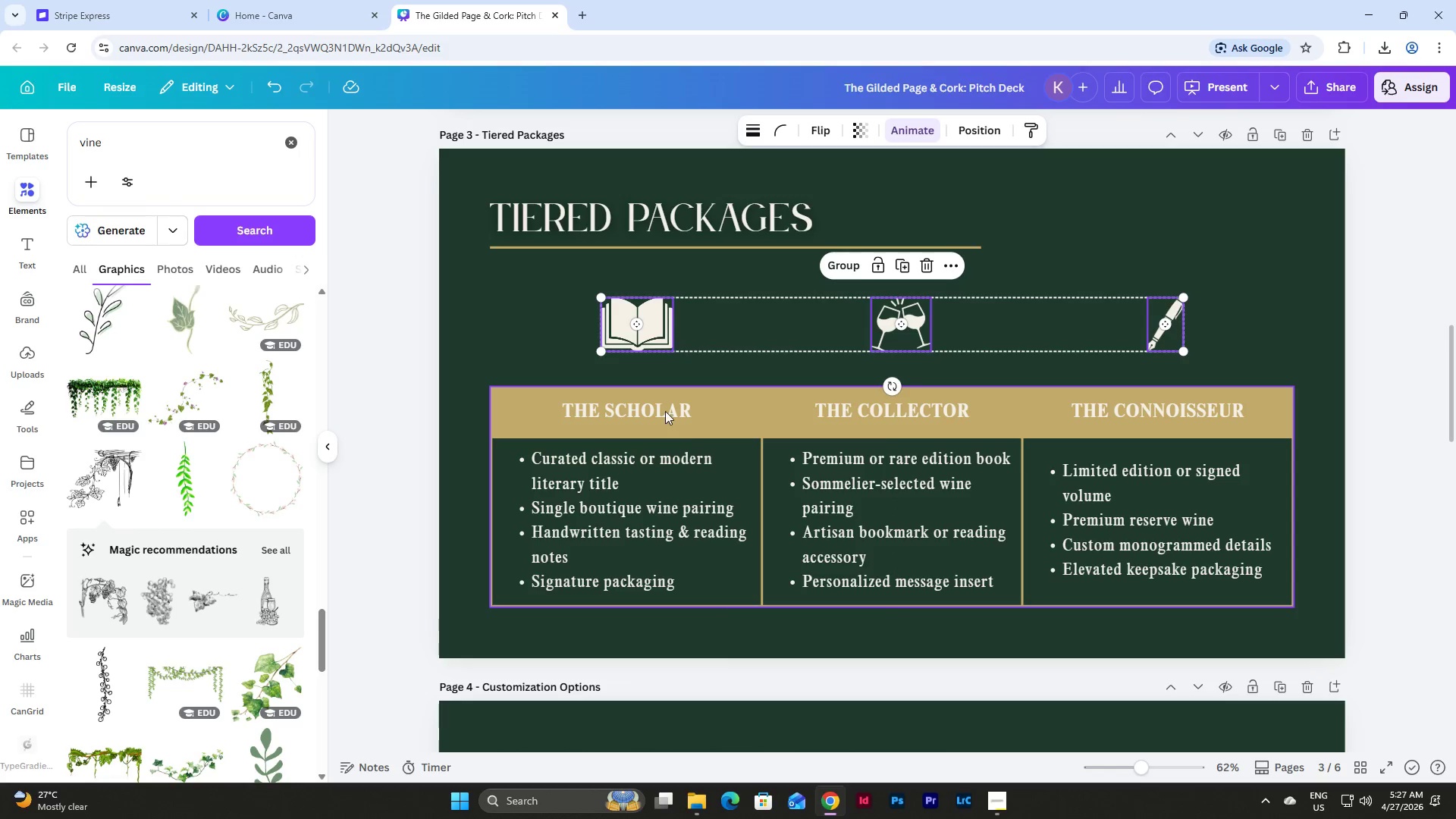 
double_click([665, 411])
 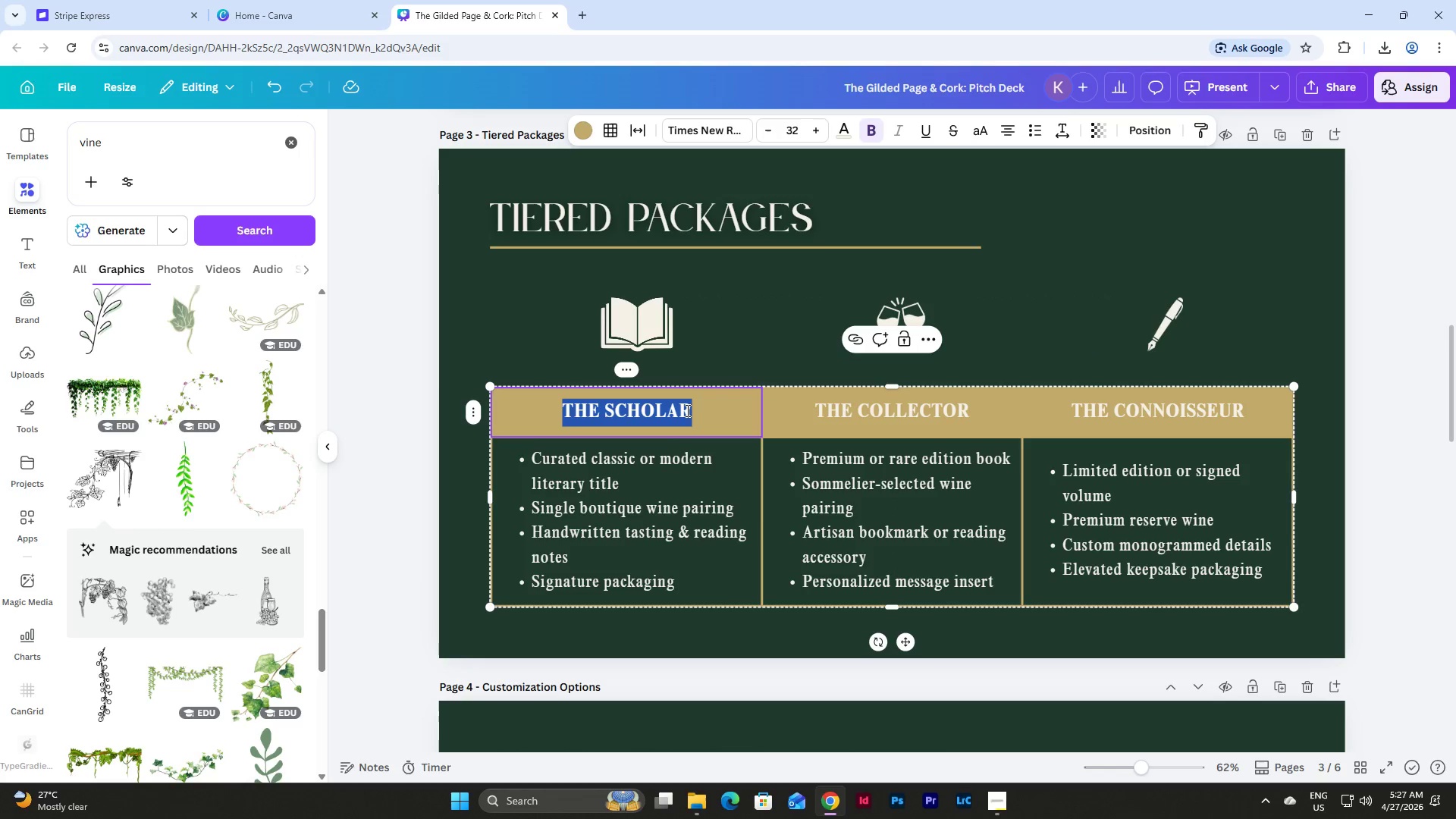 
left_click([692, 409])
 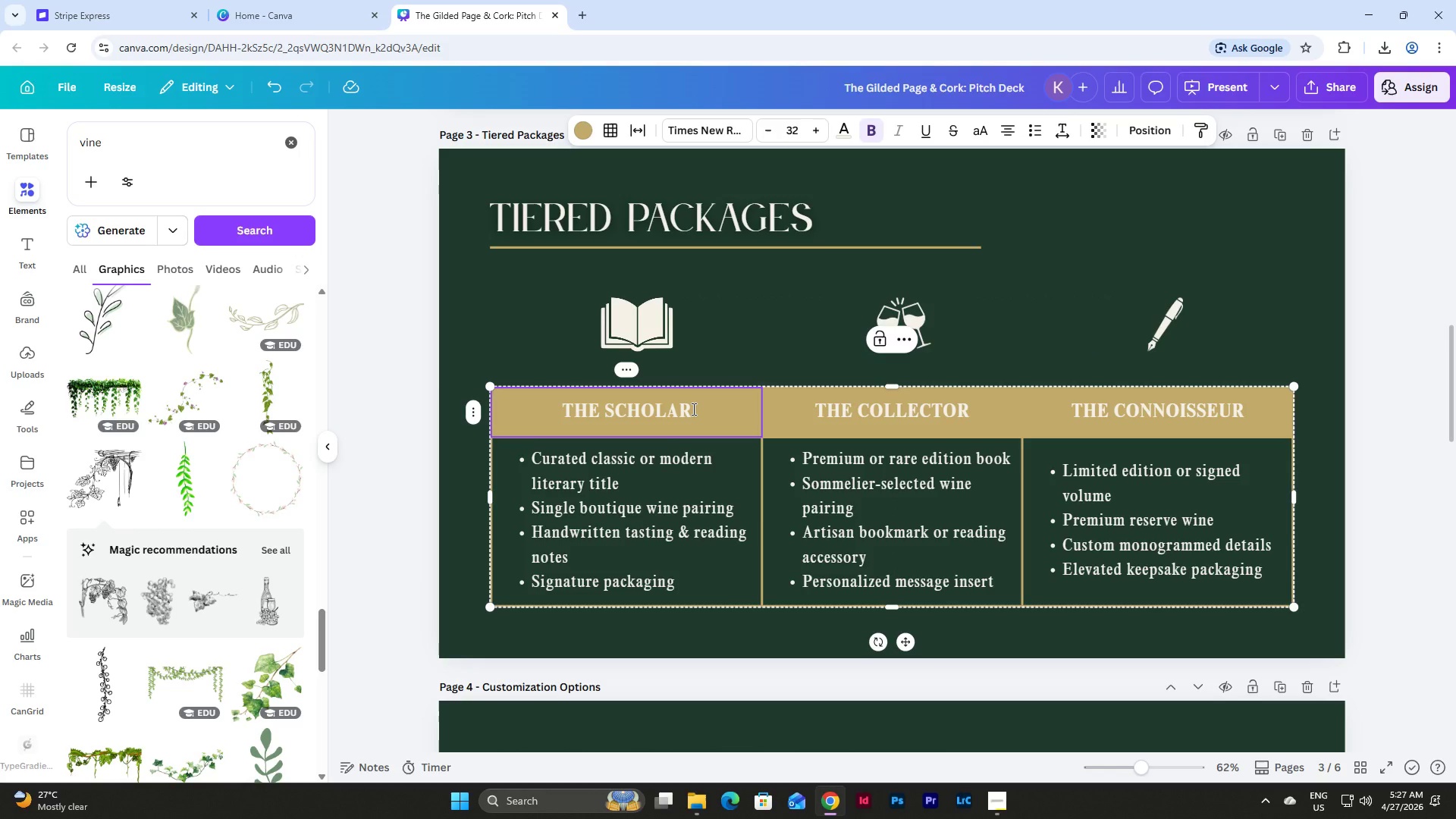 
key(Enter)
 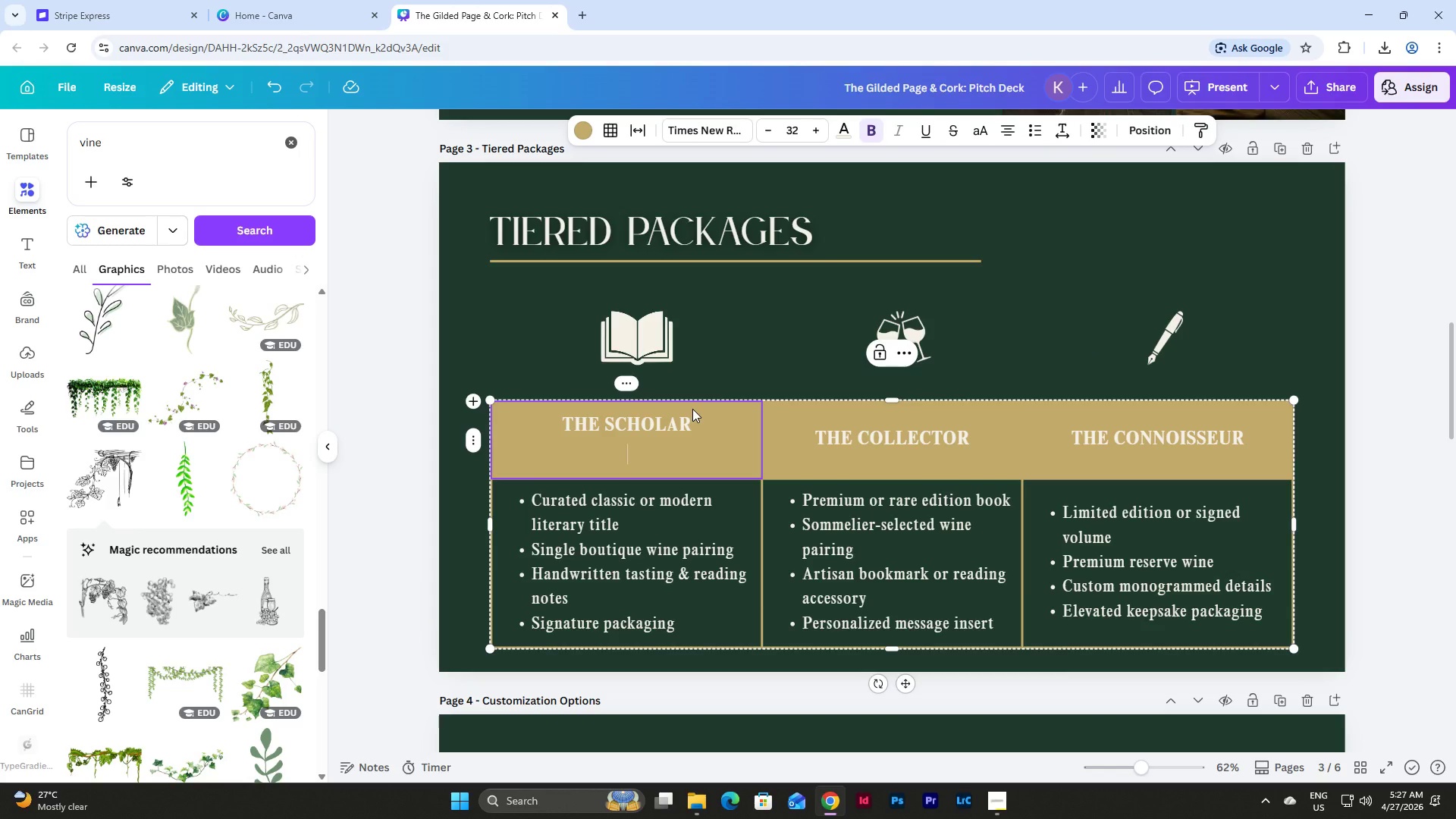 
type($200)
key(Backspace)
key(Backspace)
type(00)
 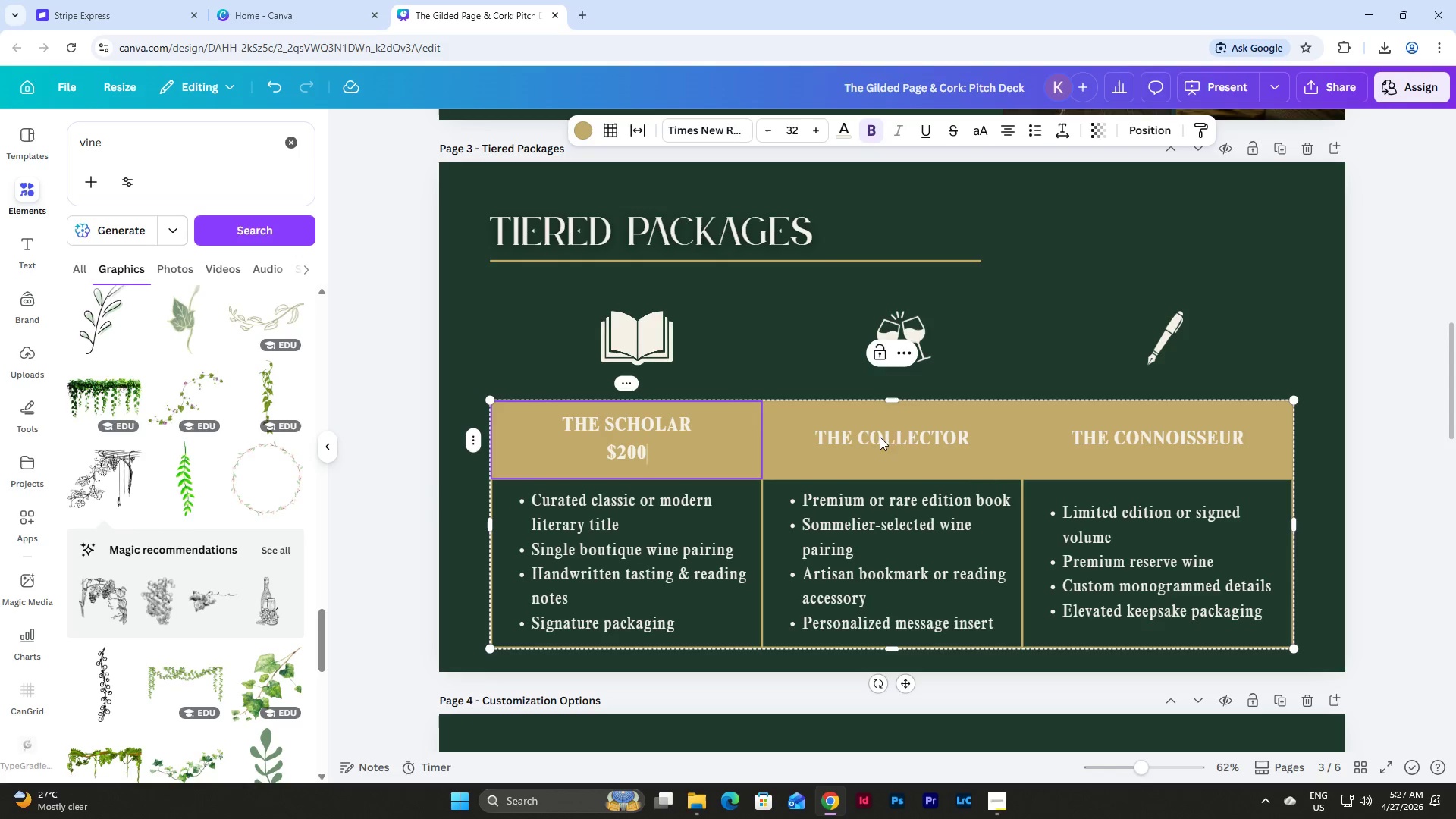 
double_click([895, 445])
 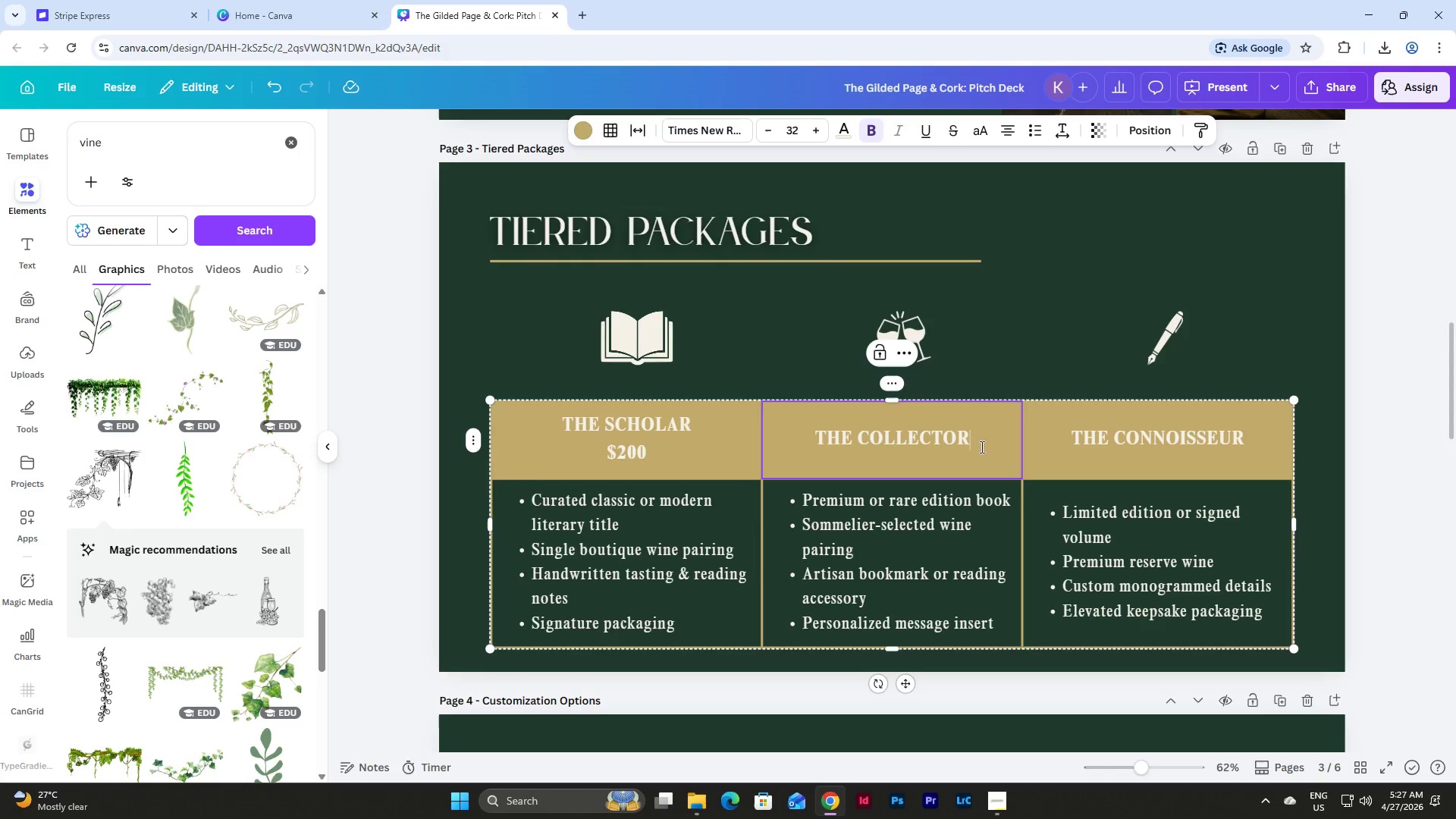 
double_click([937, 455])
 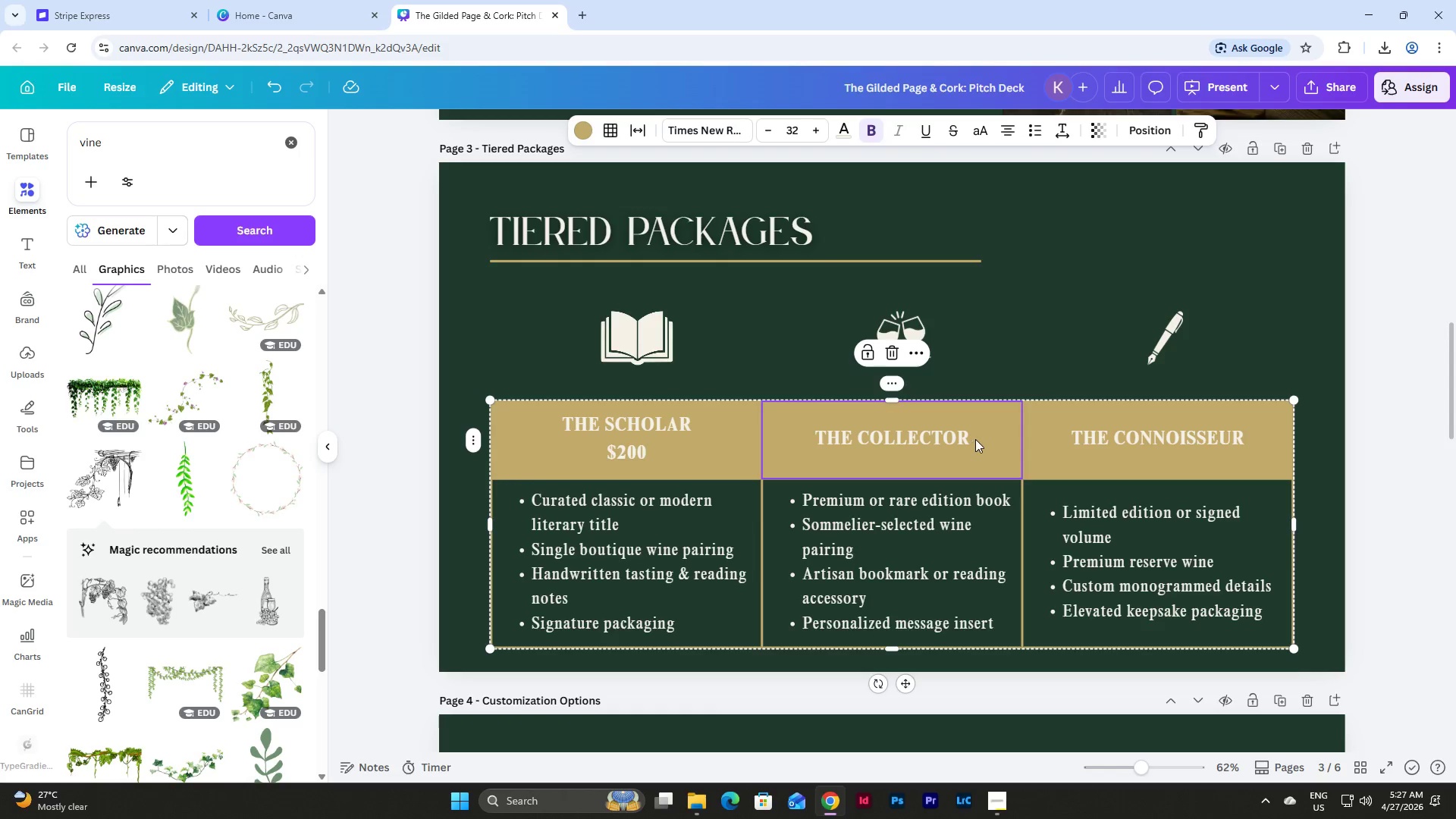 
left_click([975, 439])
 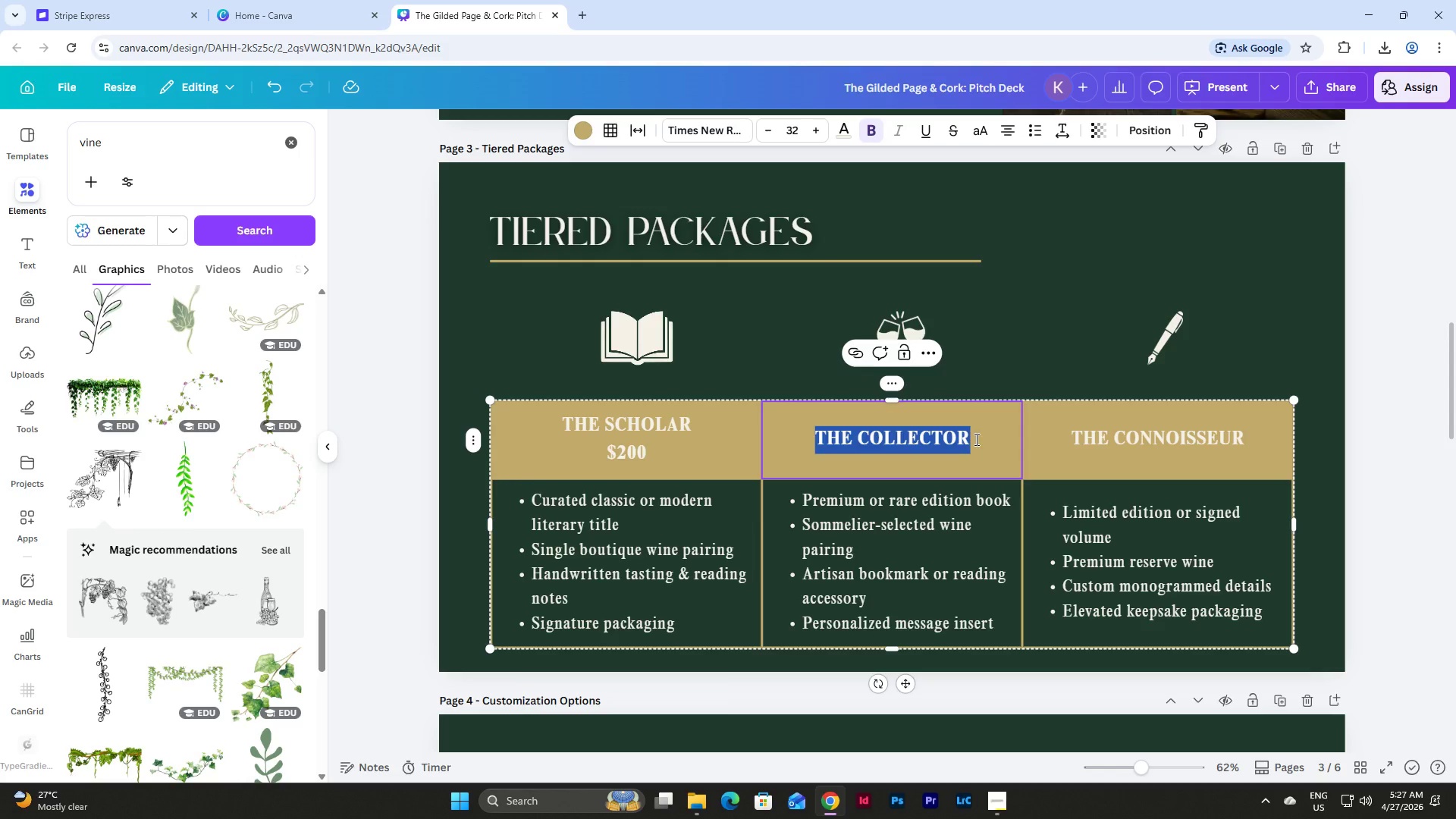 
left_click([975, 439])
 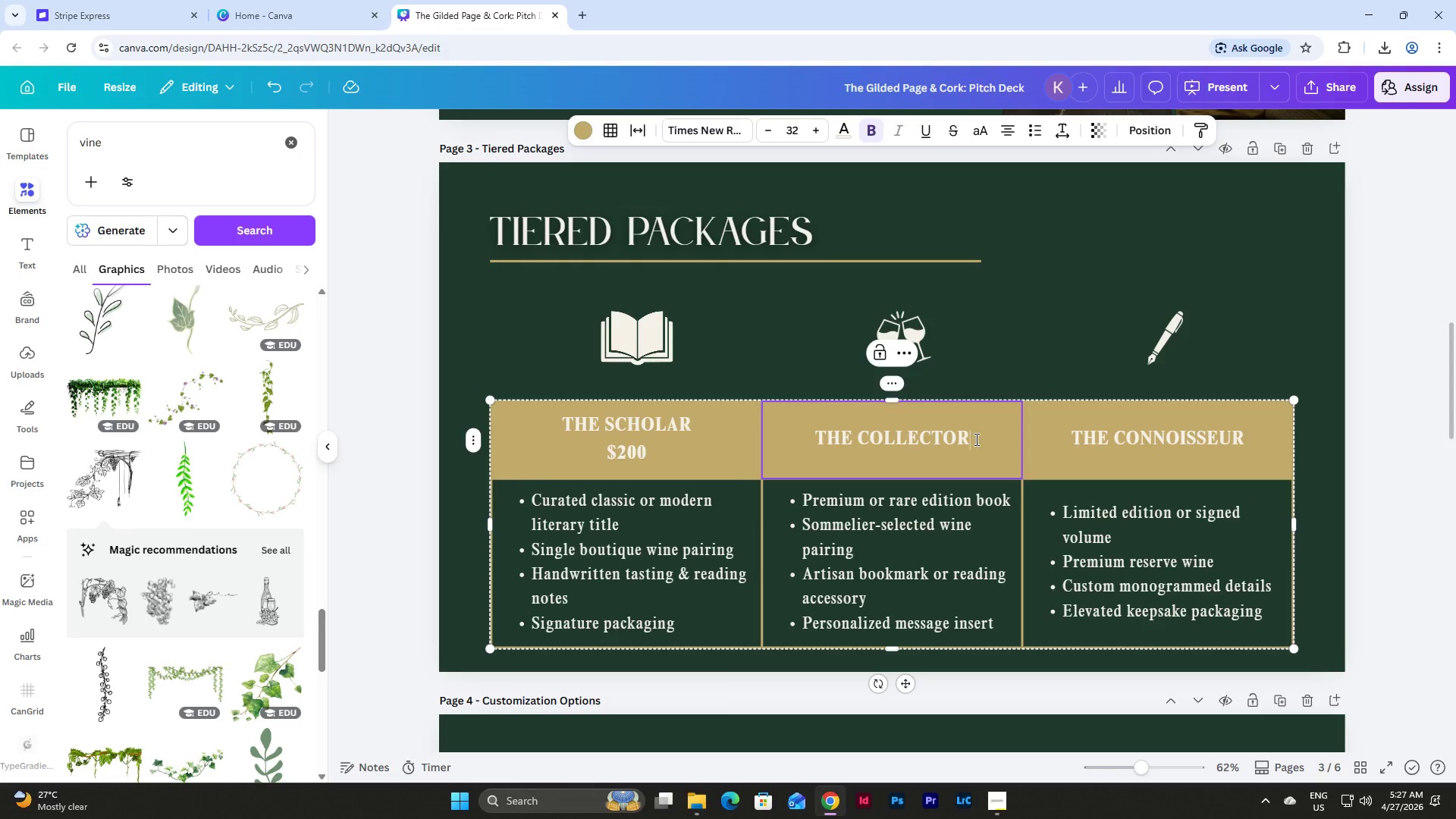 
key(Shift+Enter)
 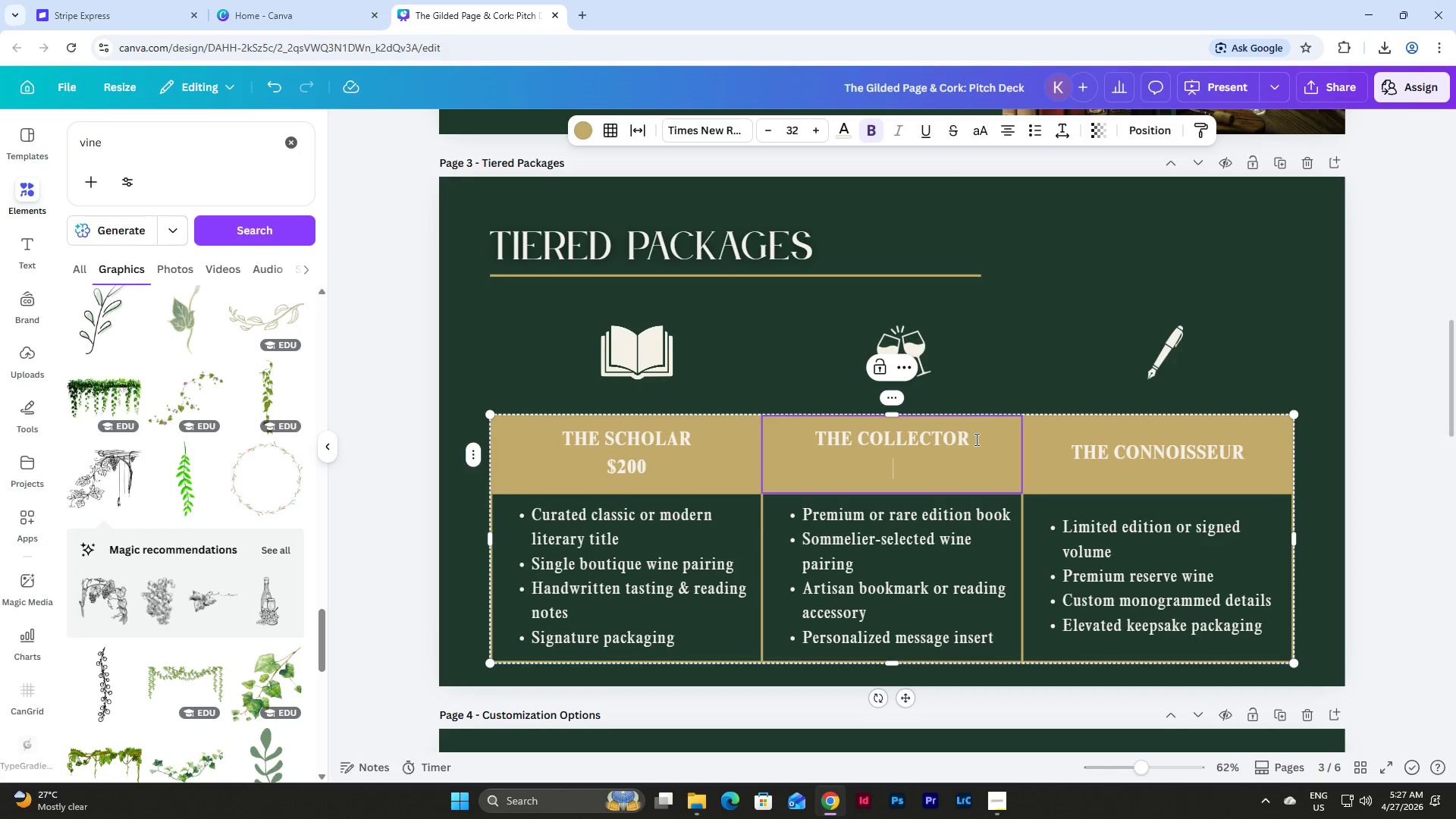 
key(Shift+4)
 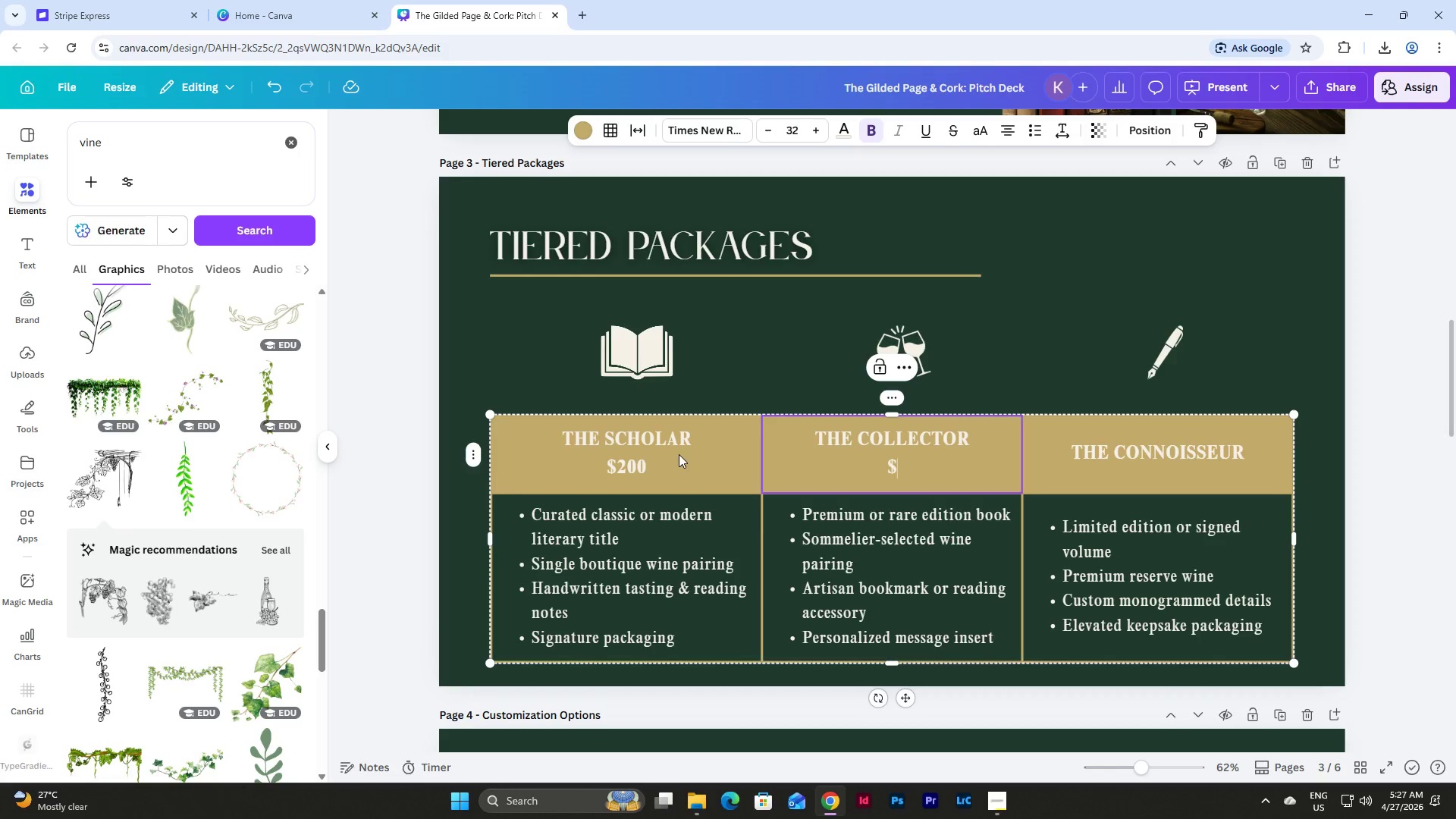 
double_click([661, 460])
 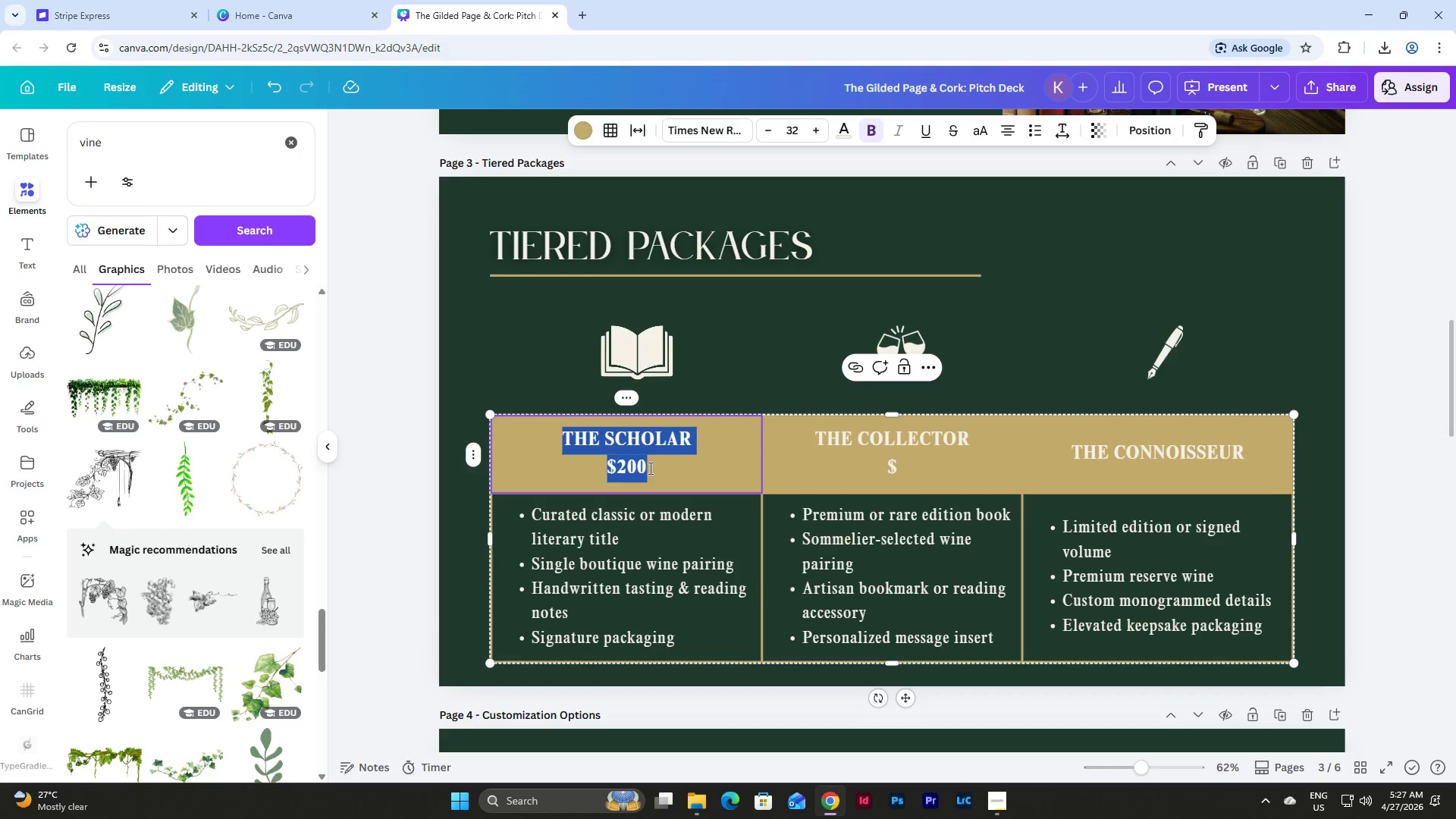 
triple_click([649, 468])
 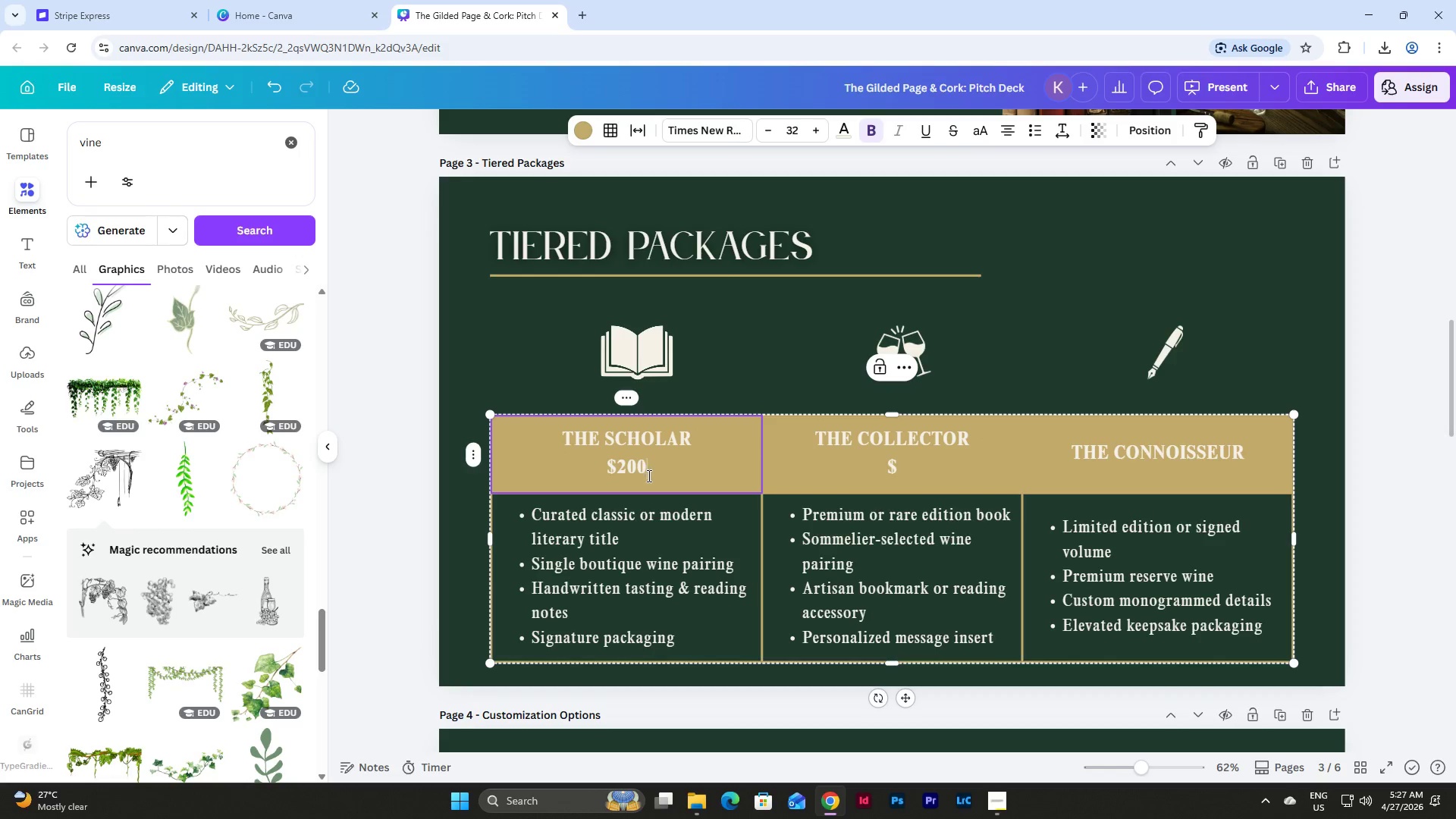 
left_click_drag(start_coordinate=[648, 475], to_coordinate=[616, 472])
 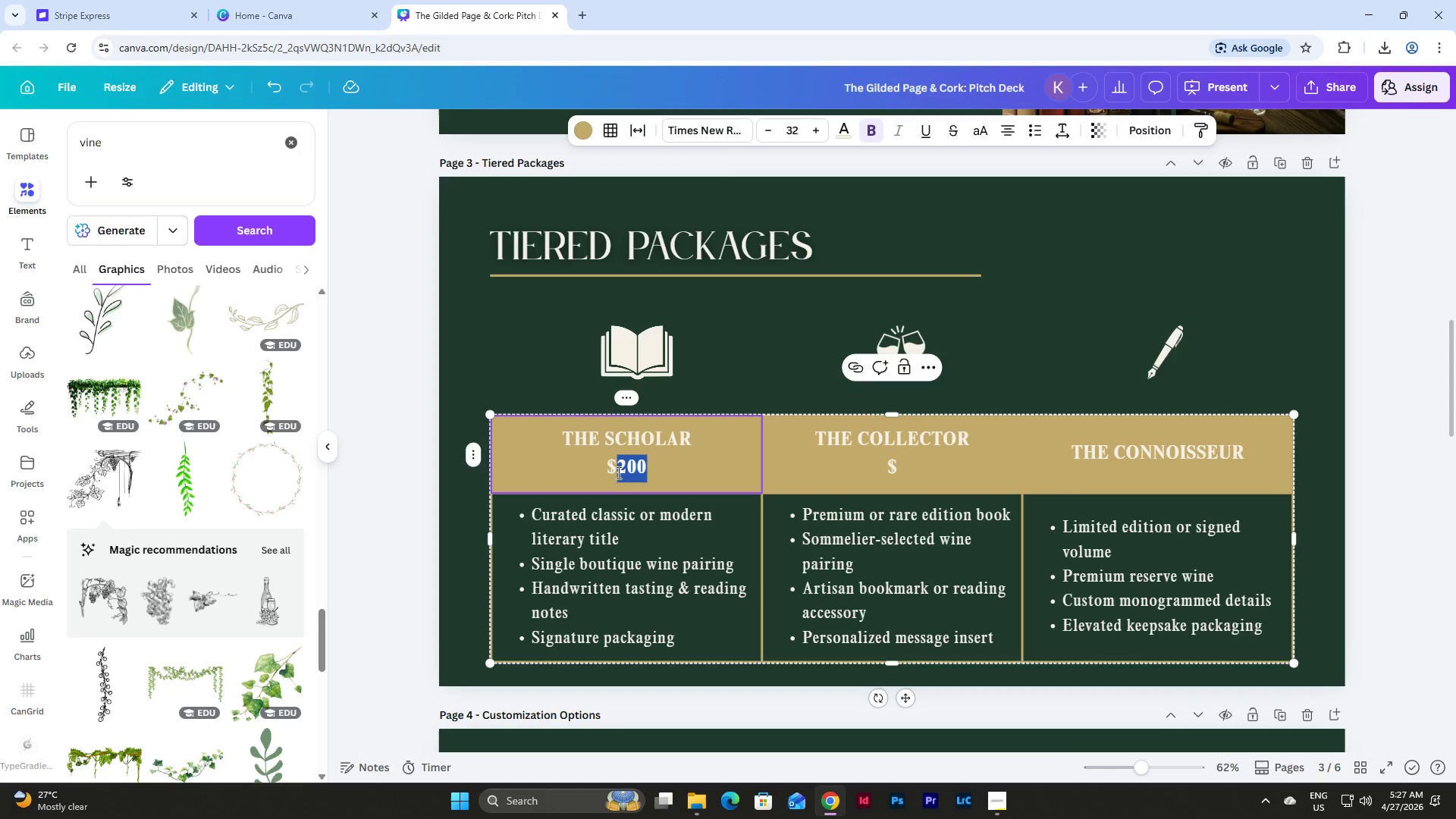 
key(Numpad7)
 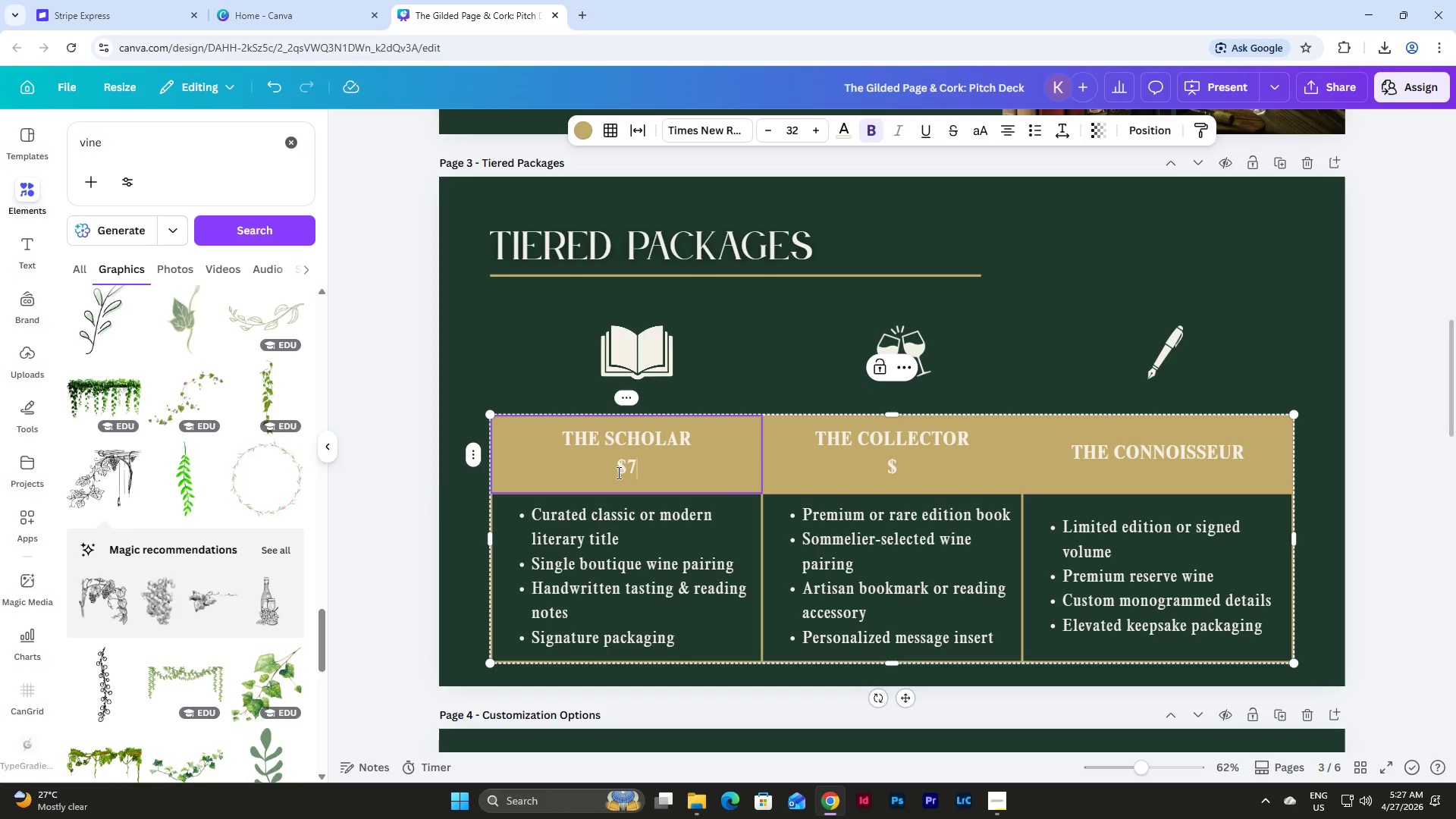 
key(Numpad5)
 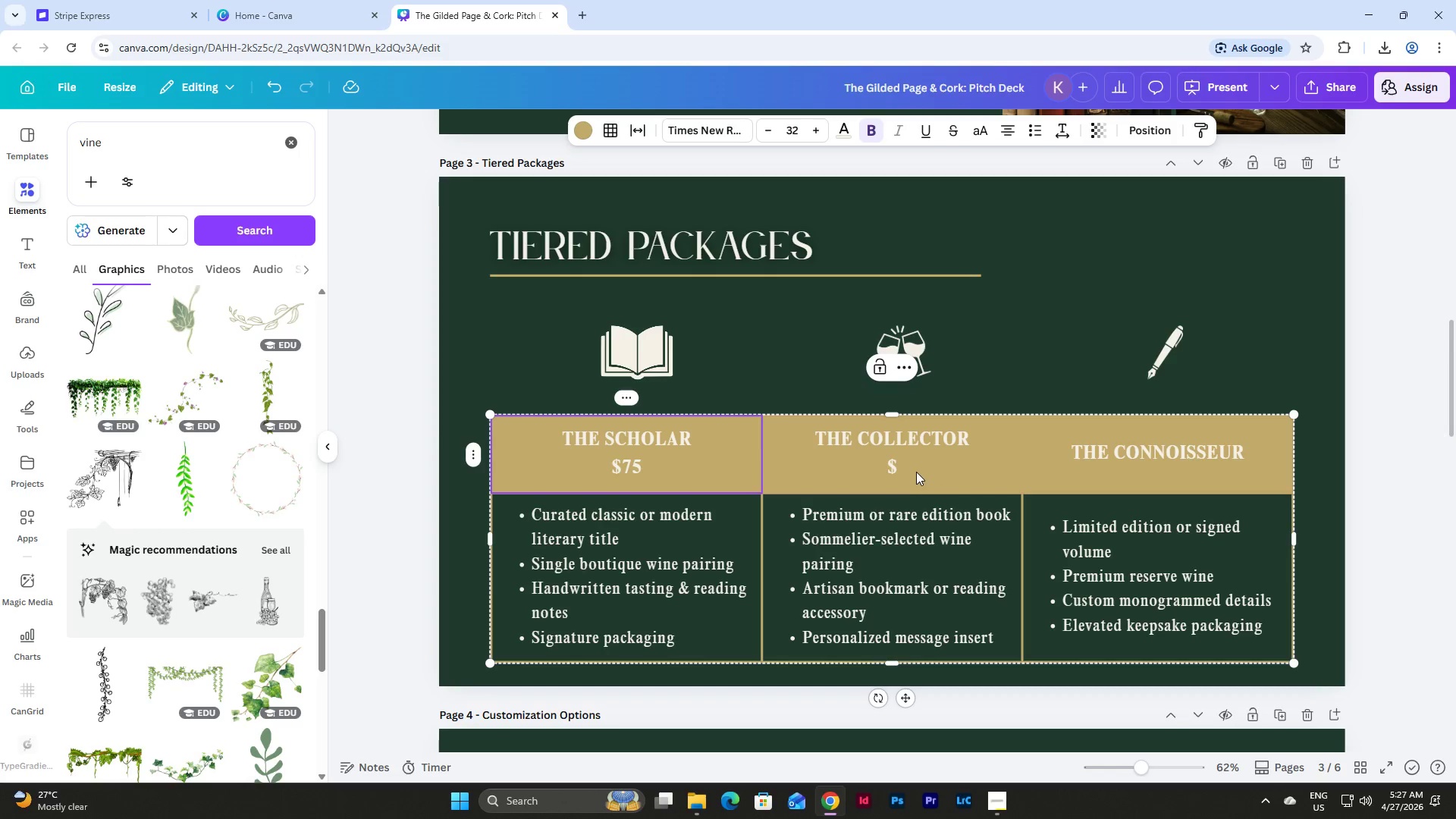 
double_click([916, 472])
 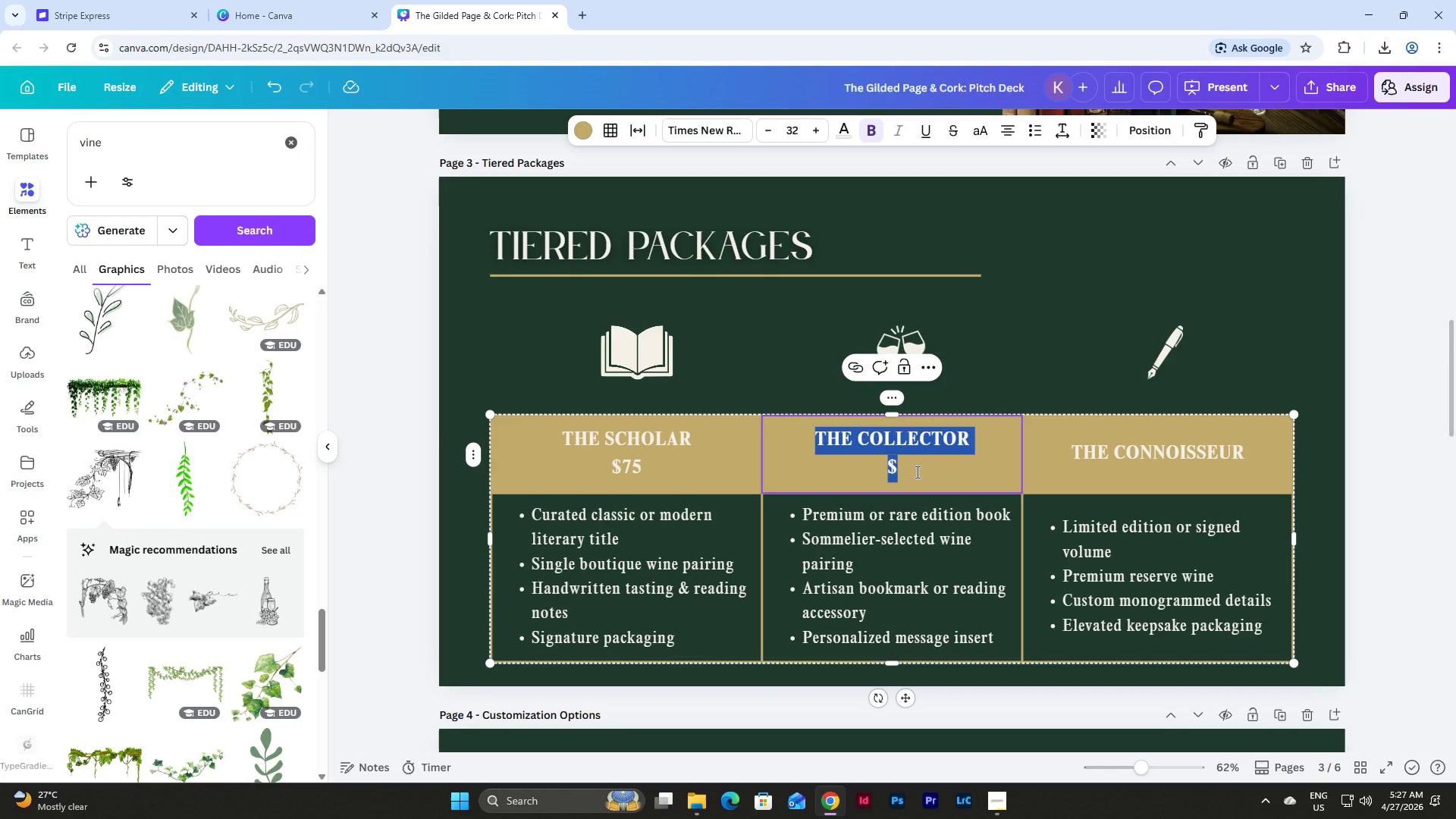 
left_click([916, 472])
 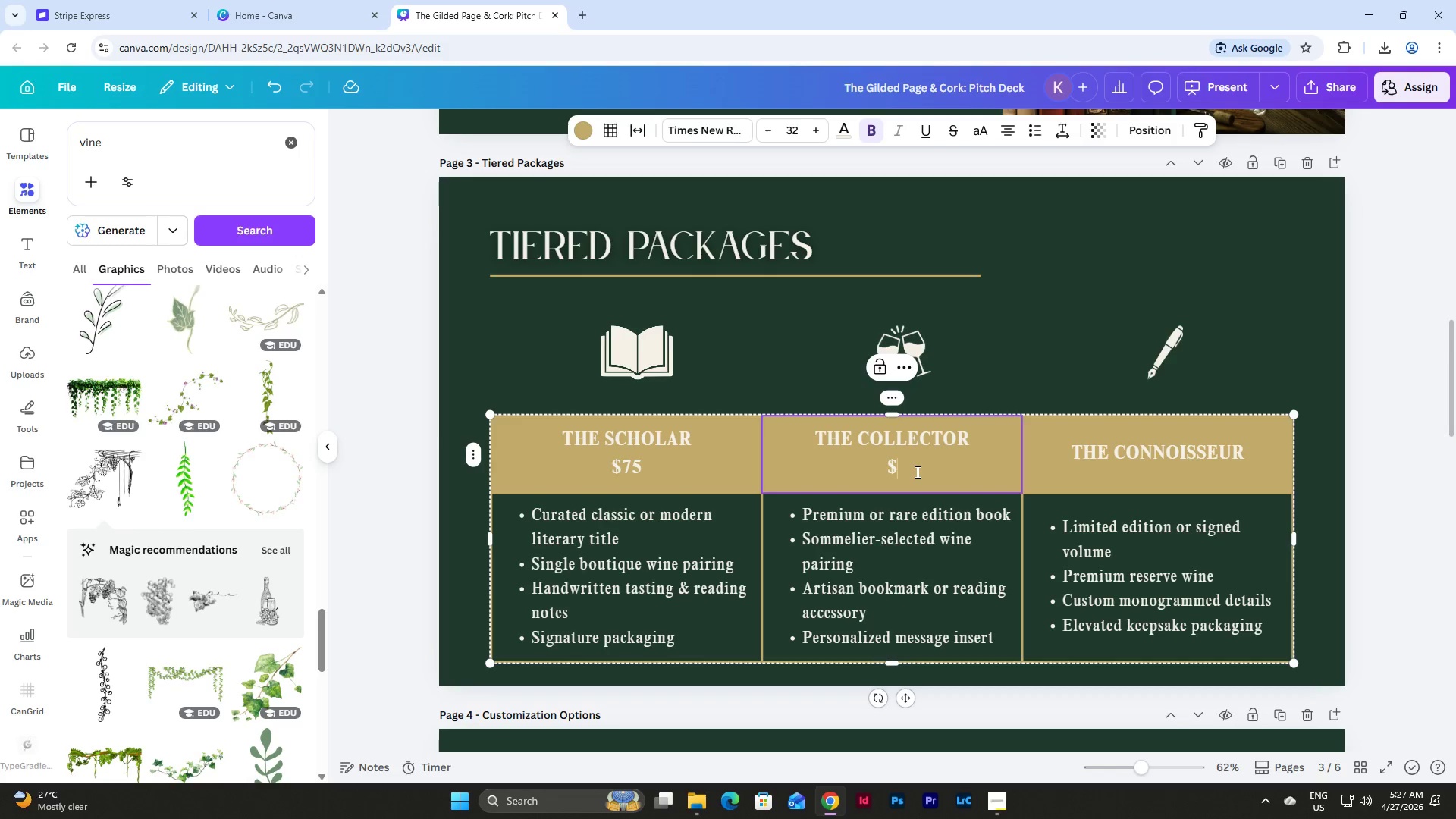 
key(Numpad1)
 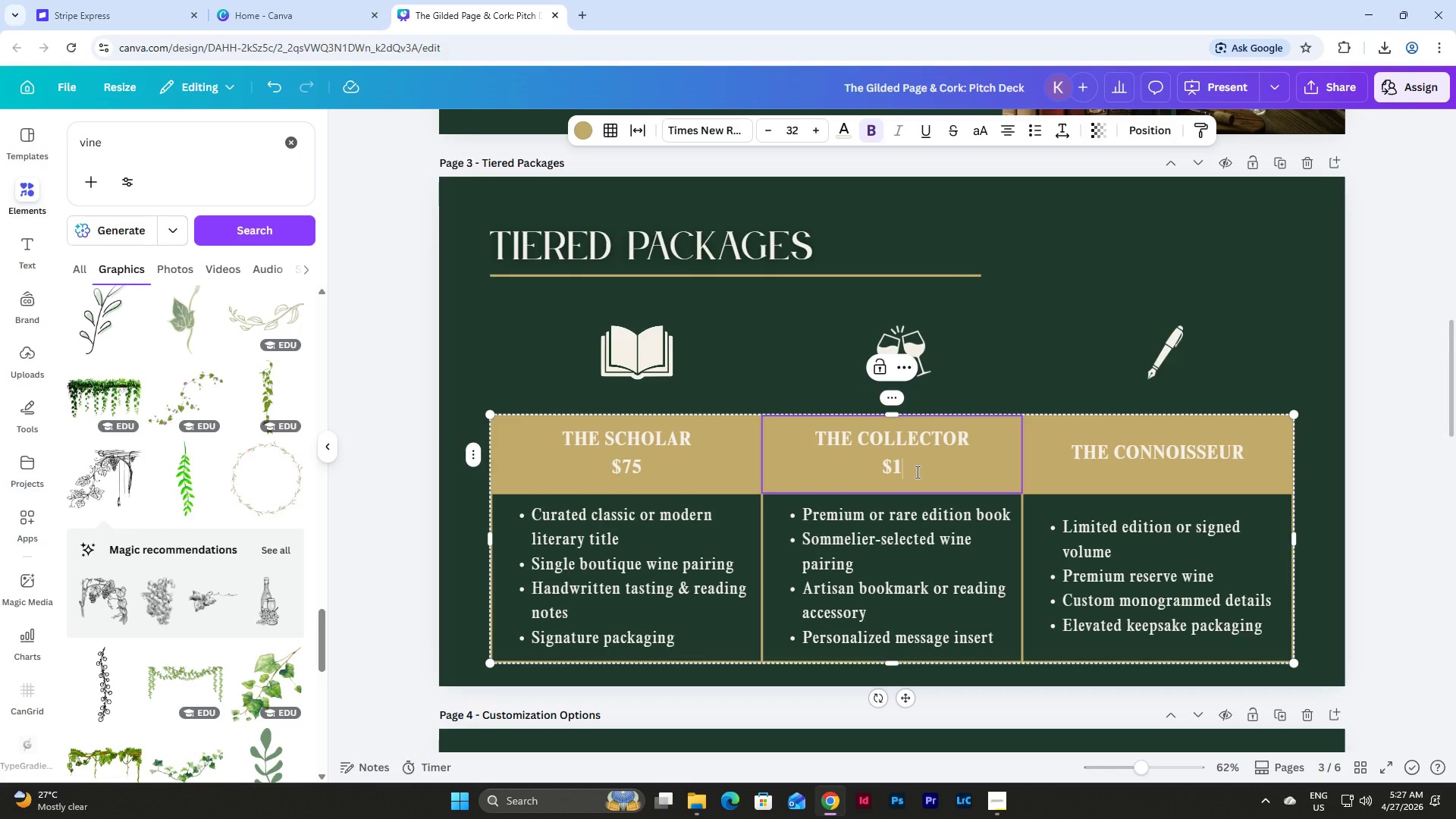 
key(Numpad5)
 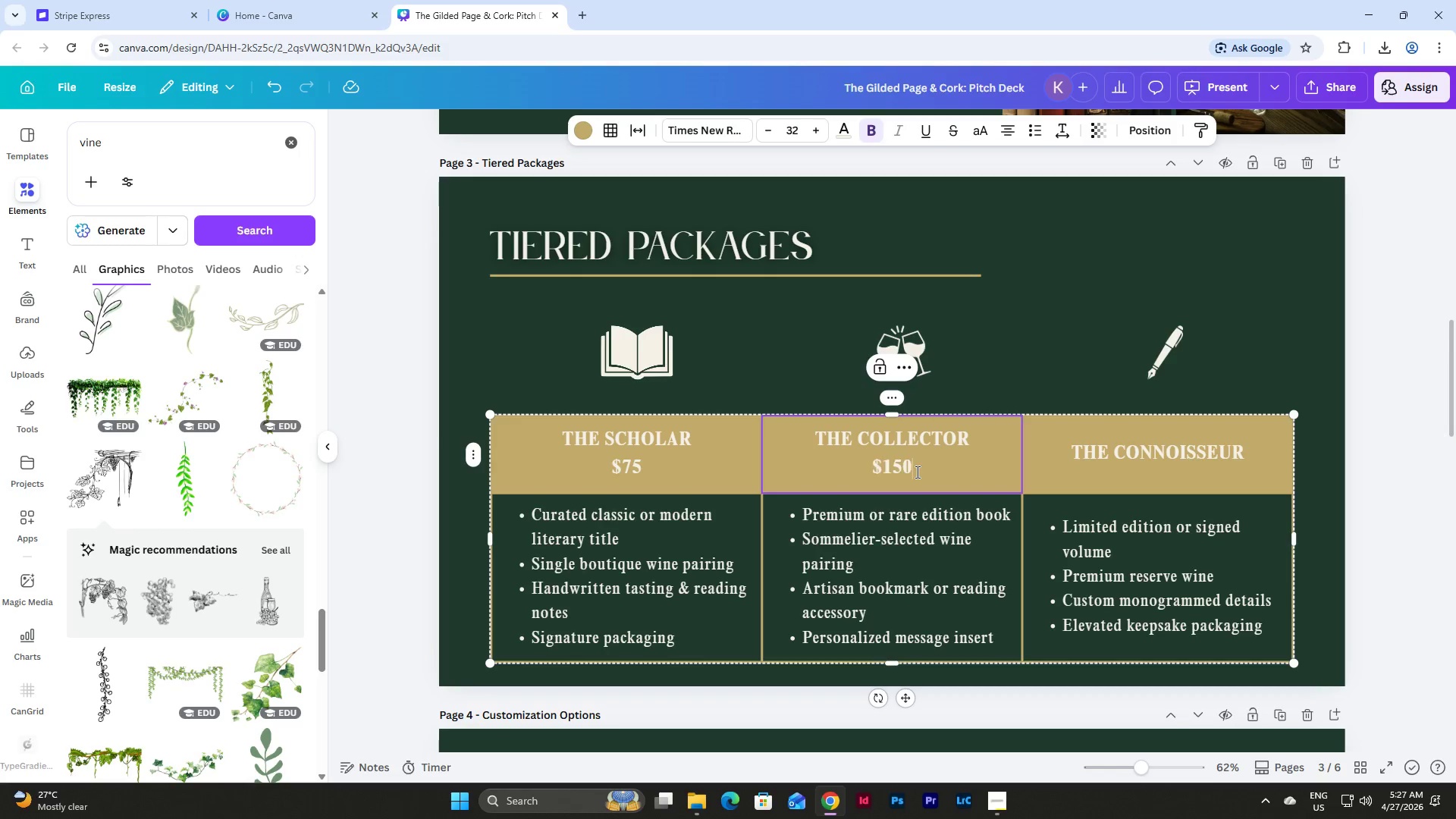 
key(Numpad0)
 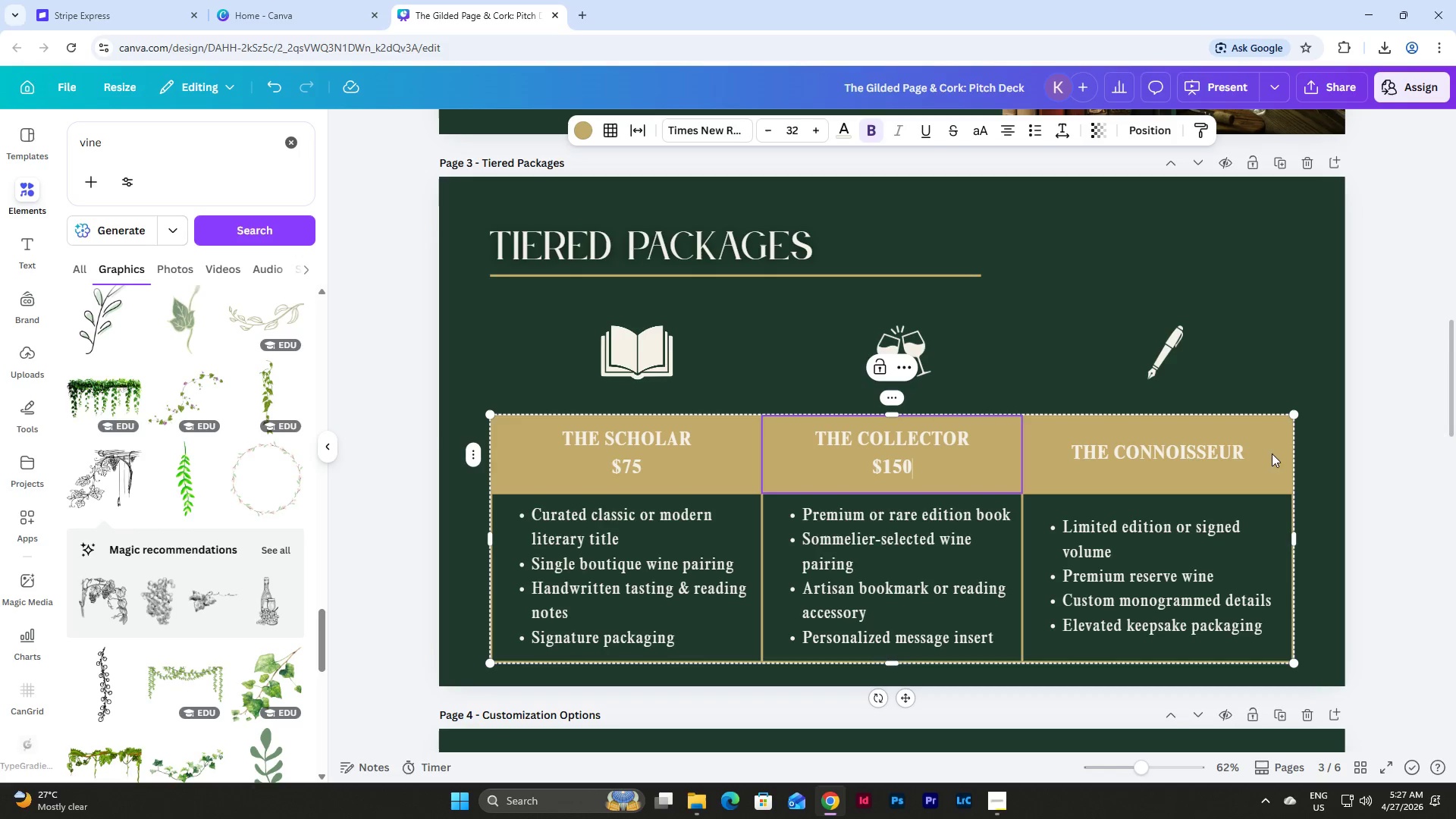 
double_click([1244, 455])
 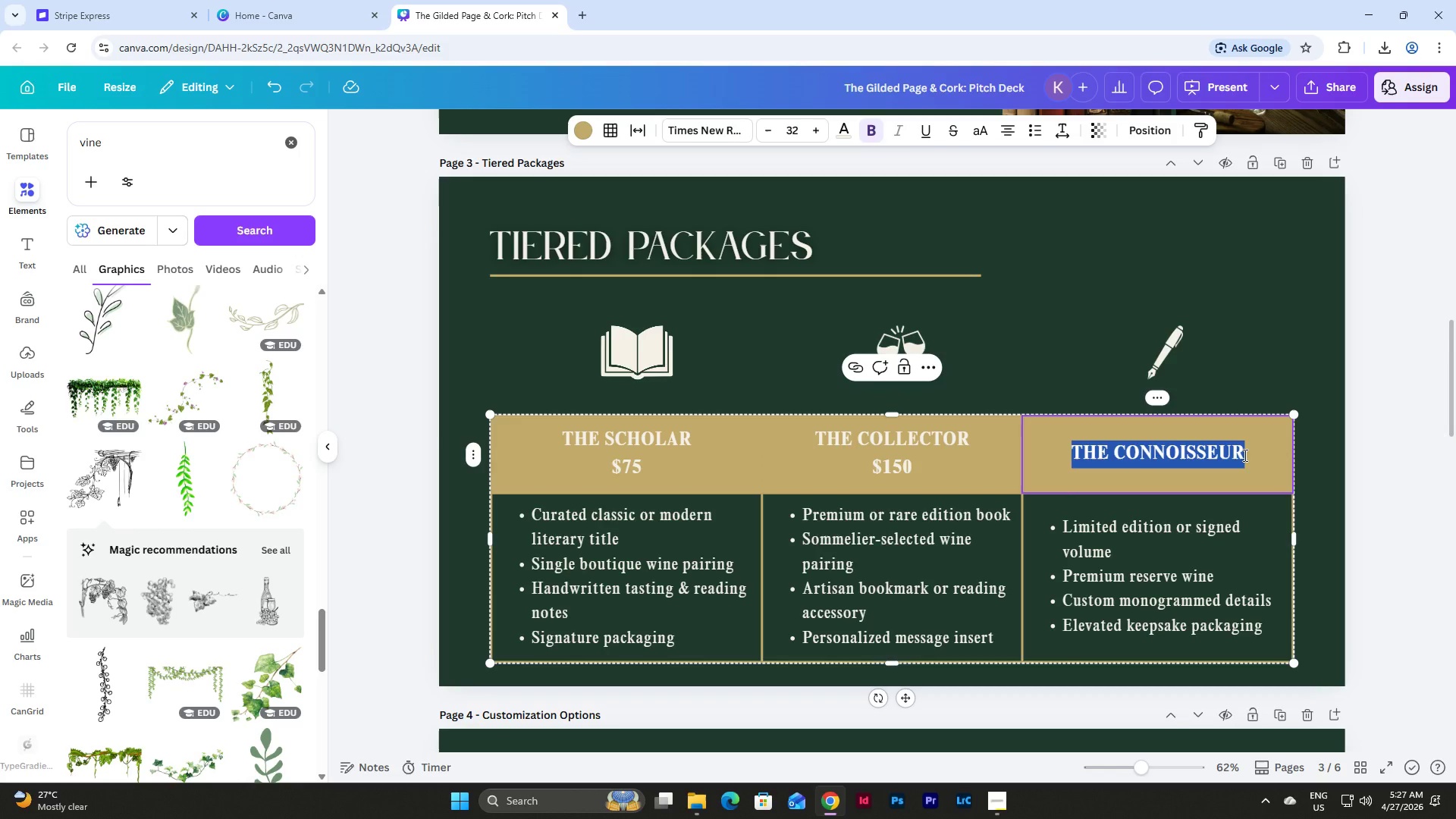 
left_click([1244, 455])
 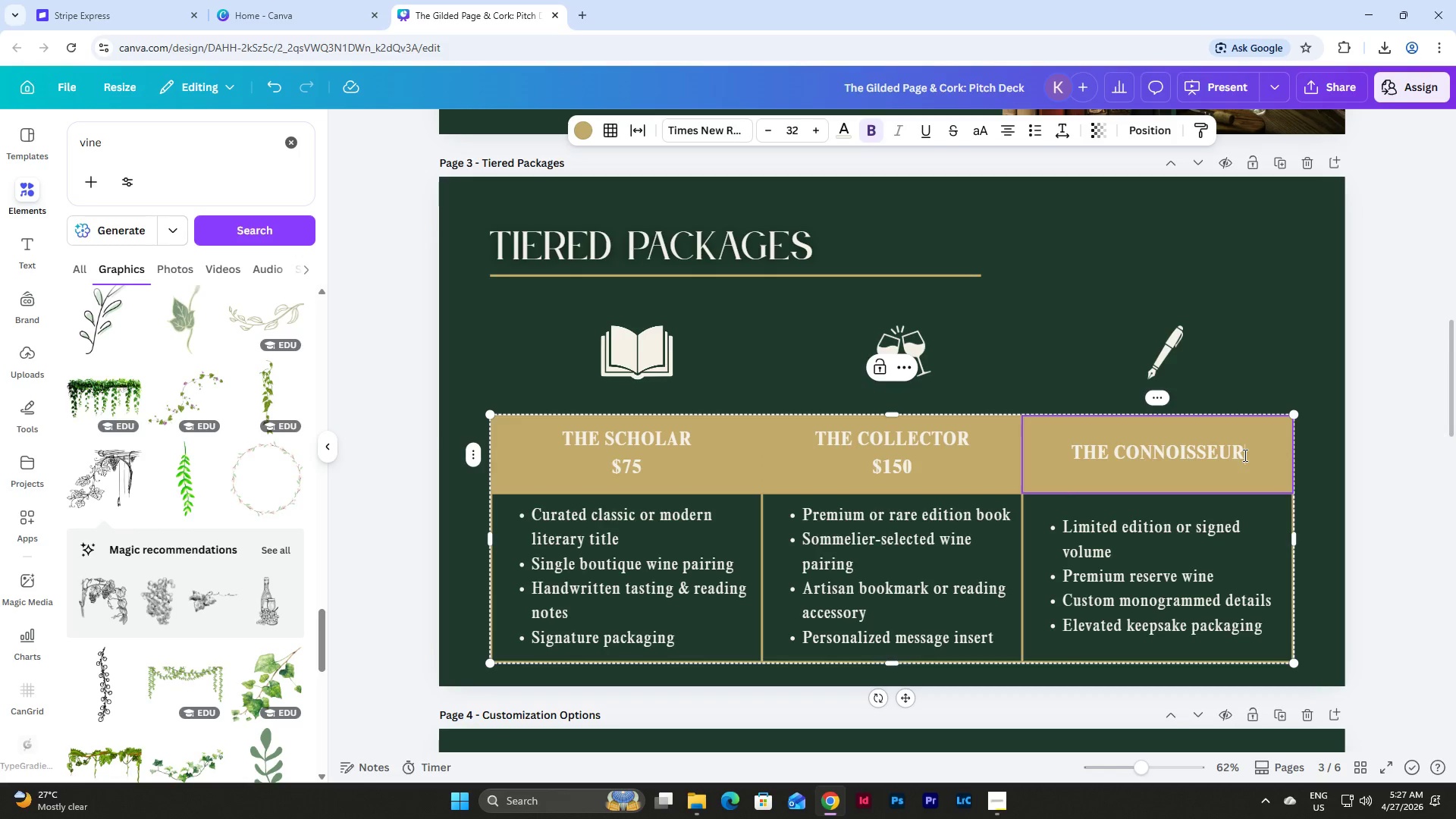 
key(Shift+Enter)
 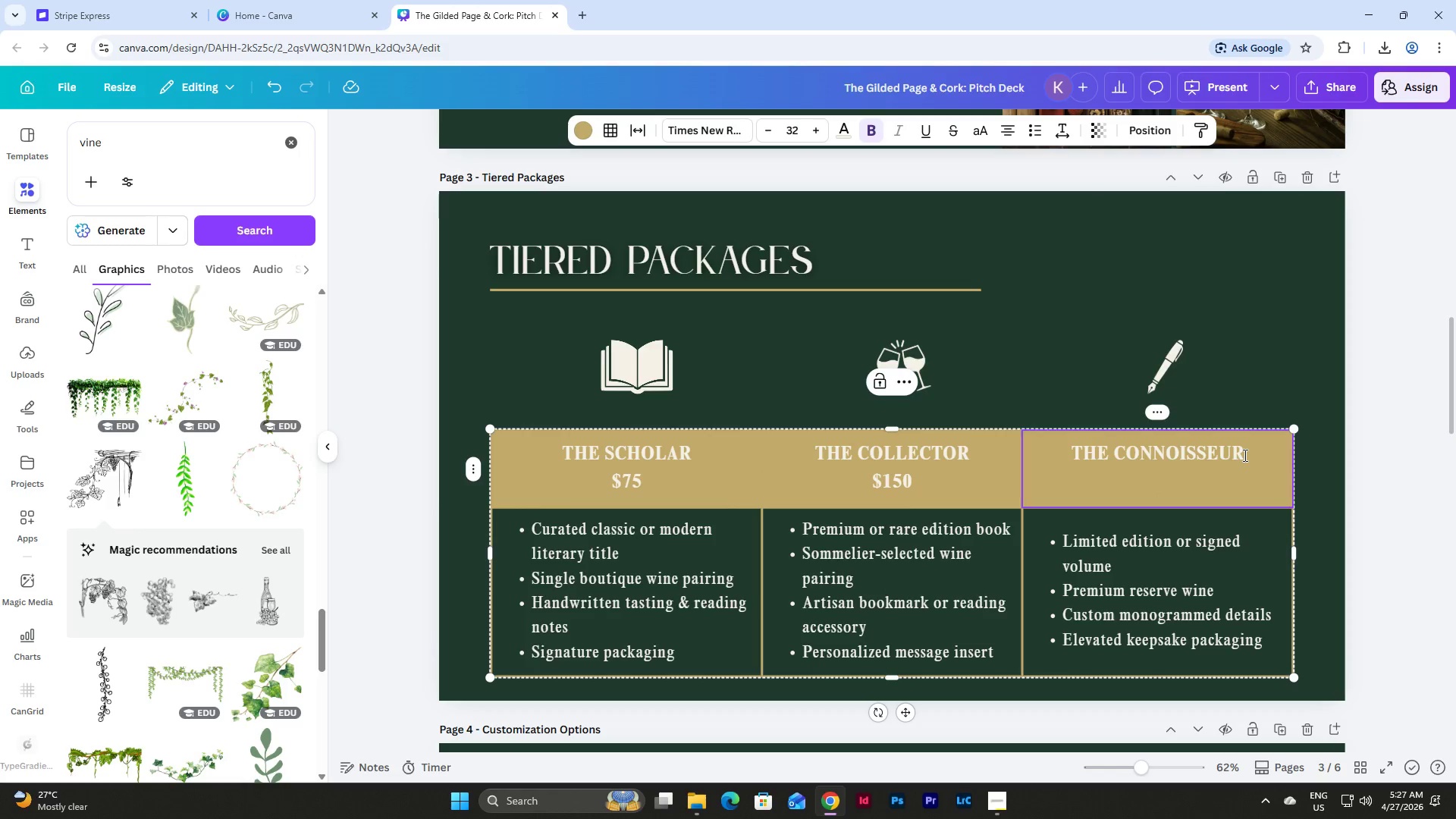 
hold_key(key=ShiftLeft, duration=1.38)
 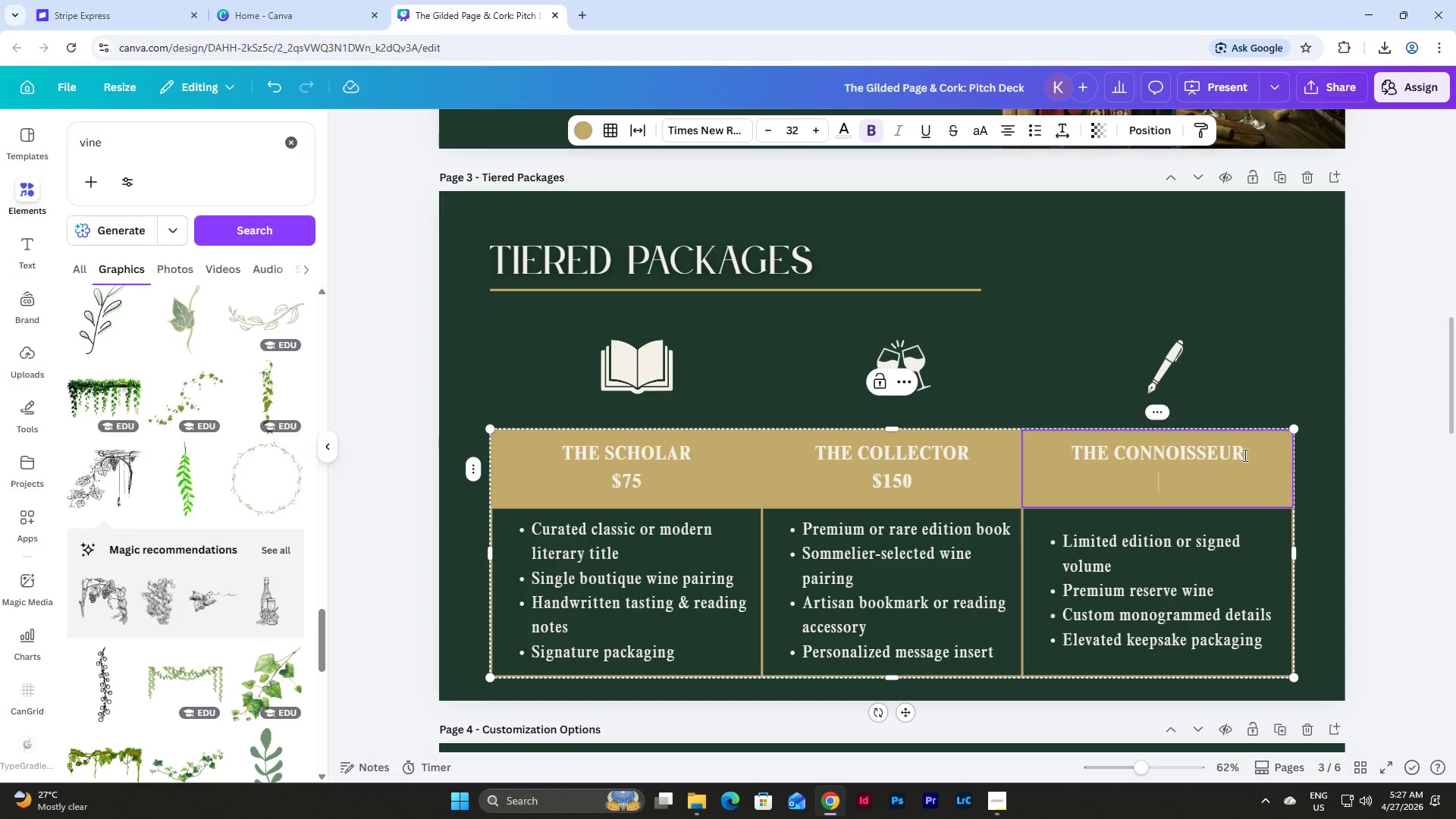 
key(Shift+4)
 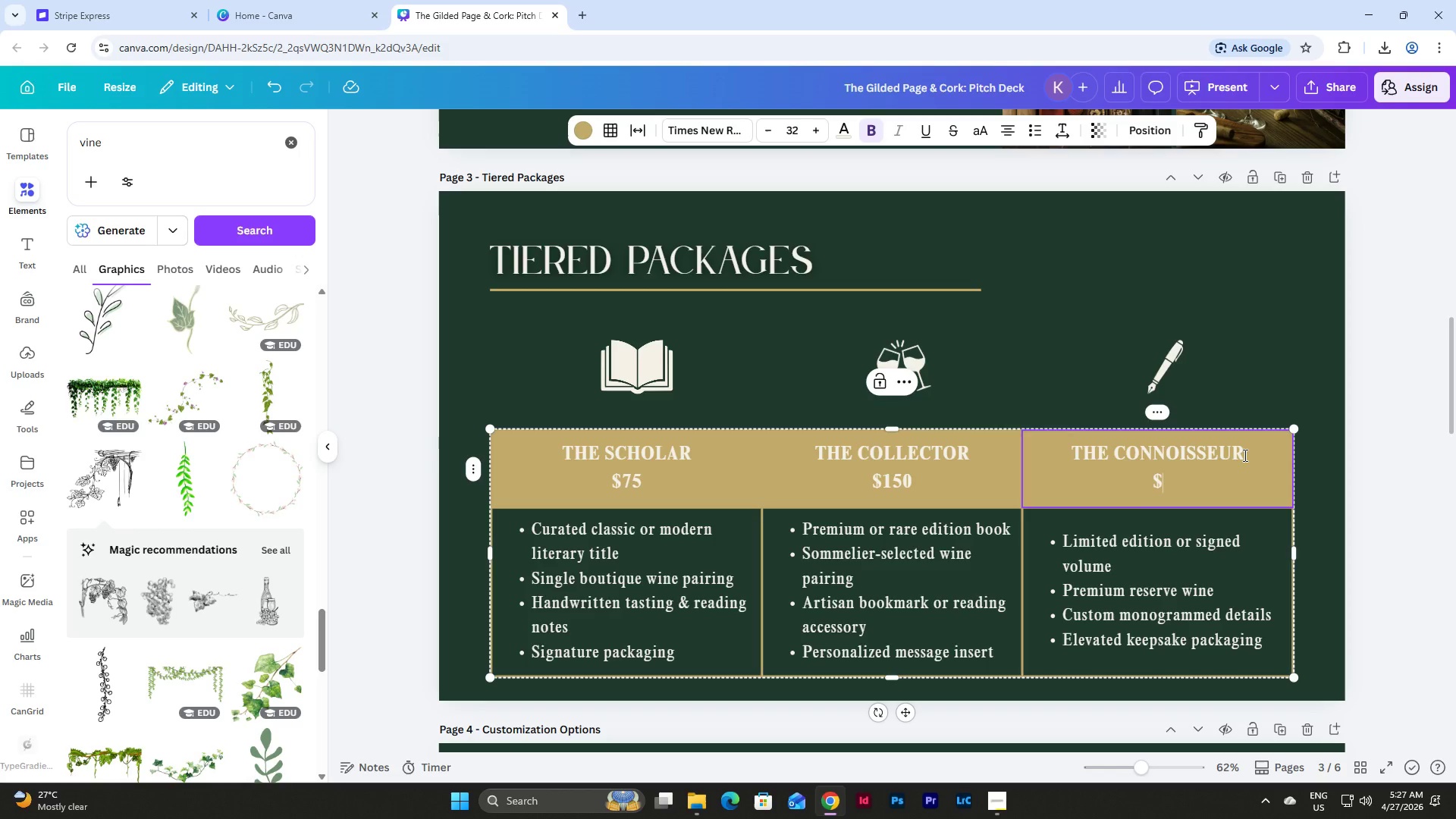 
key(Numpad2)
 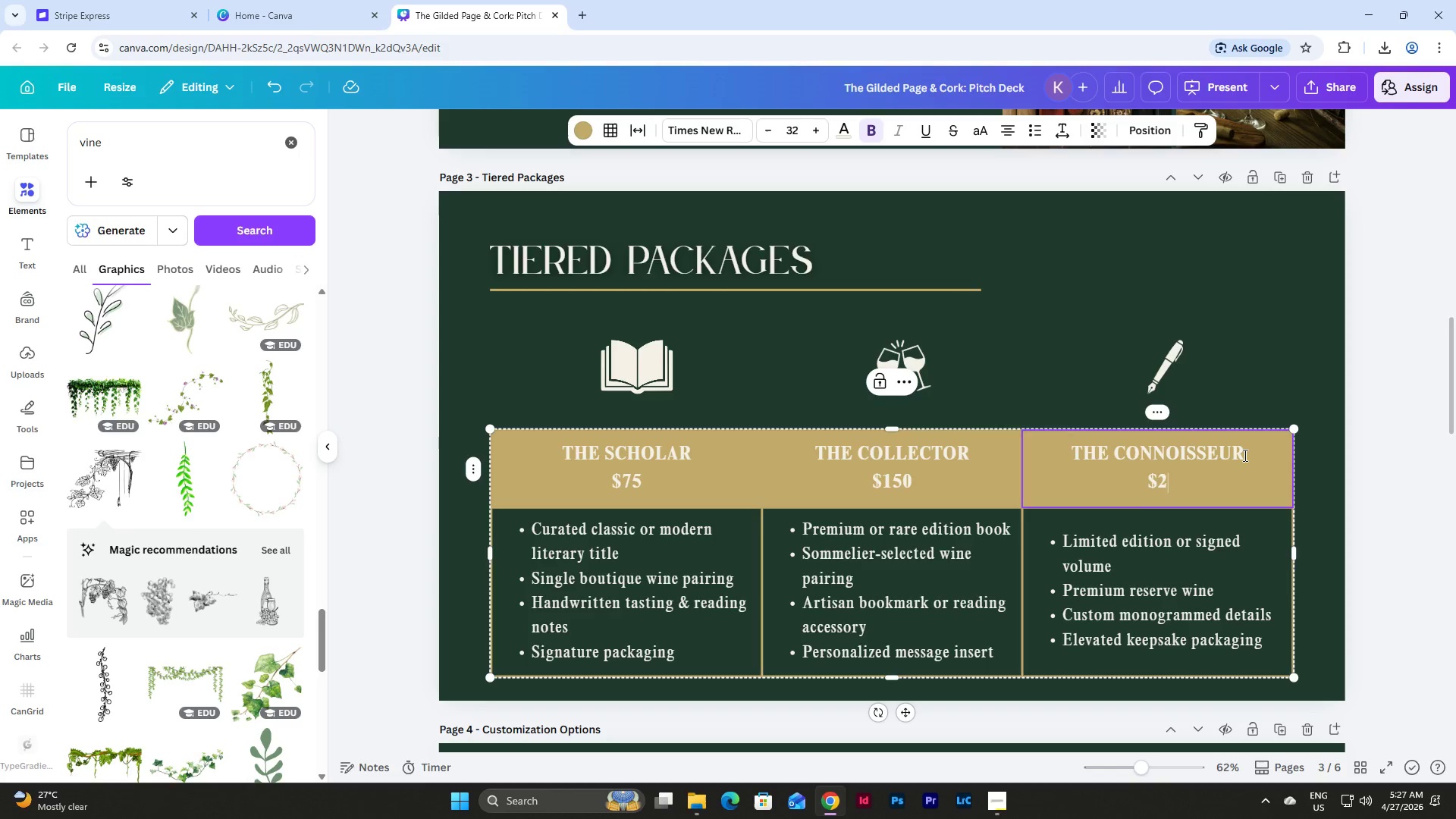 
key(Numpad2)
 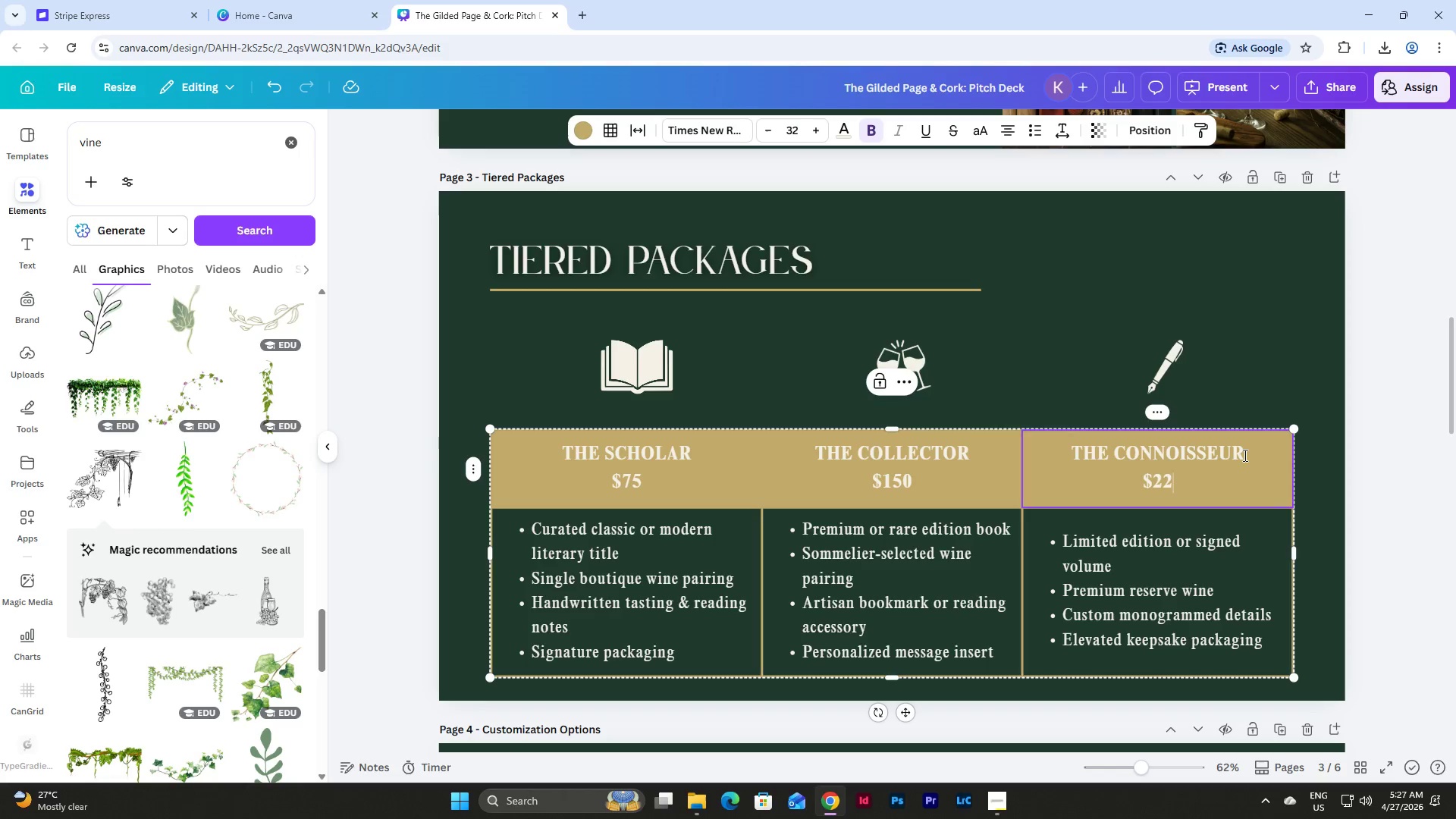 
key(Numpad5)
 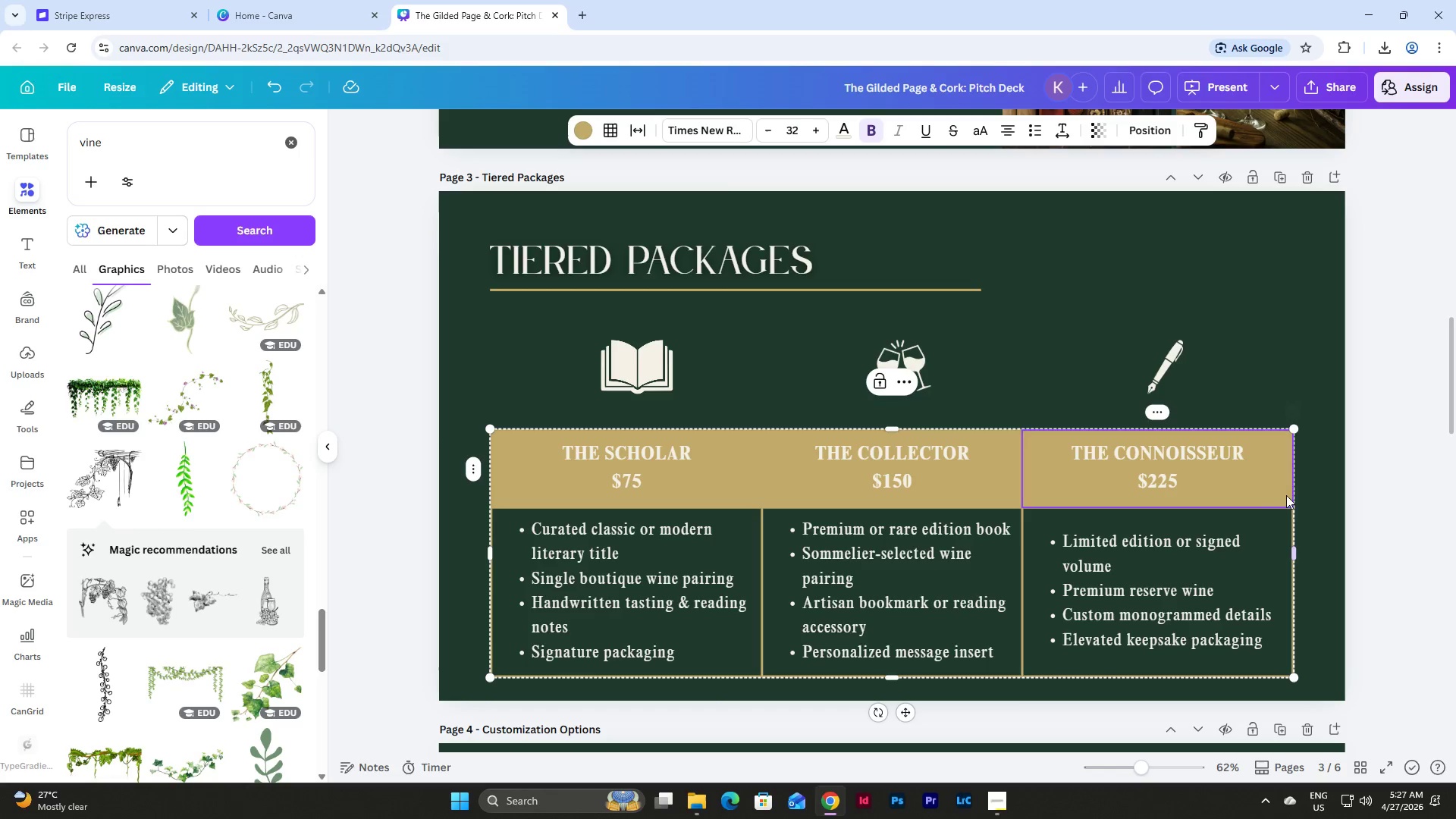 
left_click([626, 475])
 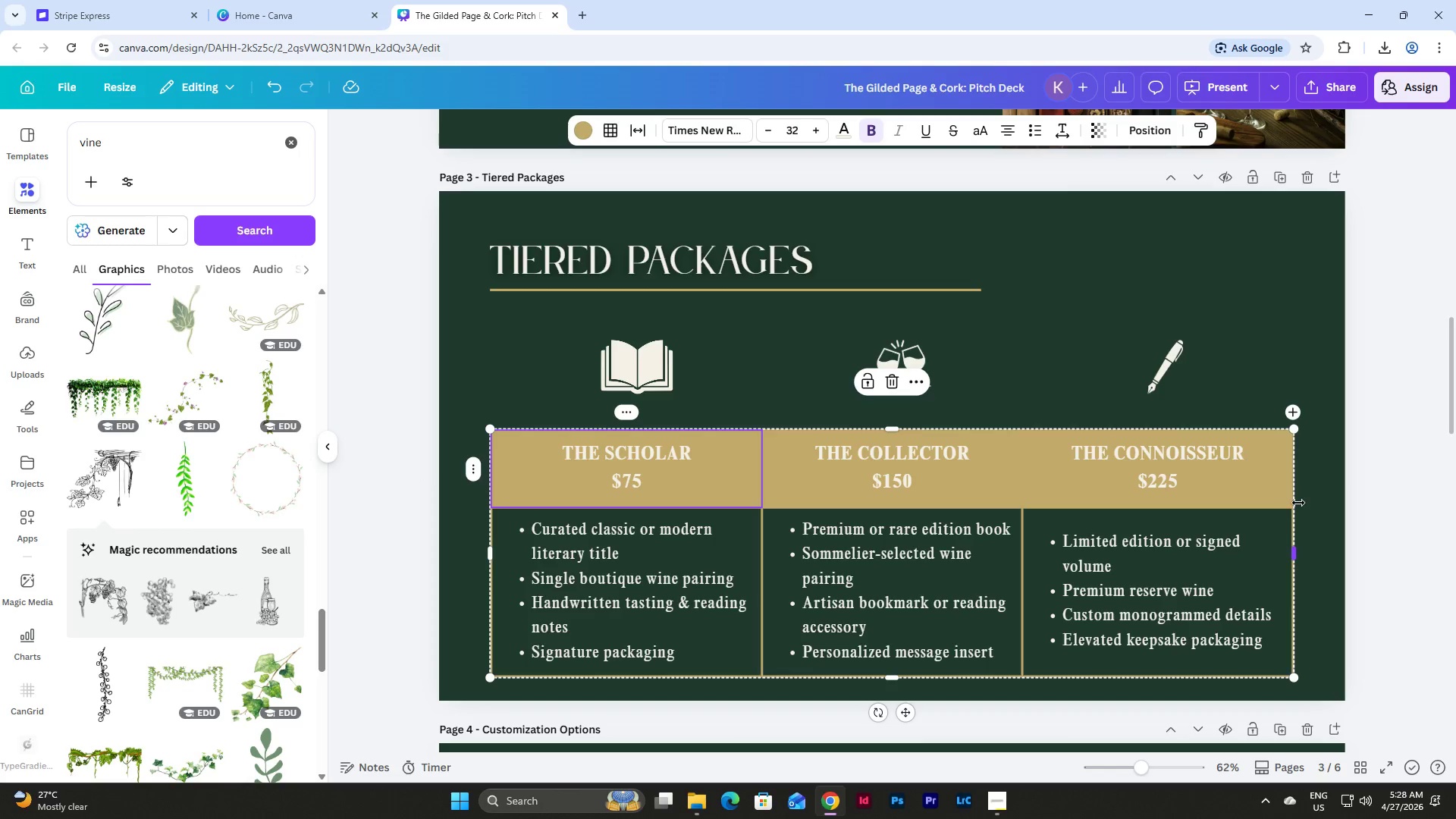 
scroll: coordinate [1324, 532], scroll_direction: none, amount: 0.0
 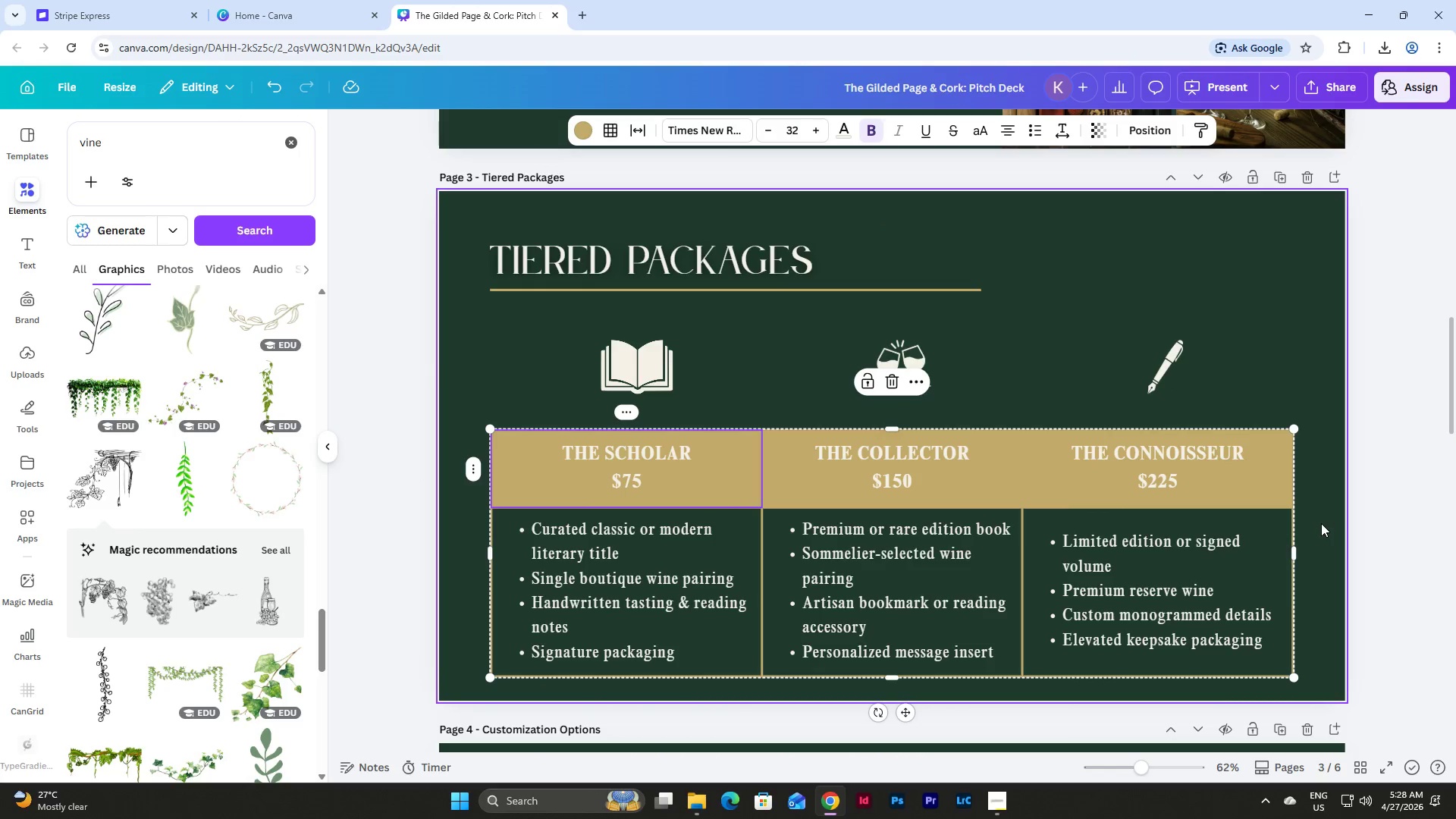 
left_click([1321, 523])
 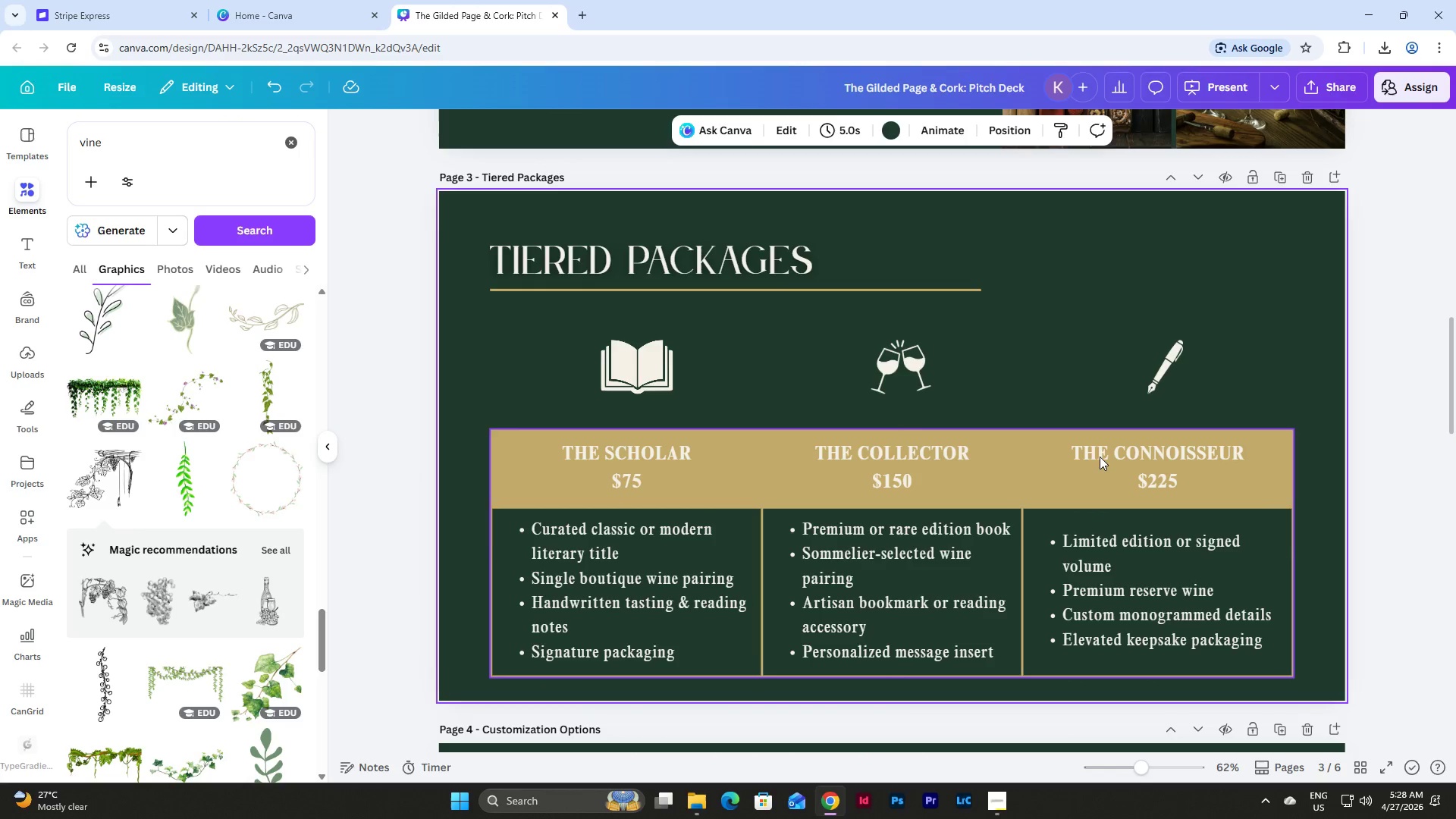 
double_click([1097, 457])
 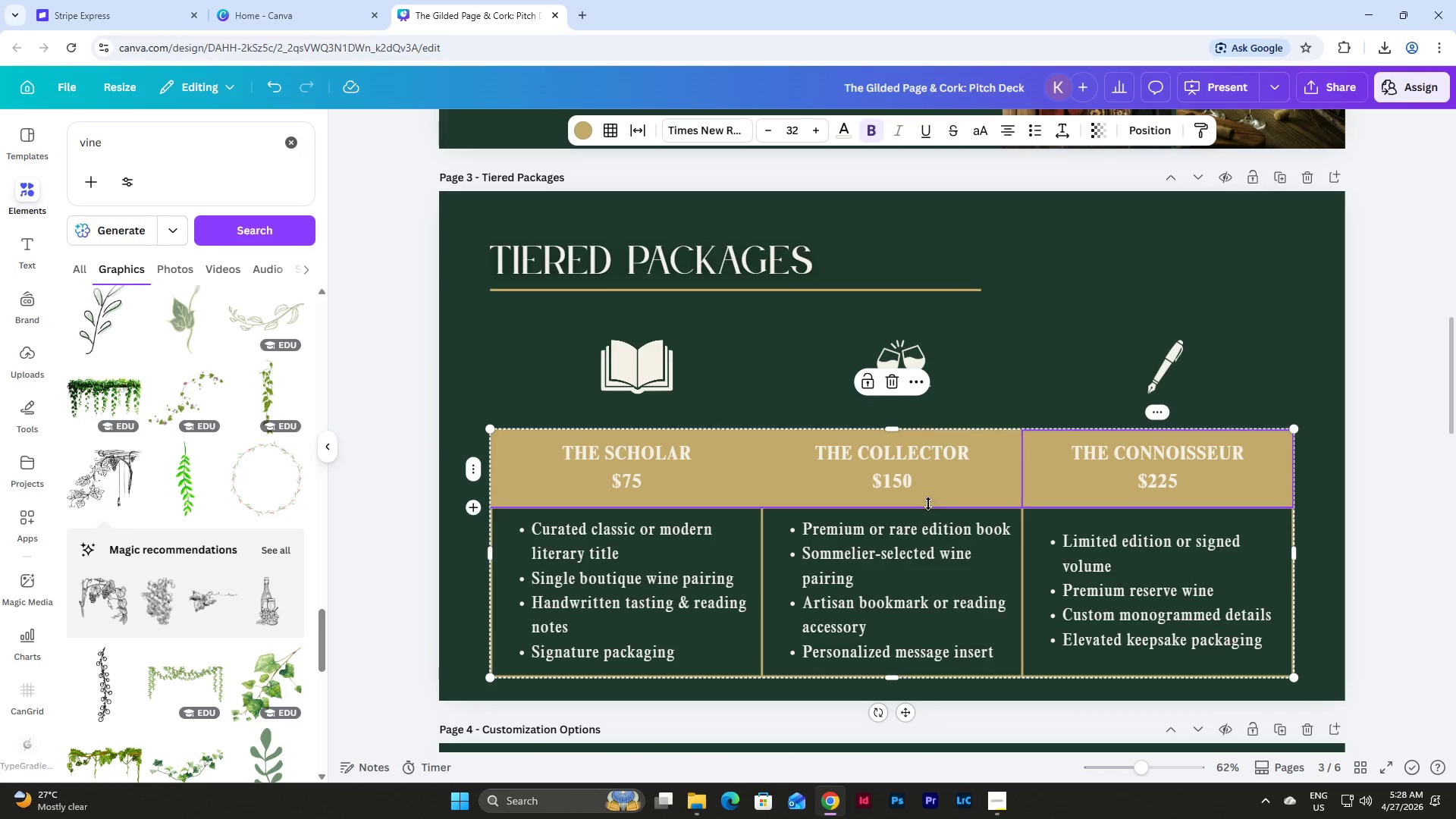 
left_click_drag(start_coordinate=[928, 504], to_coordinate=[930, 451])
 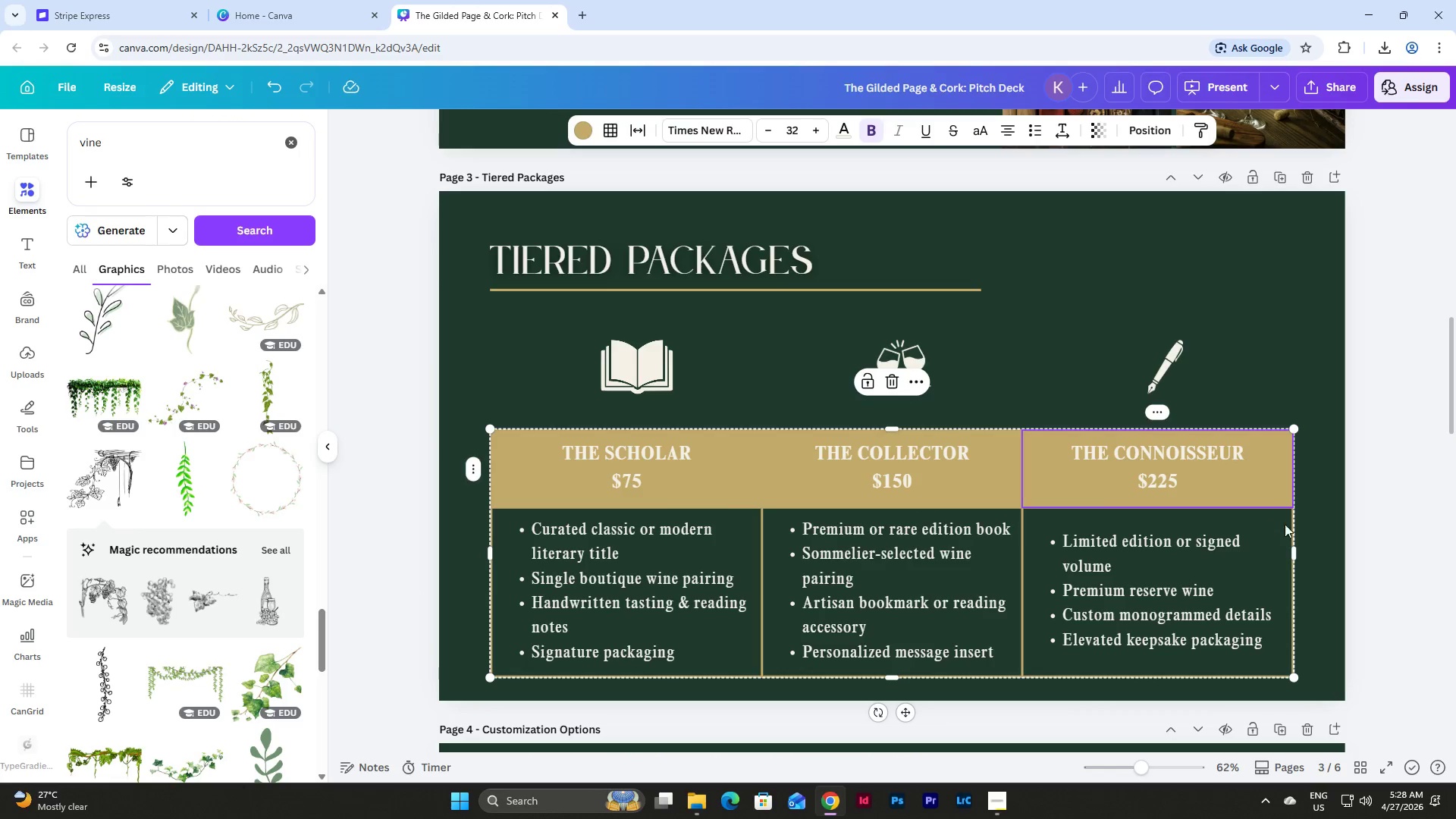 
left_click([1320, 522])
 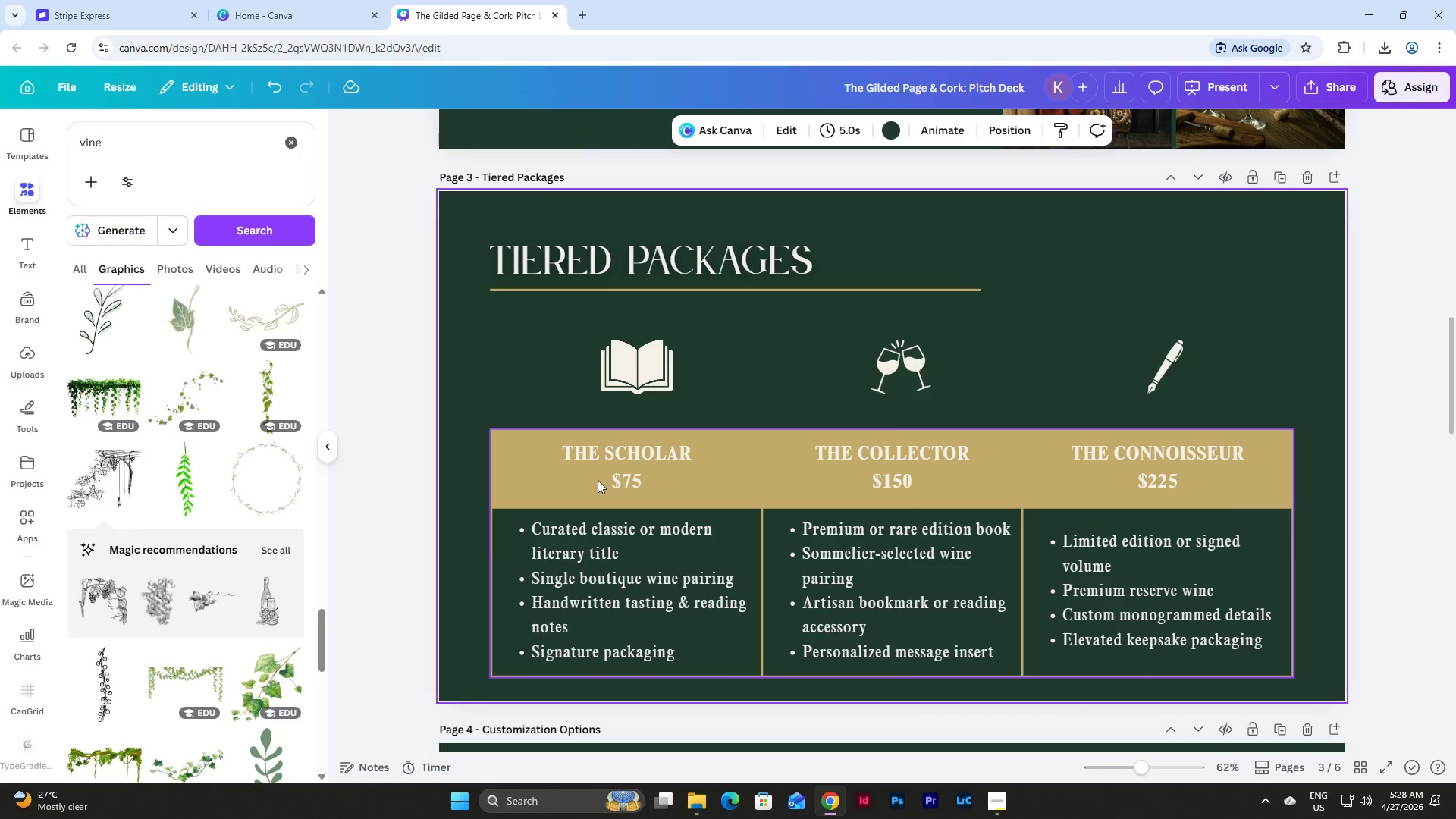 
double_click([598, 480])
 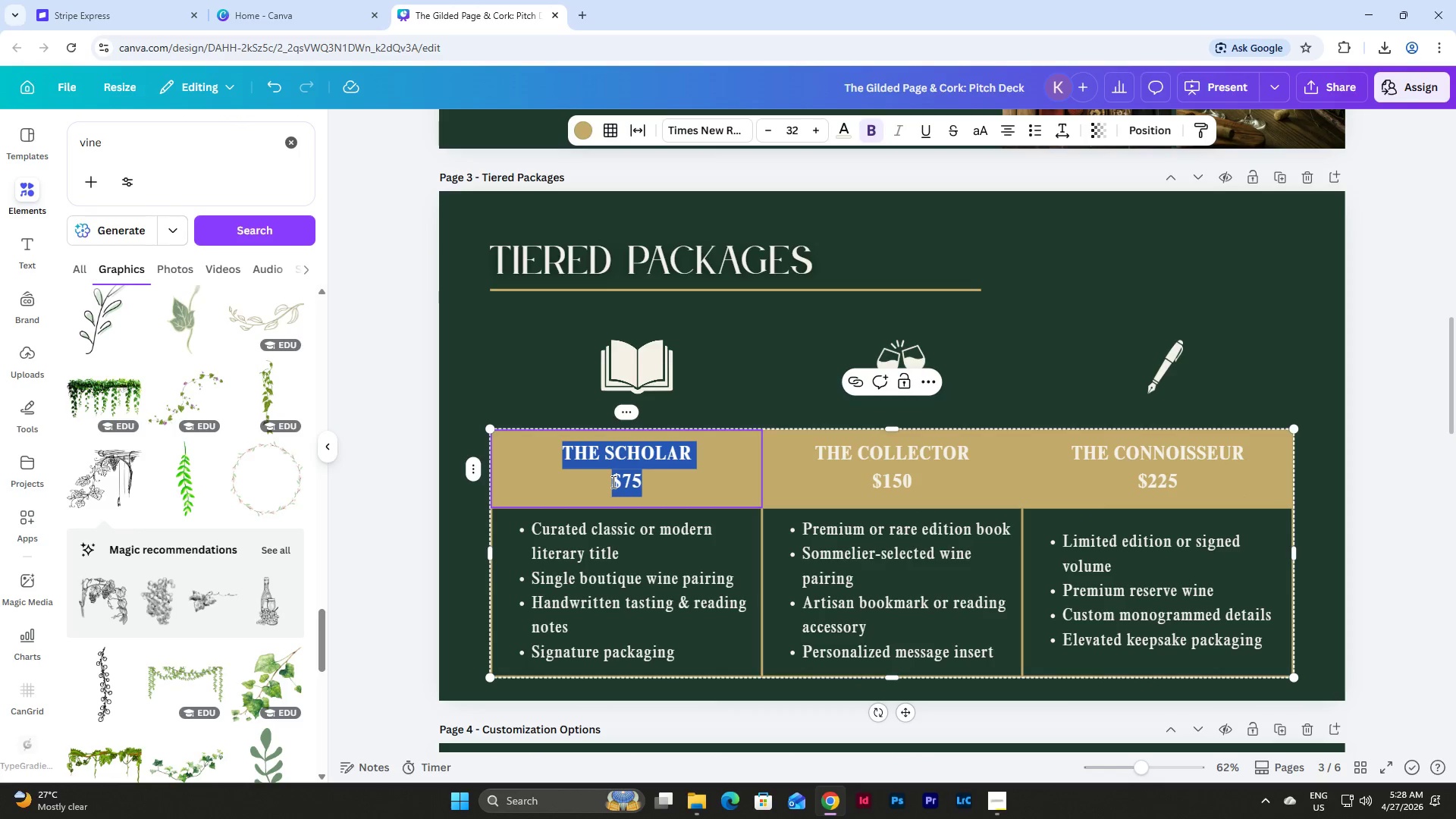 
left_click([612, 482])
 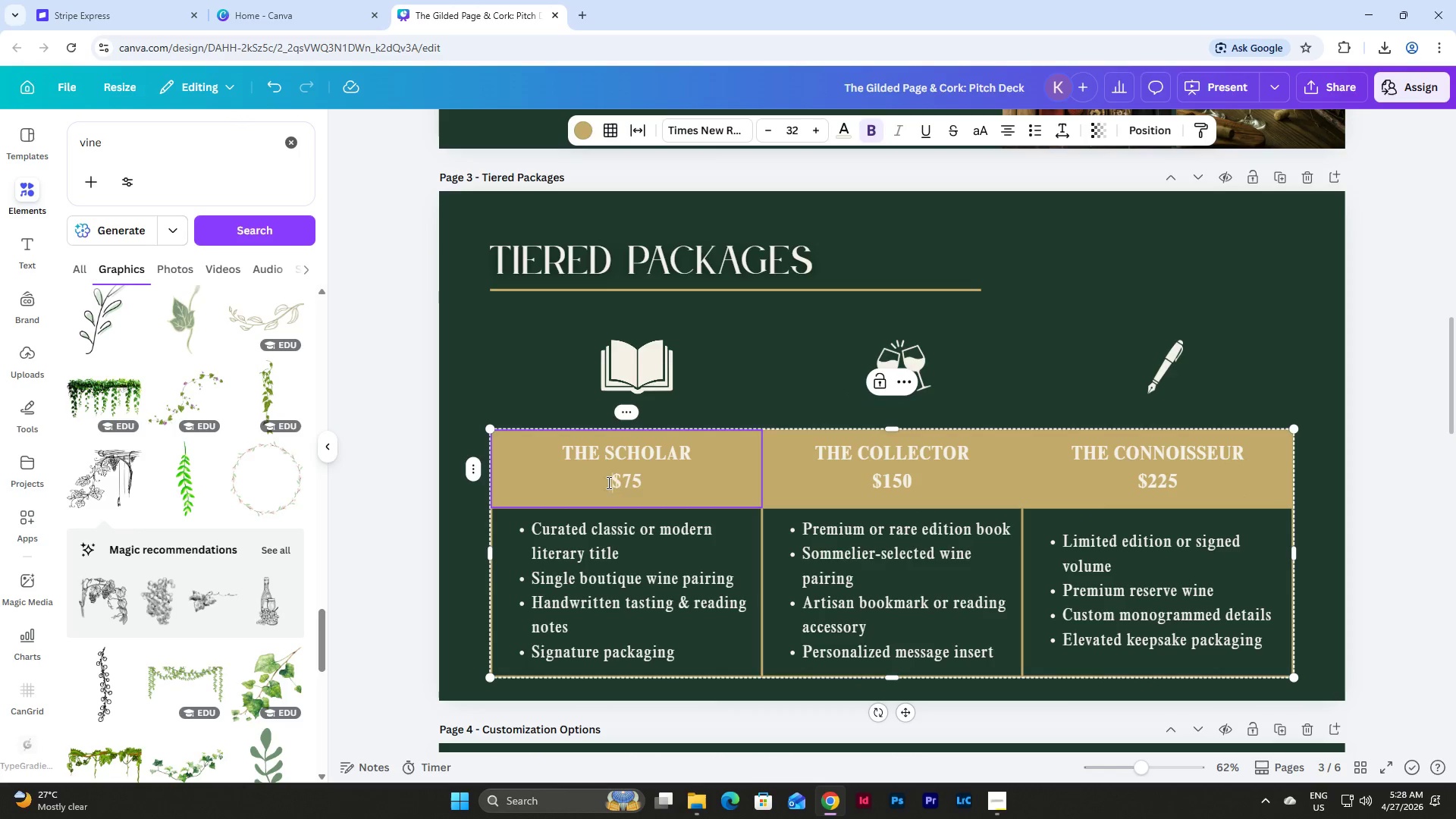 
left_click_drag(start_coordinate=[607, 482], to_coordinate=[652, 489])
 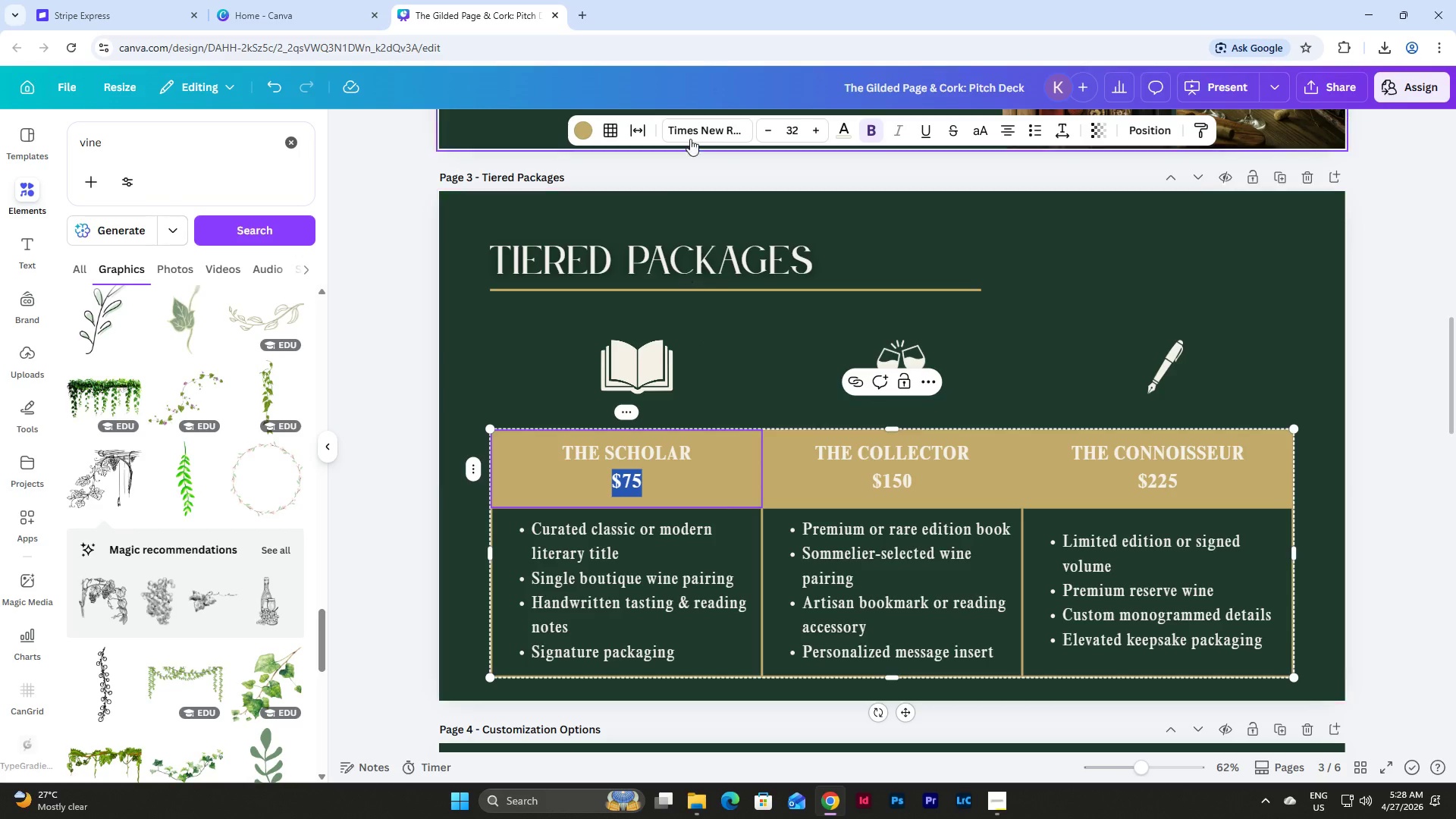 
left_click([698, 124])
 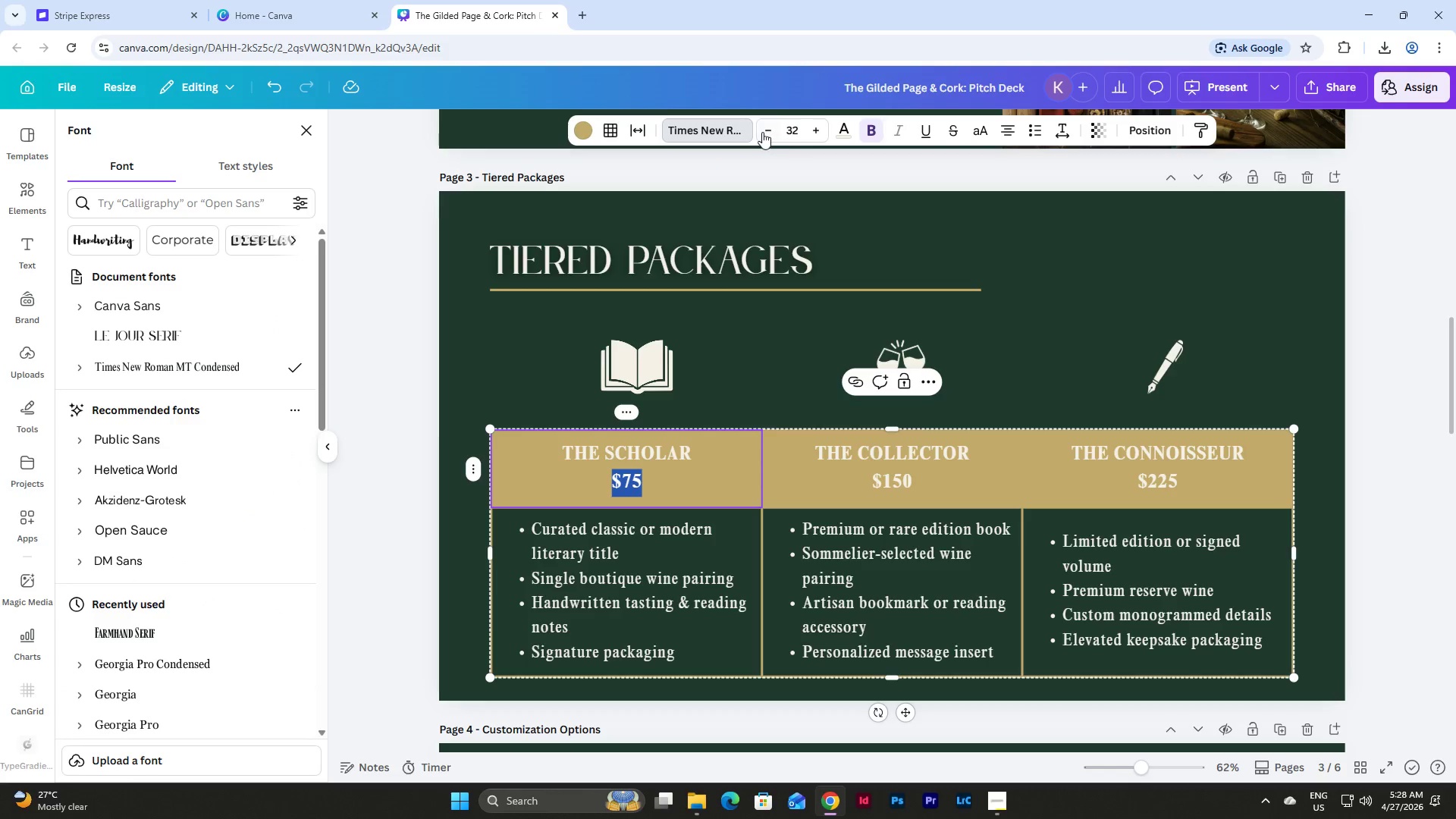 
double_click([758, 131])
 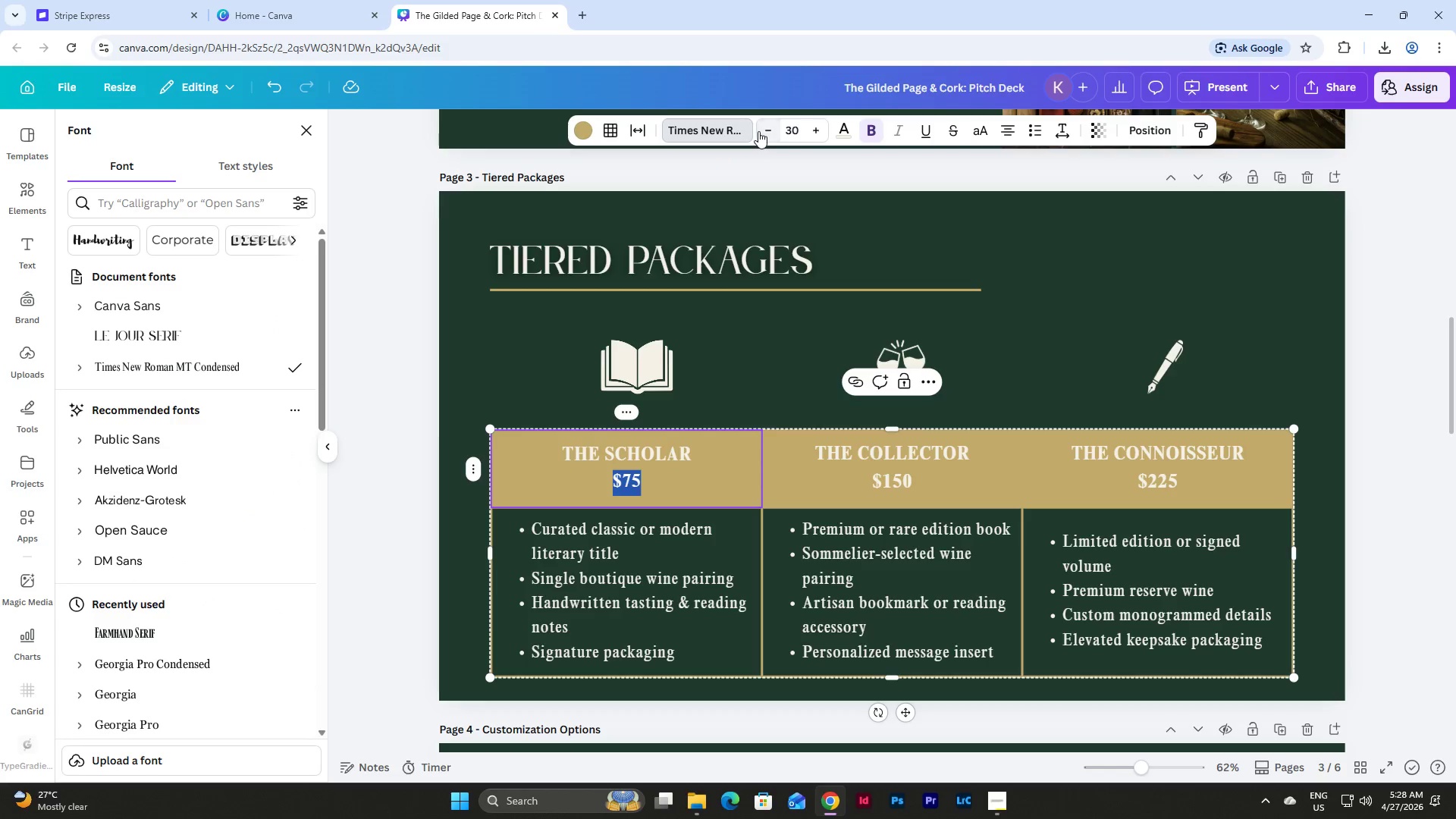 
triple_click([758, 131])
 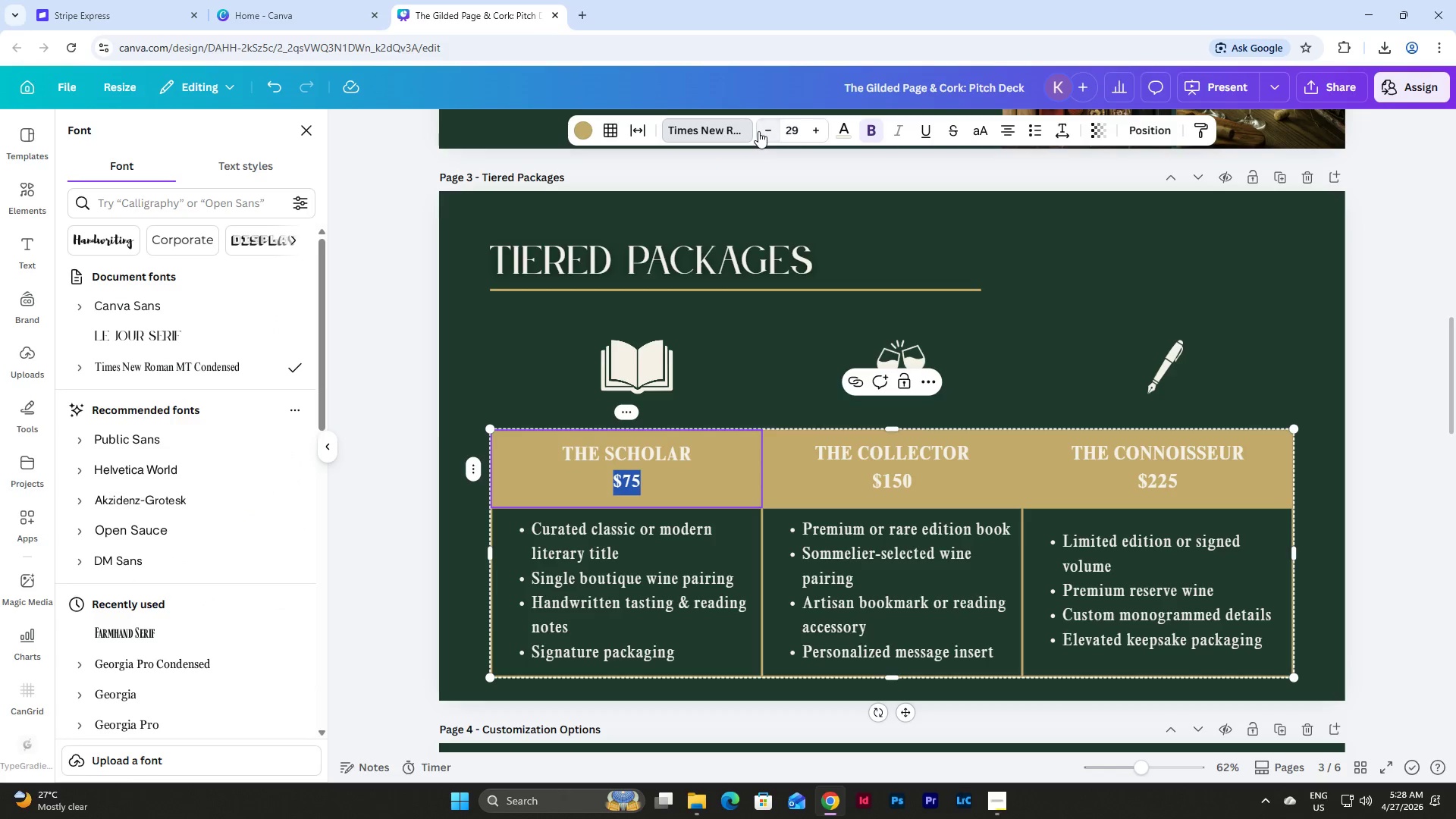 
triple_click([758, 131])
 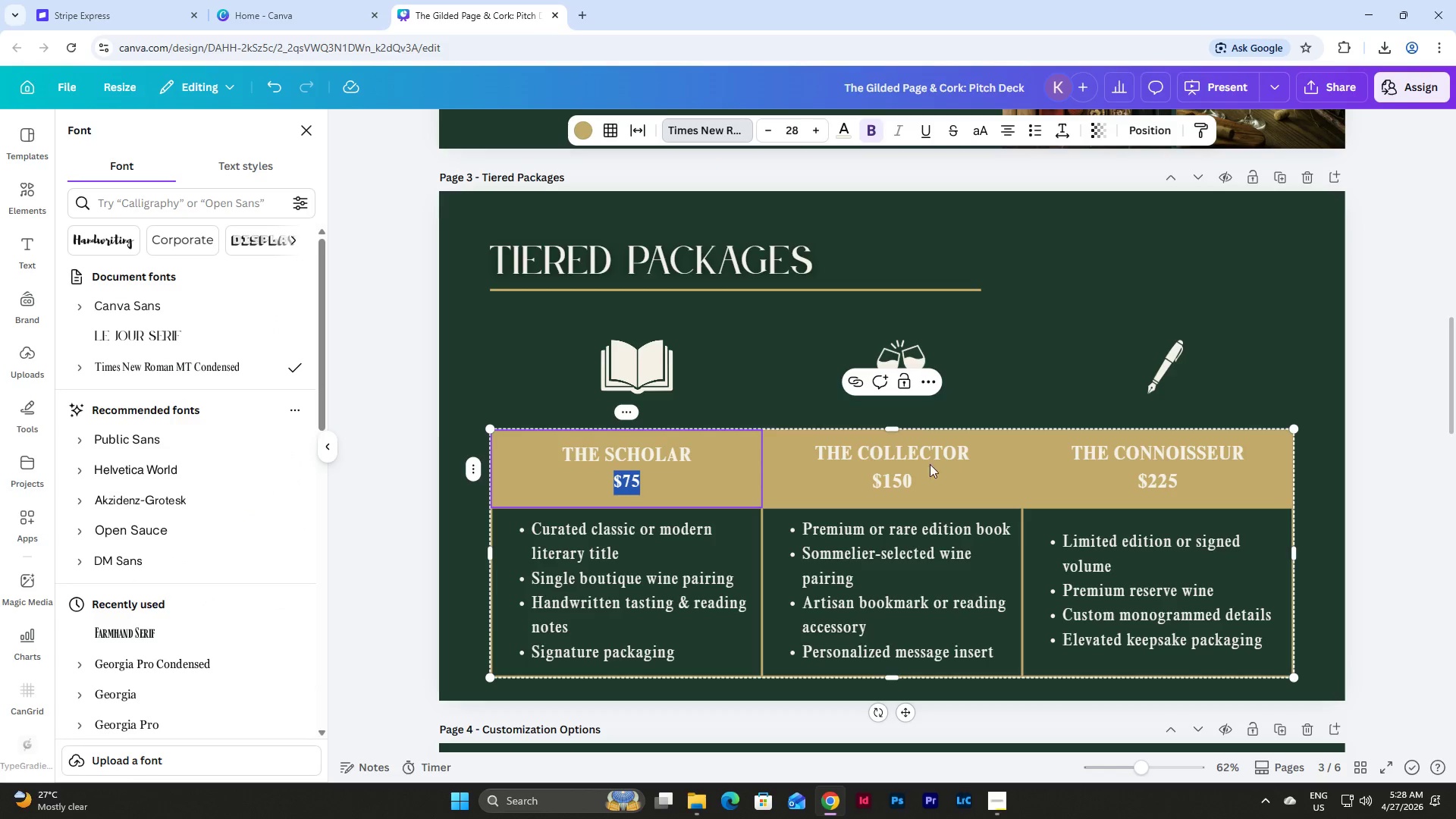 
double_click([886, 471])
 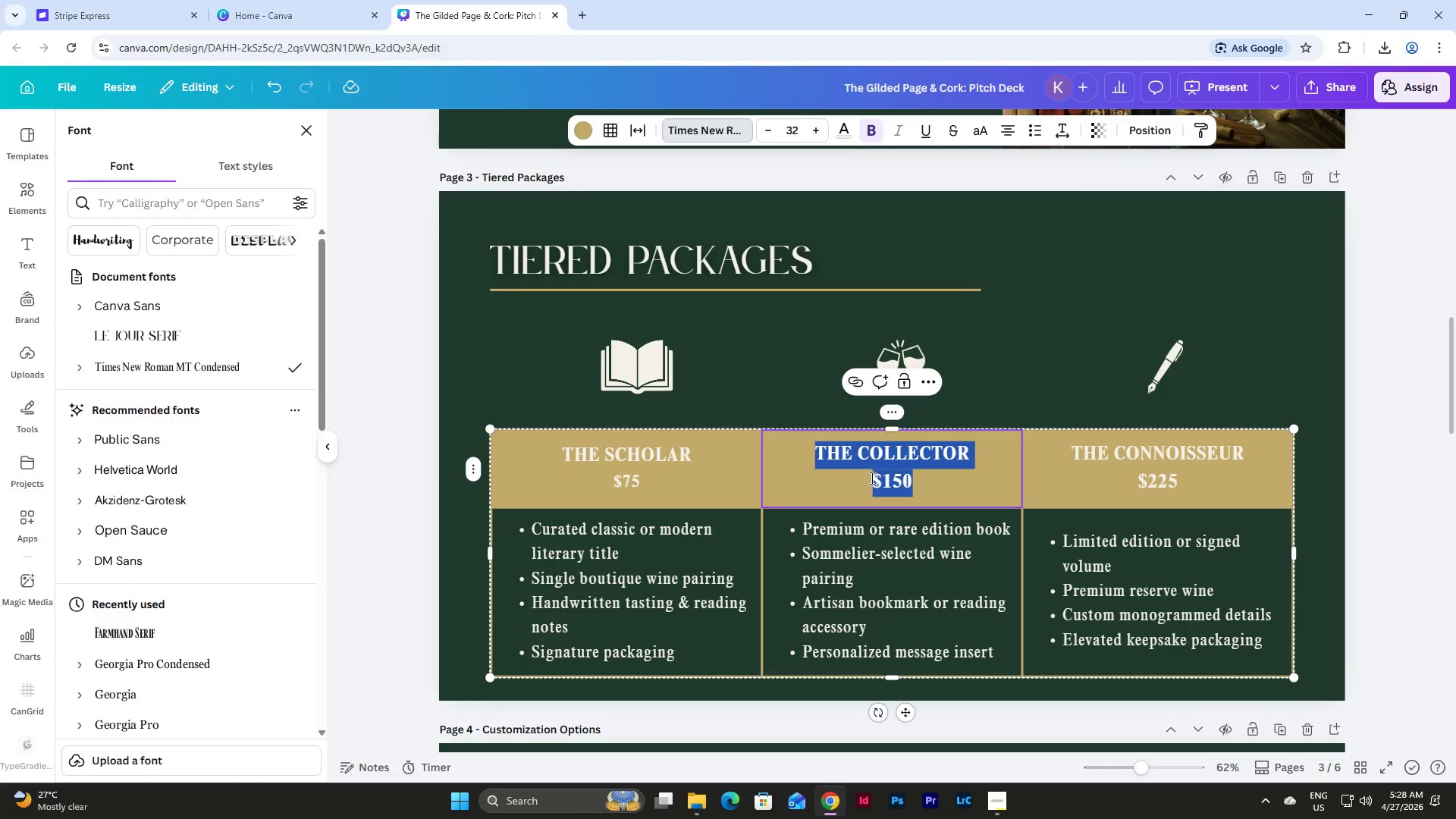 
triple_click([871, 478])
 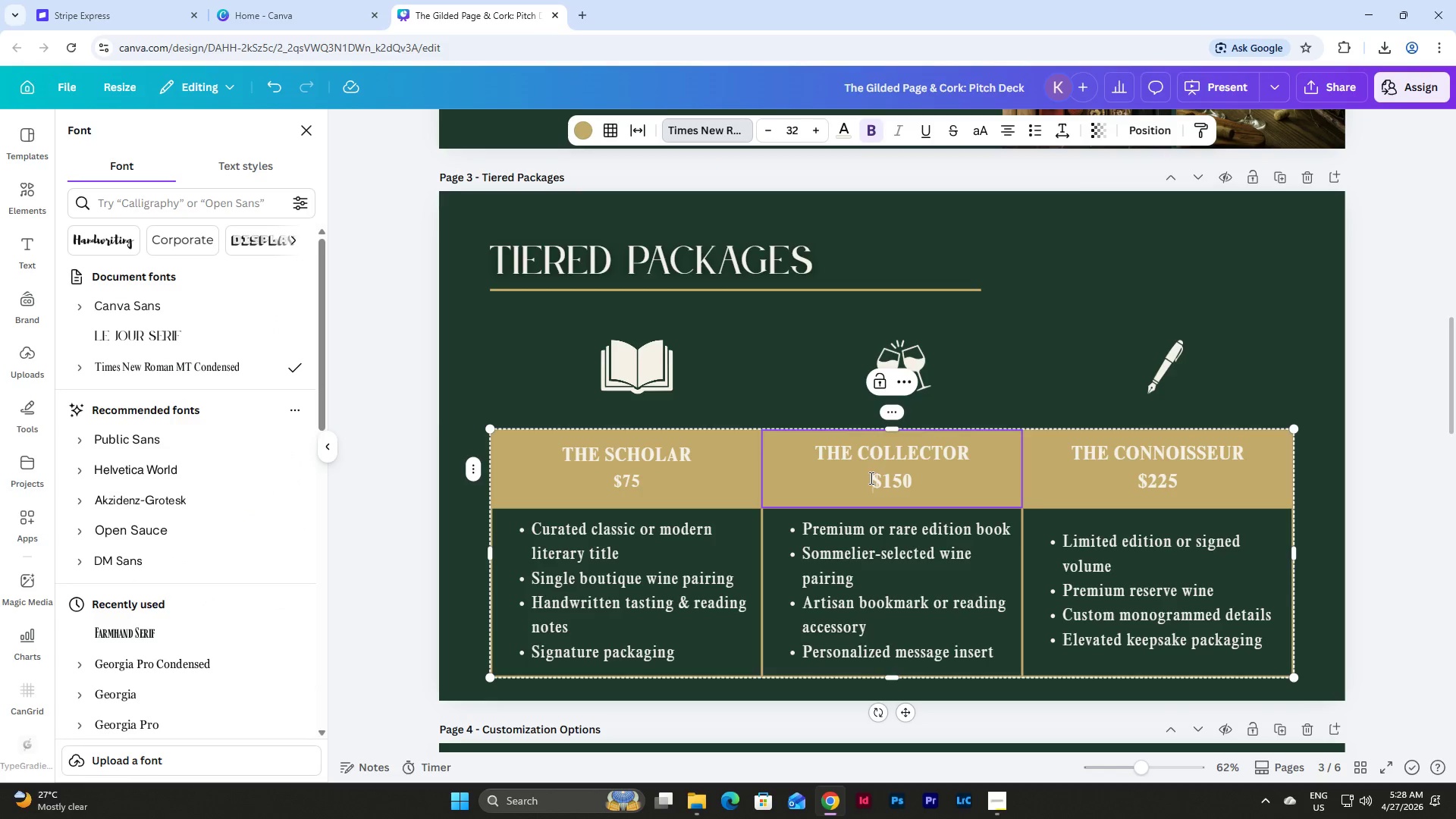 
left_click_drag(start_coordinate=[870, 478], to_coordinate=[932, 475])
 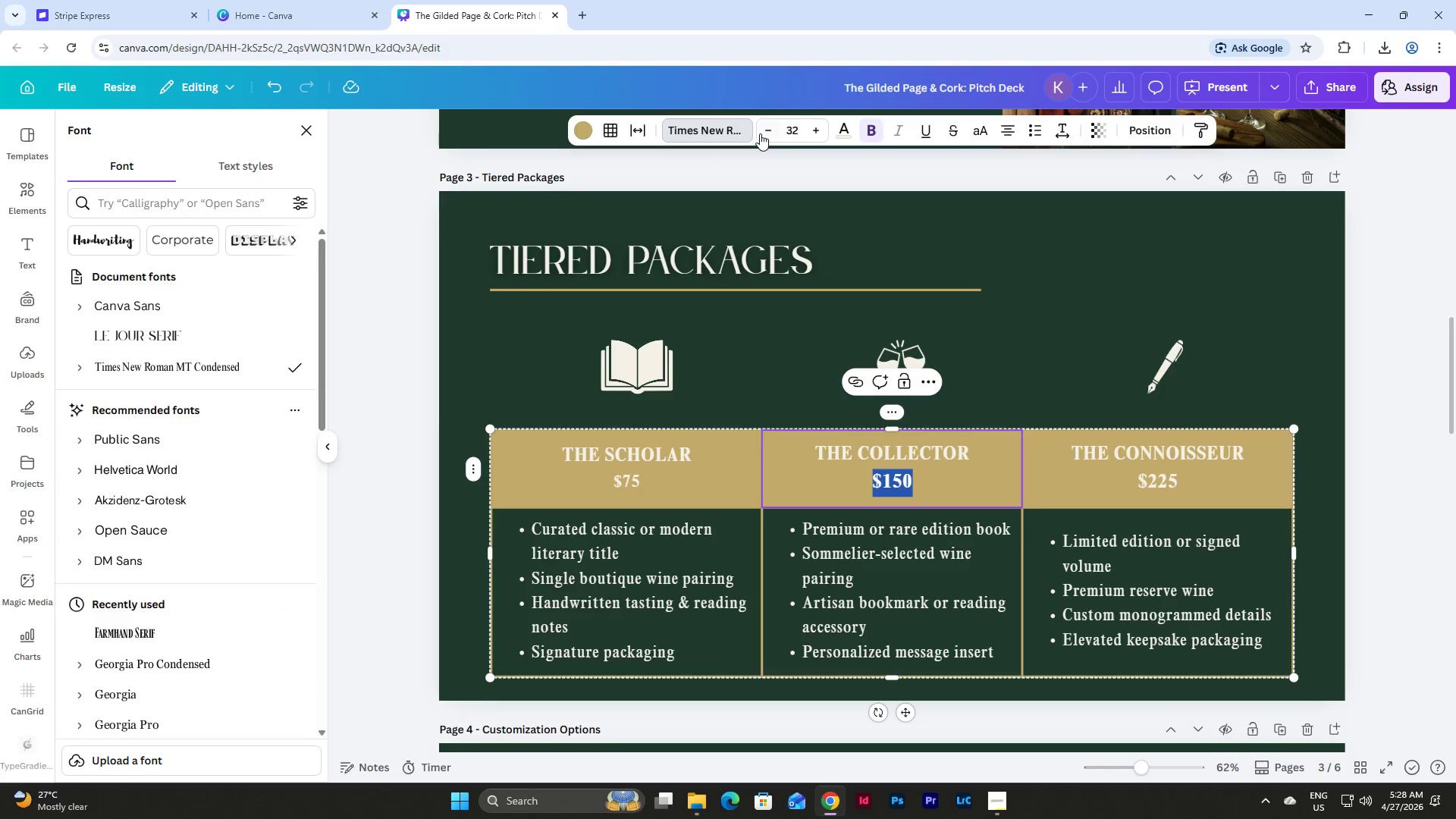 
double_click([760, 133])
 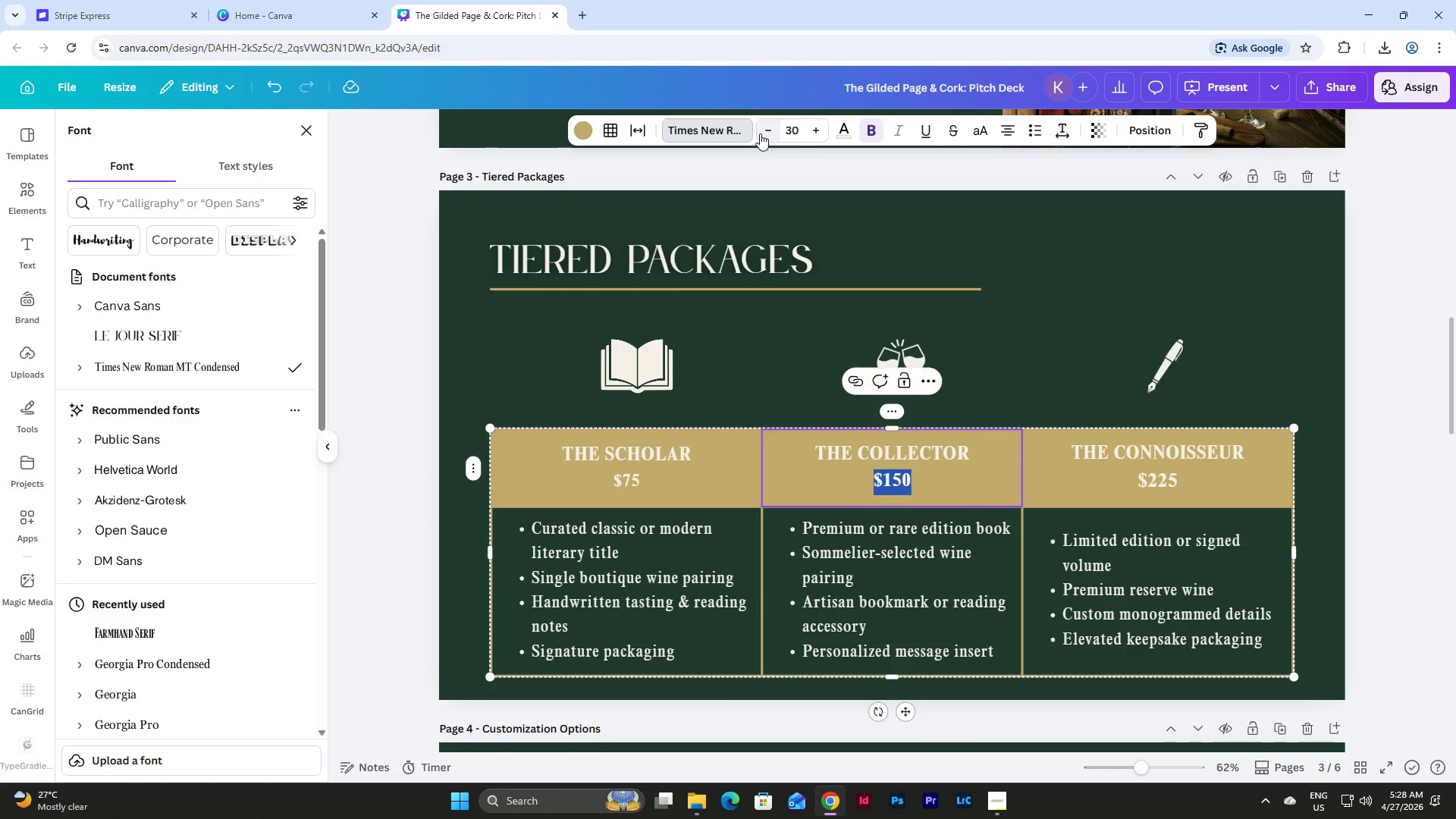 
triple_click([760, 133])
 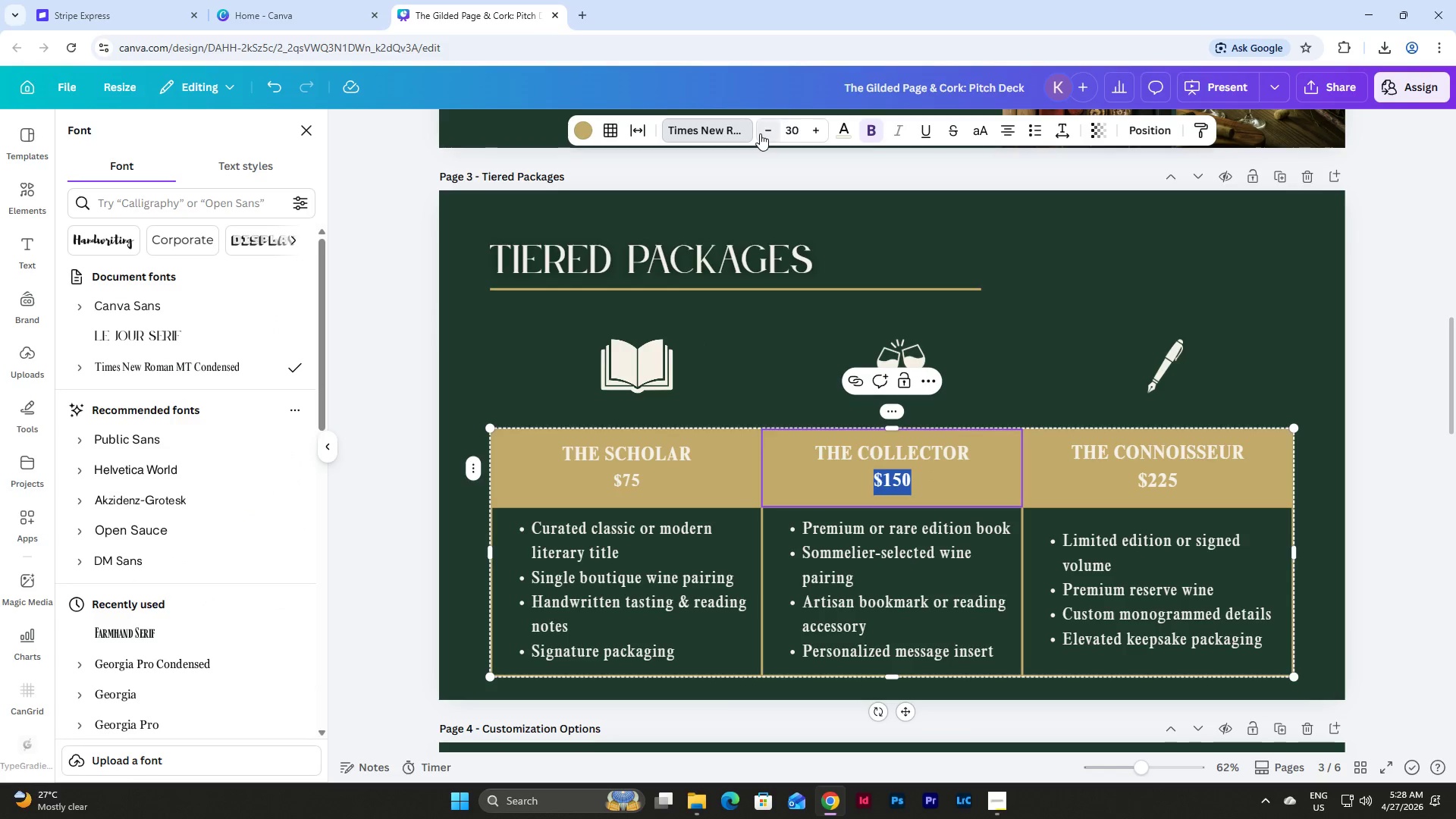 
triple_click([760, 133])
 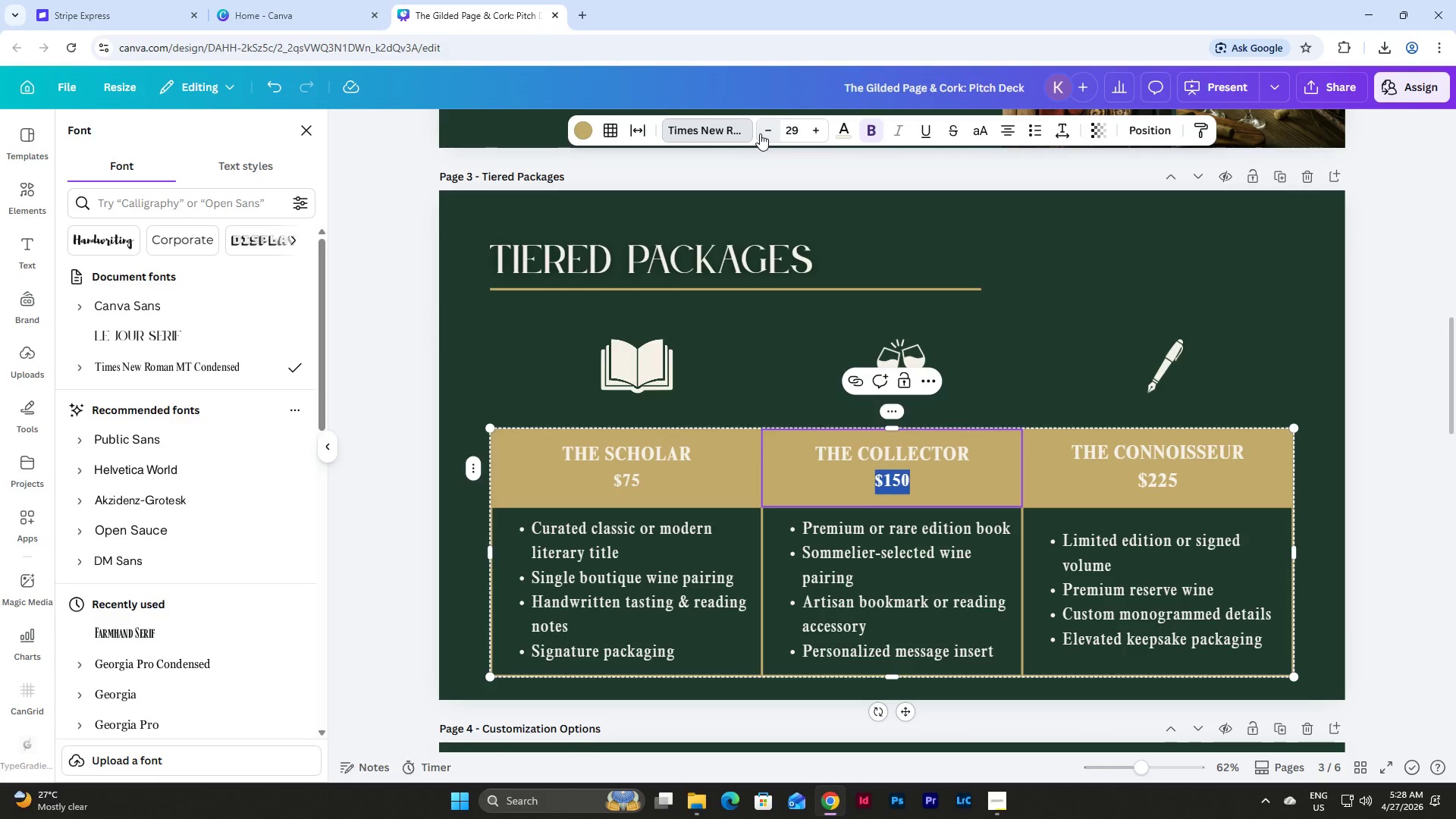 
triple_click([760, 133])
 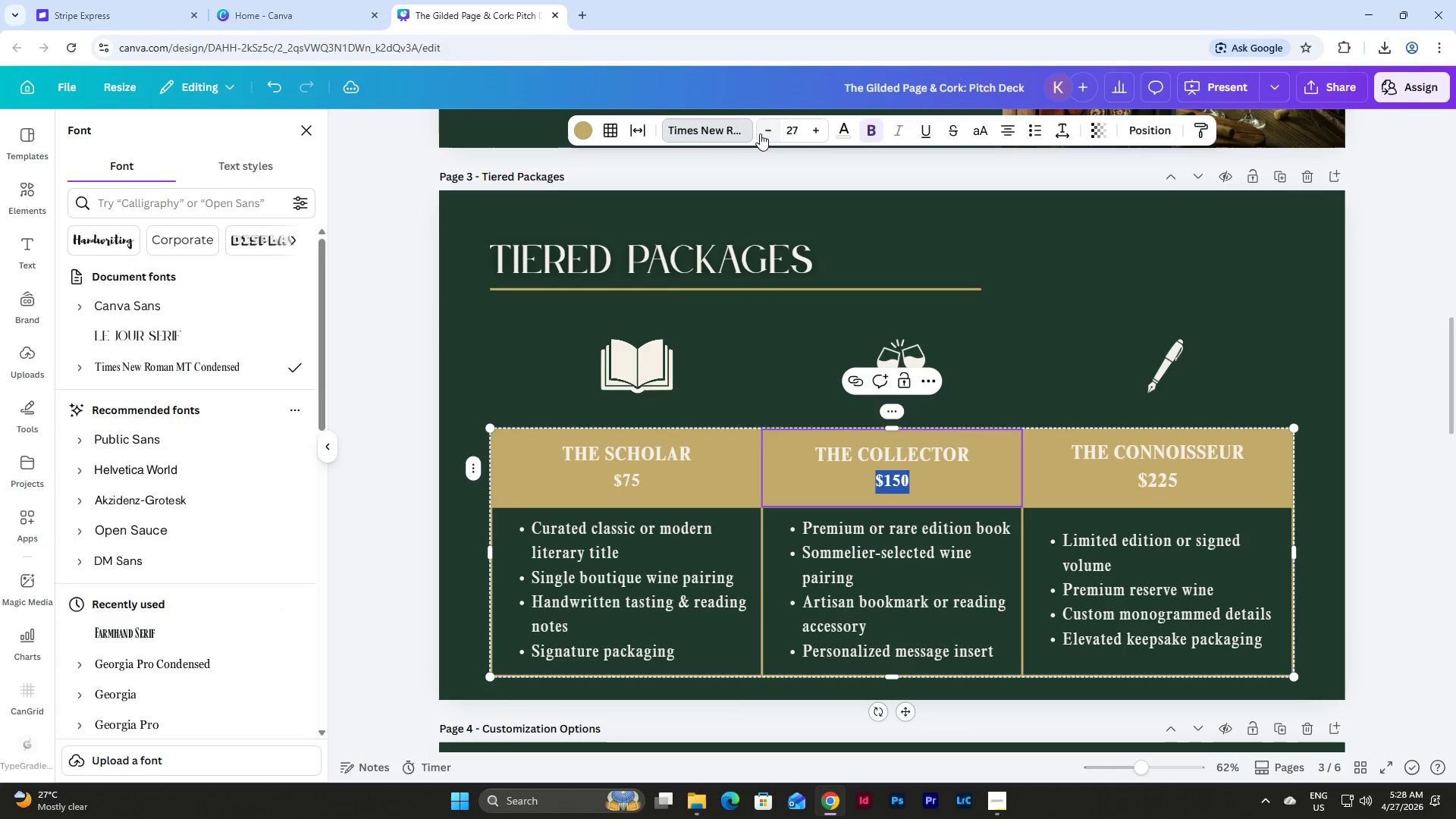 
left_click([760, 133])
 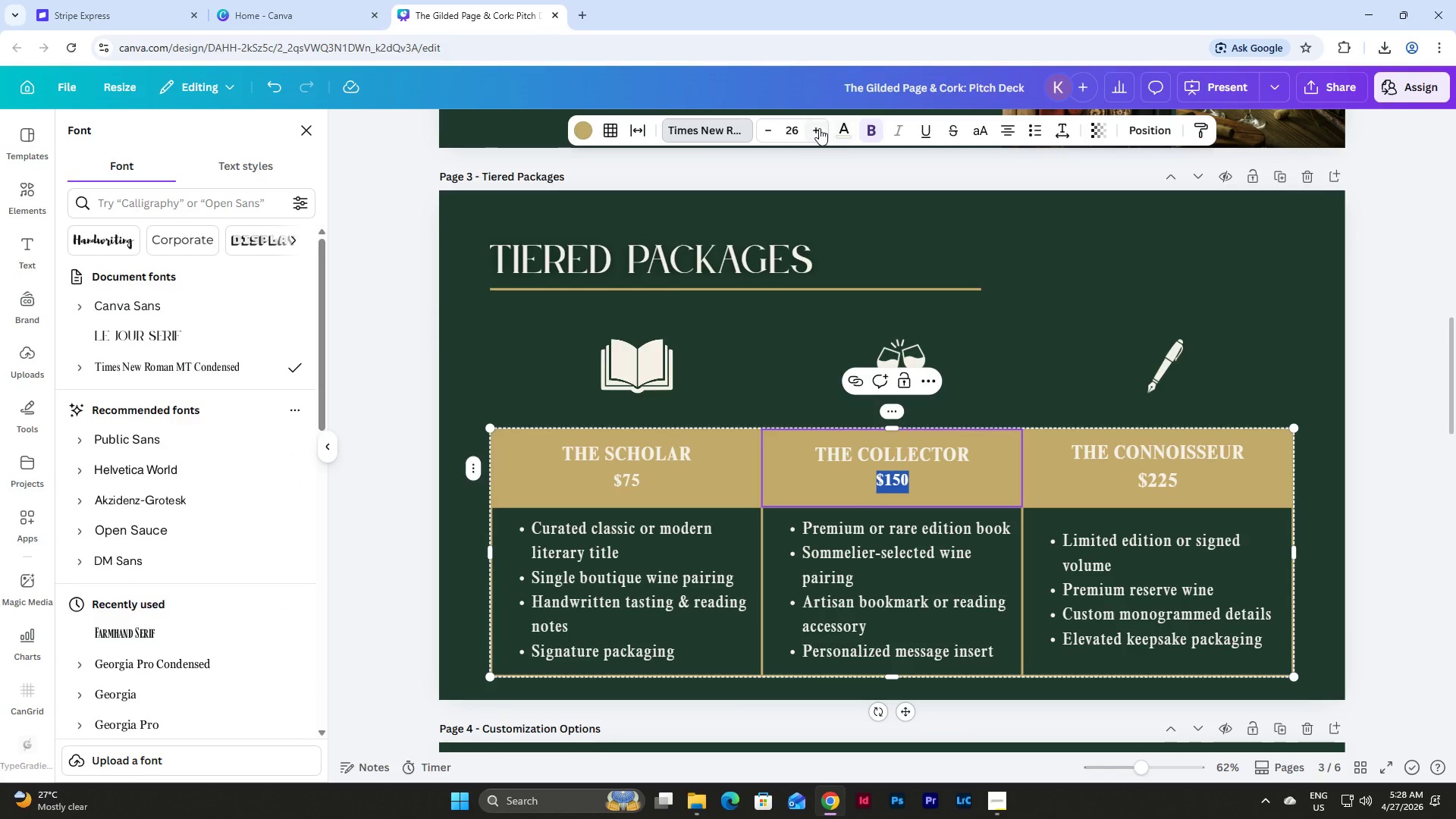 
double_click([818, 128])
 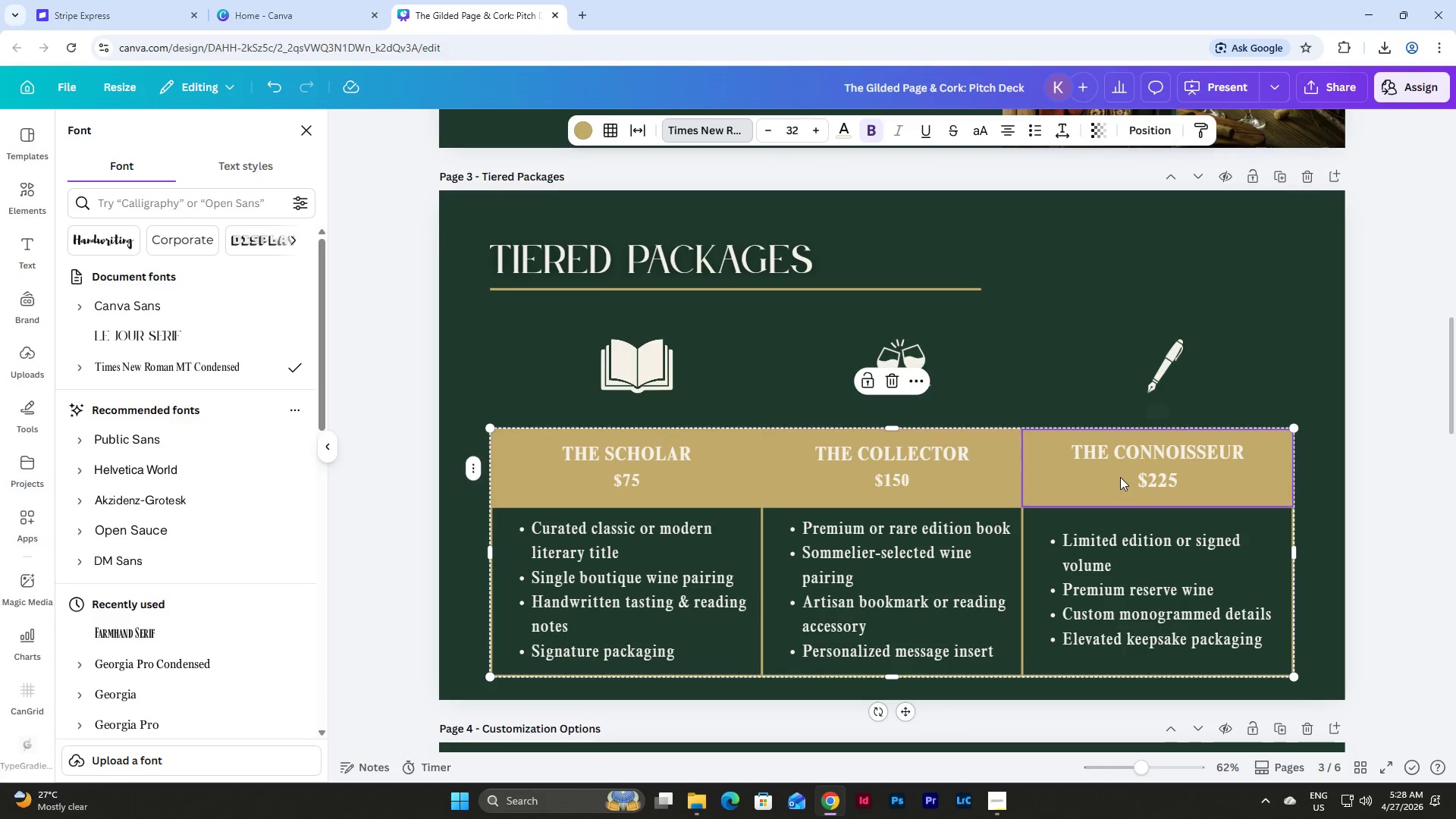 
double_click([1120, 477])
 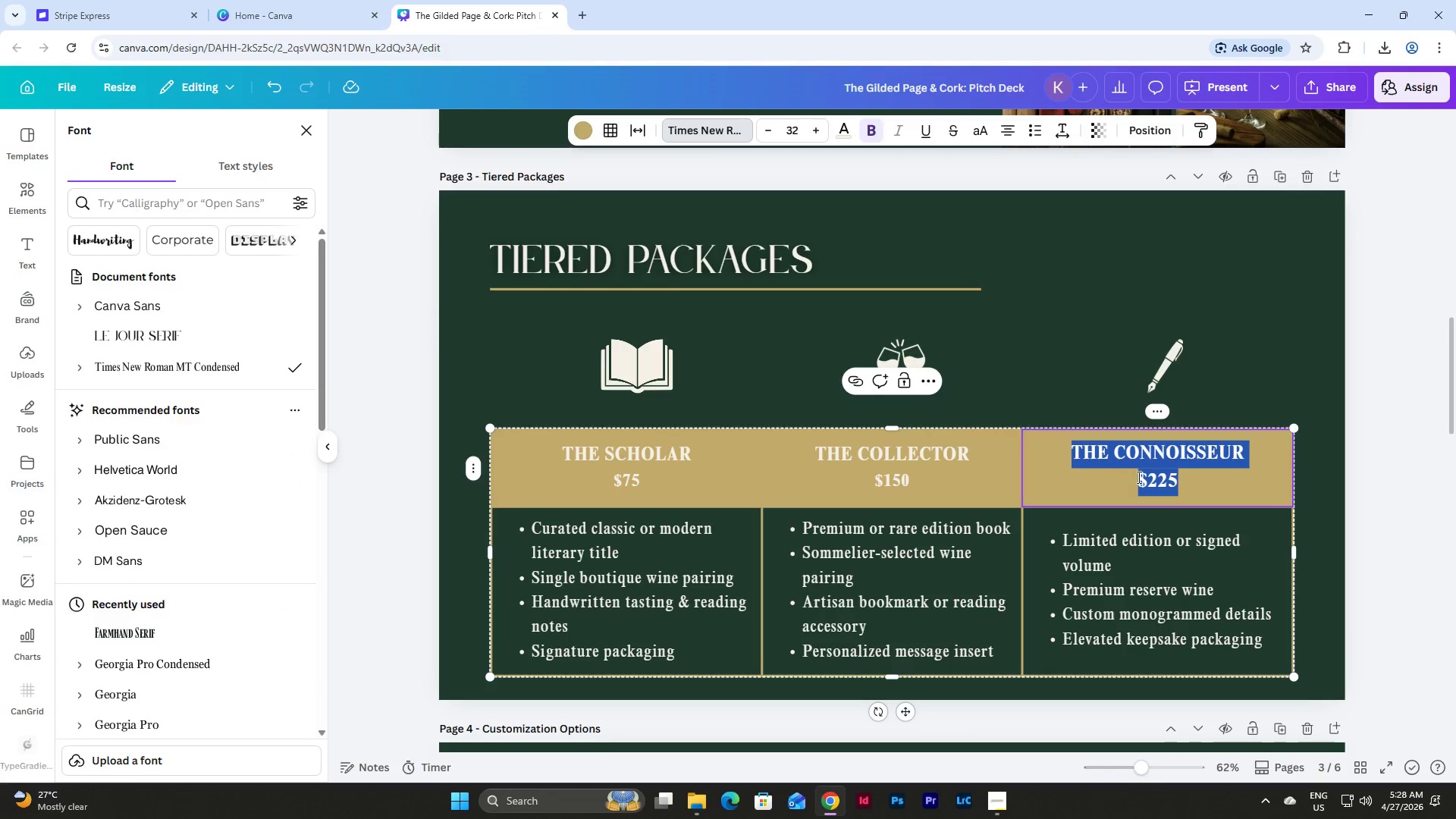 
left_click([1138, 477])
 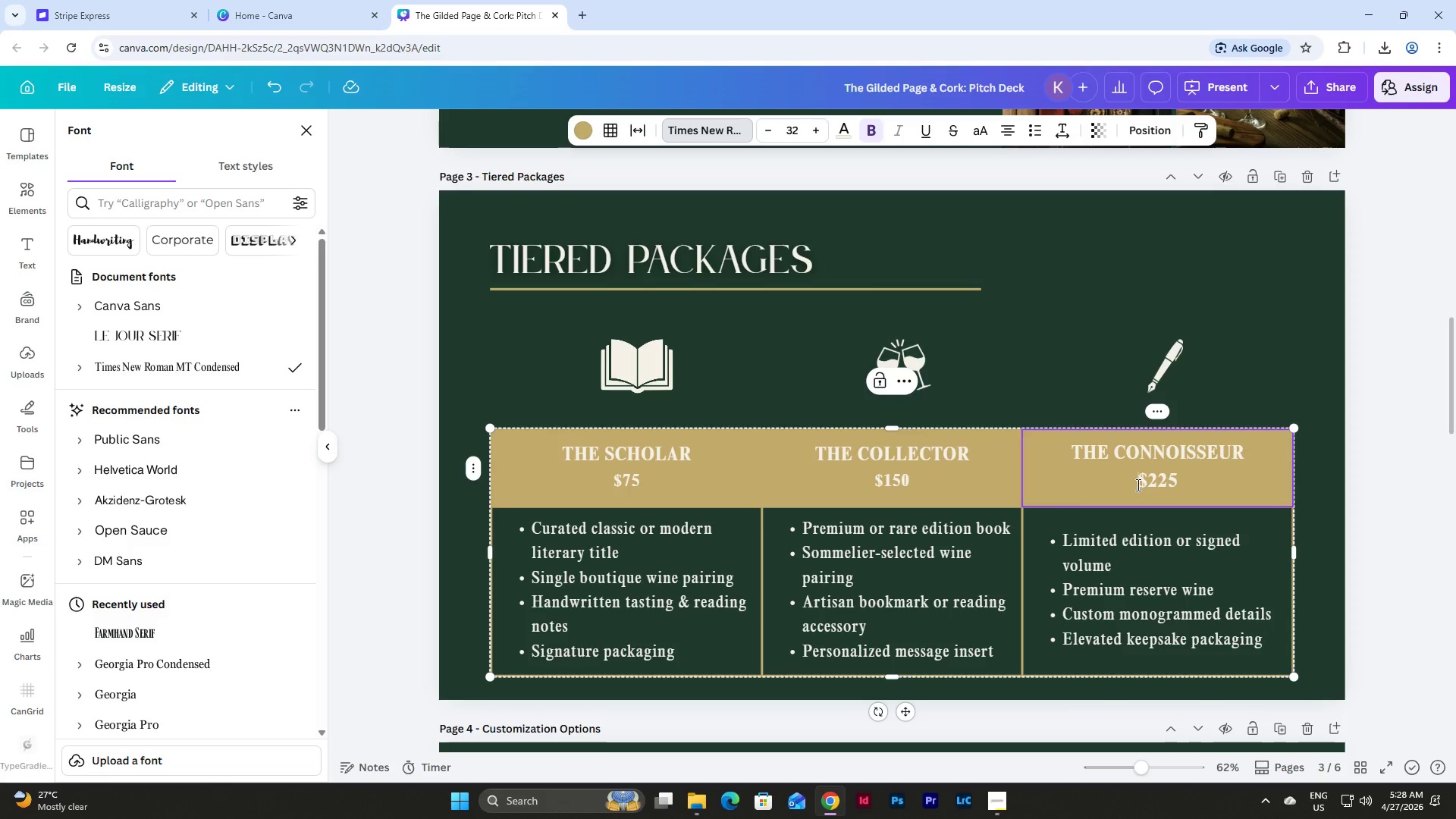 
left_click_drag(start_coordinate=[1135, 482], to_coordinate=[1212, 482])
 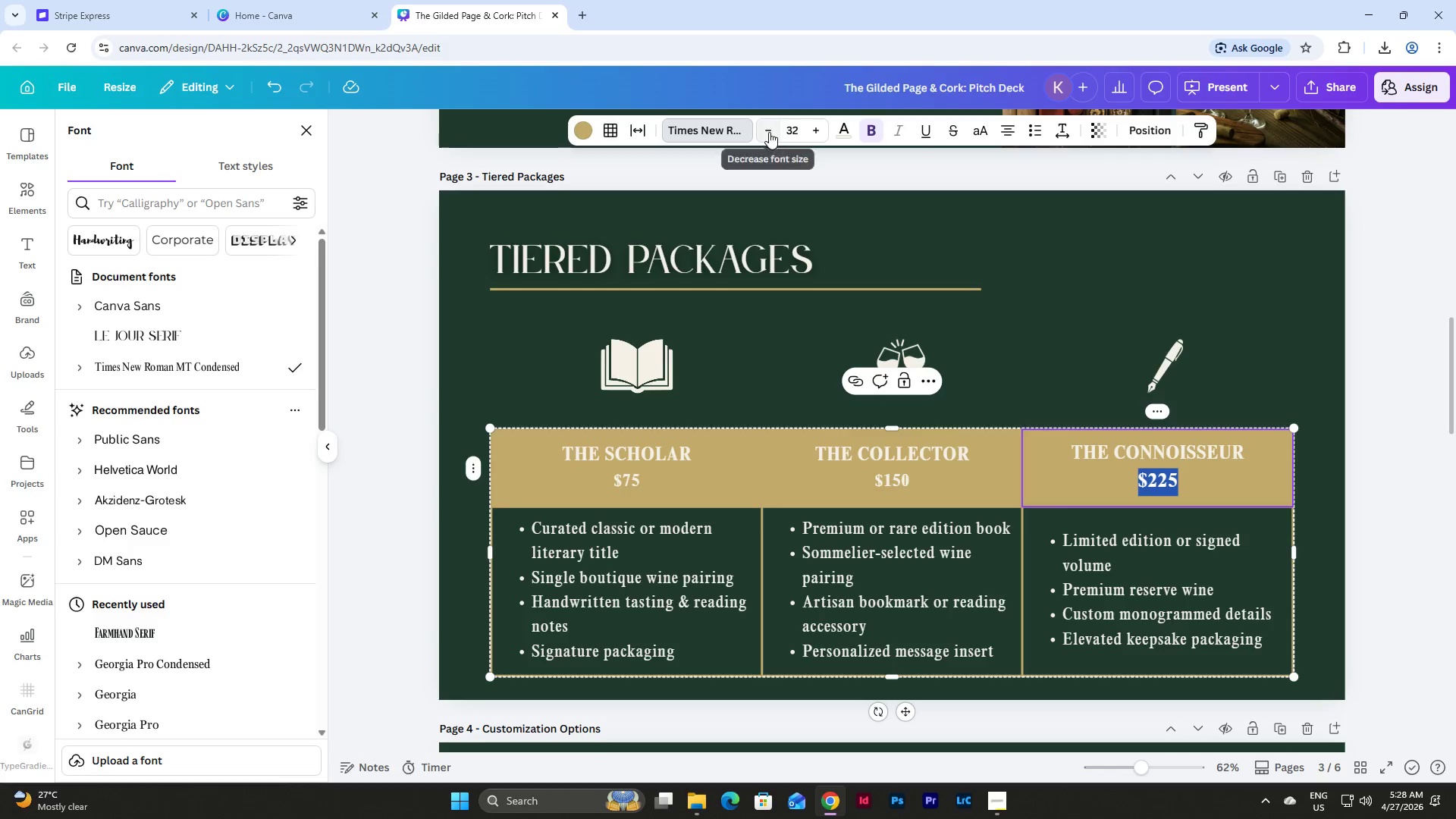 
double_click([769, 132])
 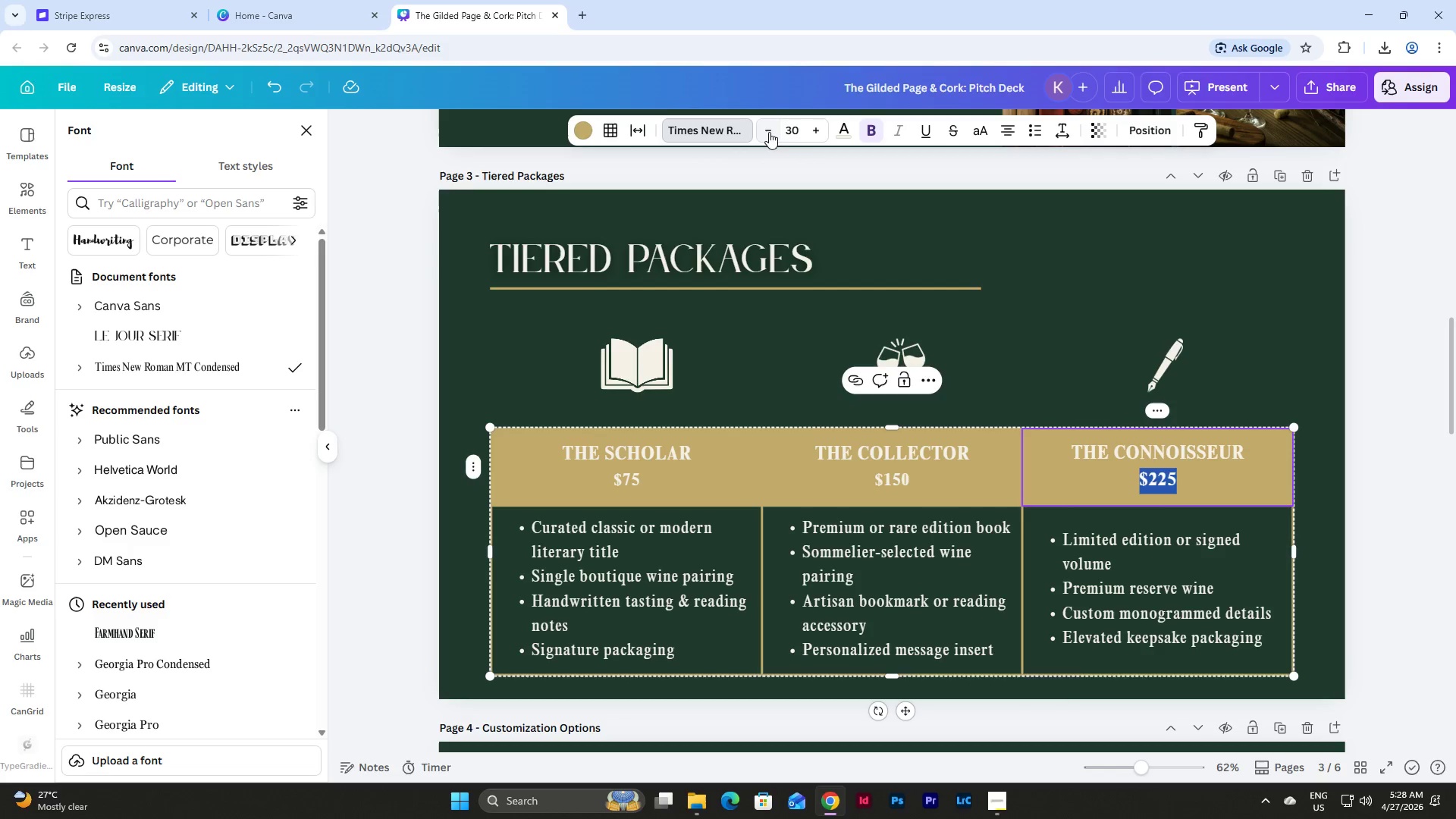 
triple_click([769, 132])
 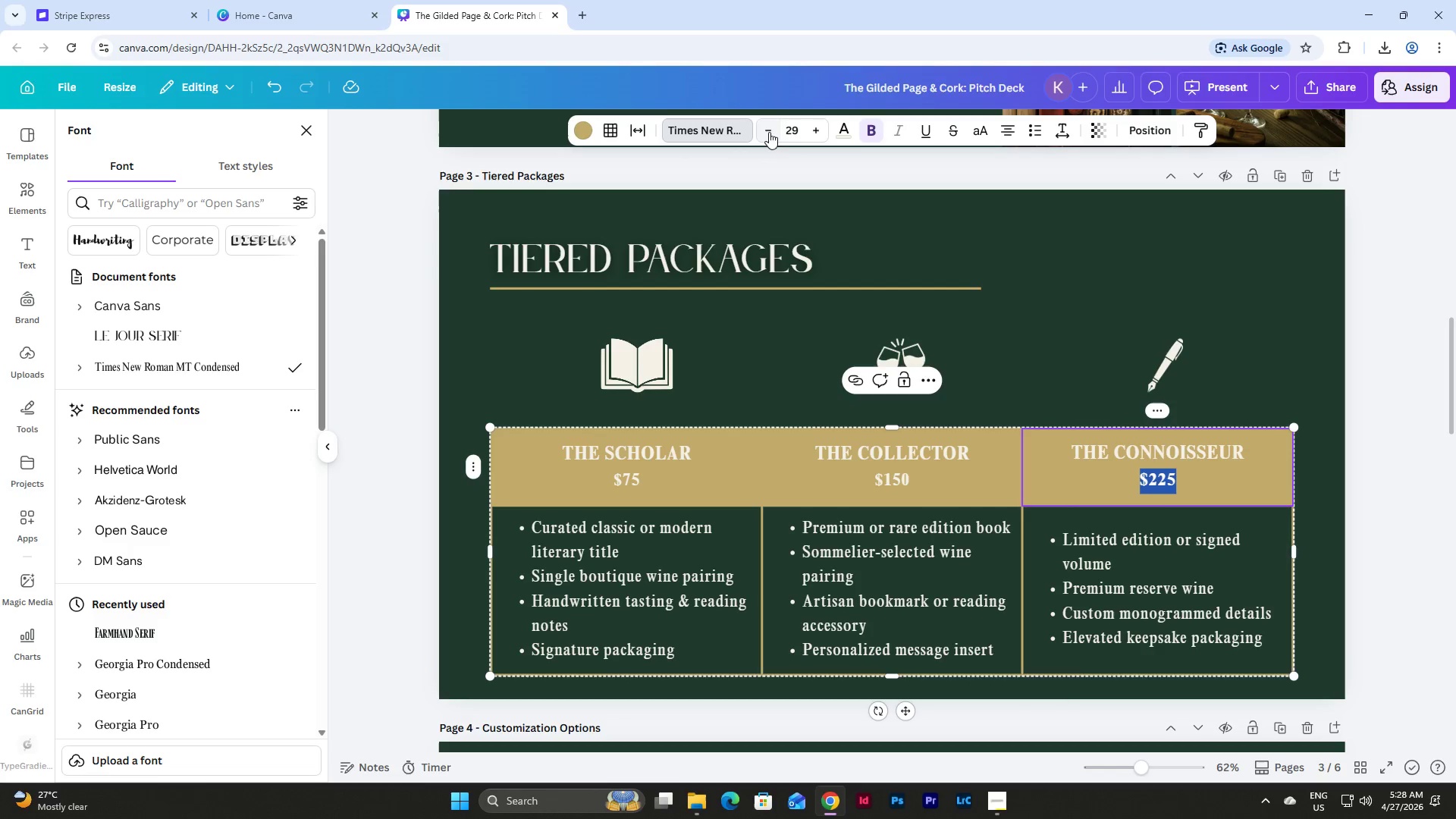 
triple_click([769, 132])
 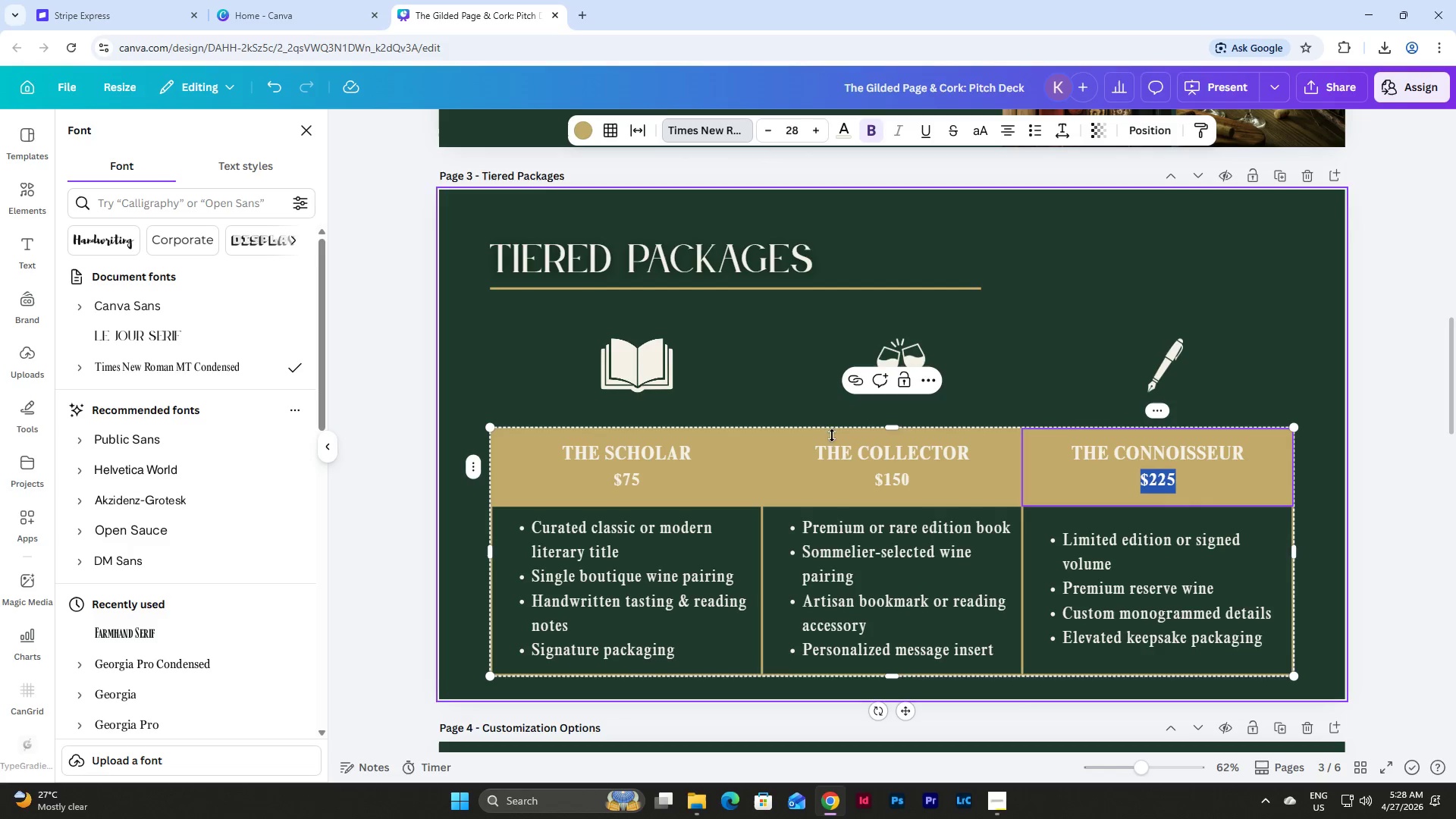 
double_click([605, 475])
 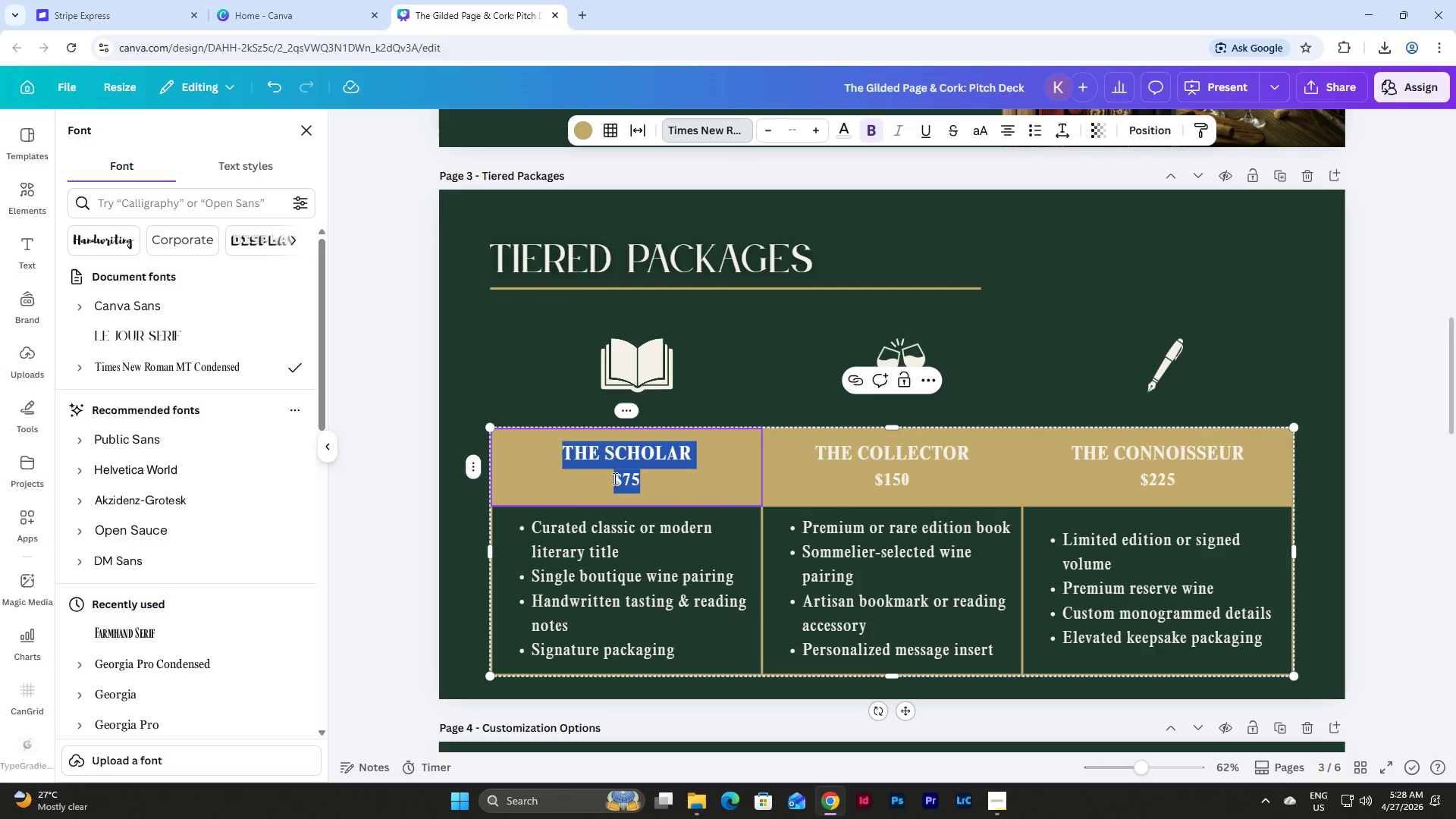 
left_click([613, 479])
 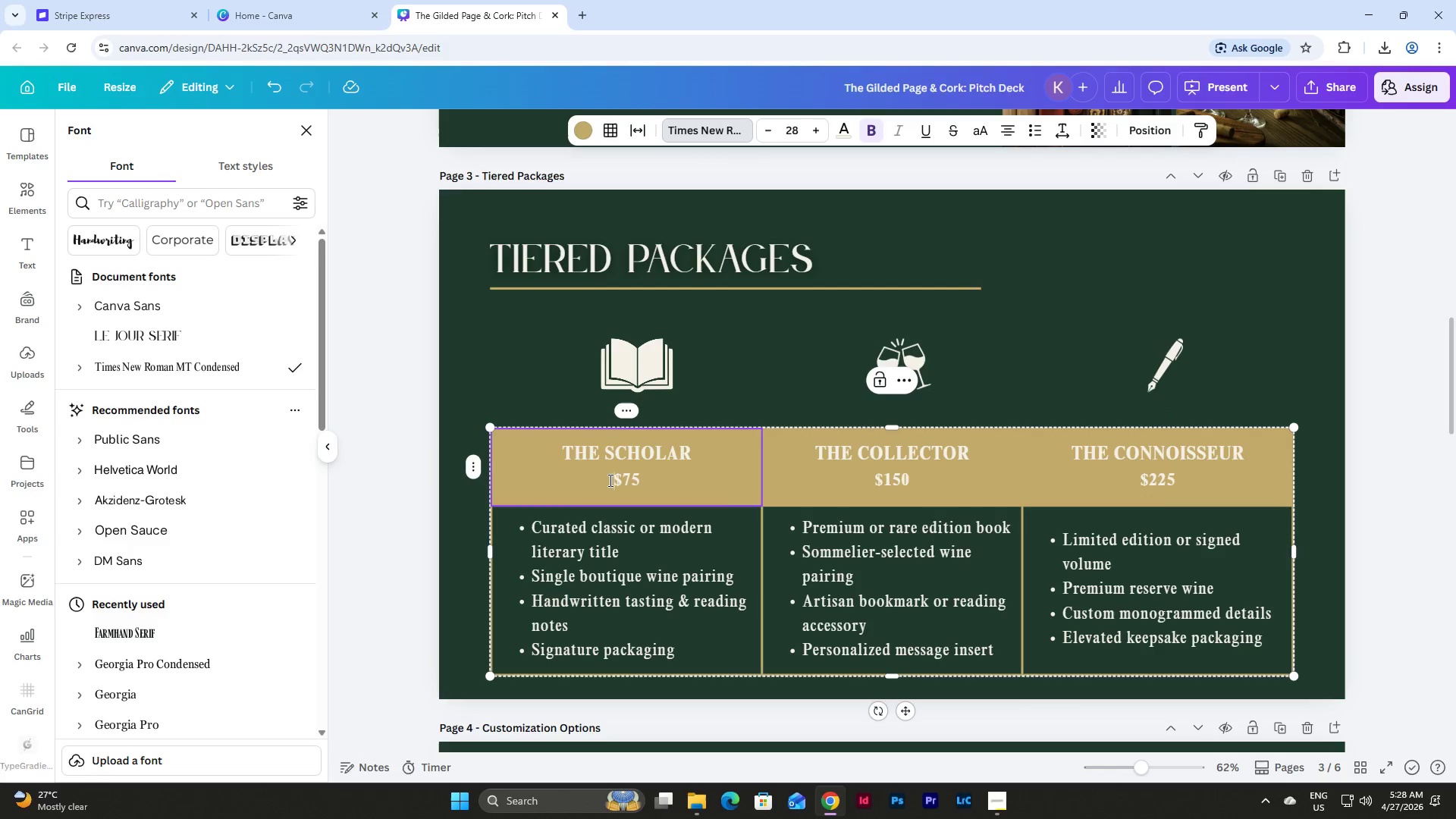 
left_click_drag(start_coordinate=[609, 480], to_coordinate=[644, 483])
 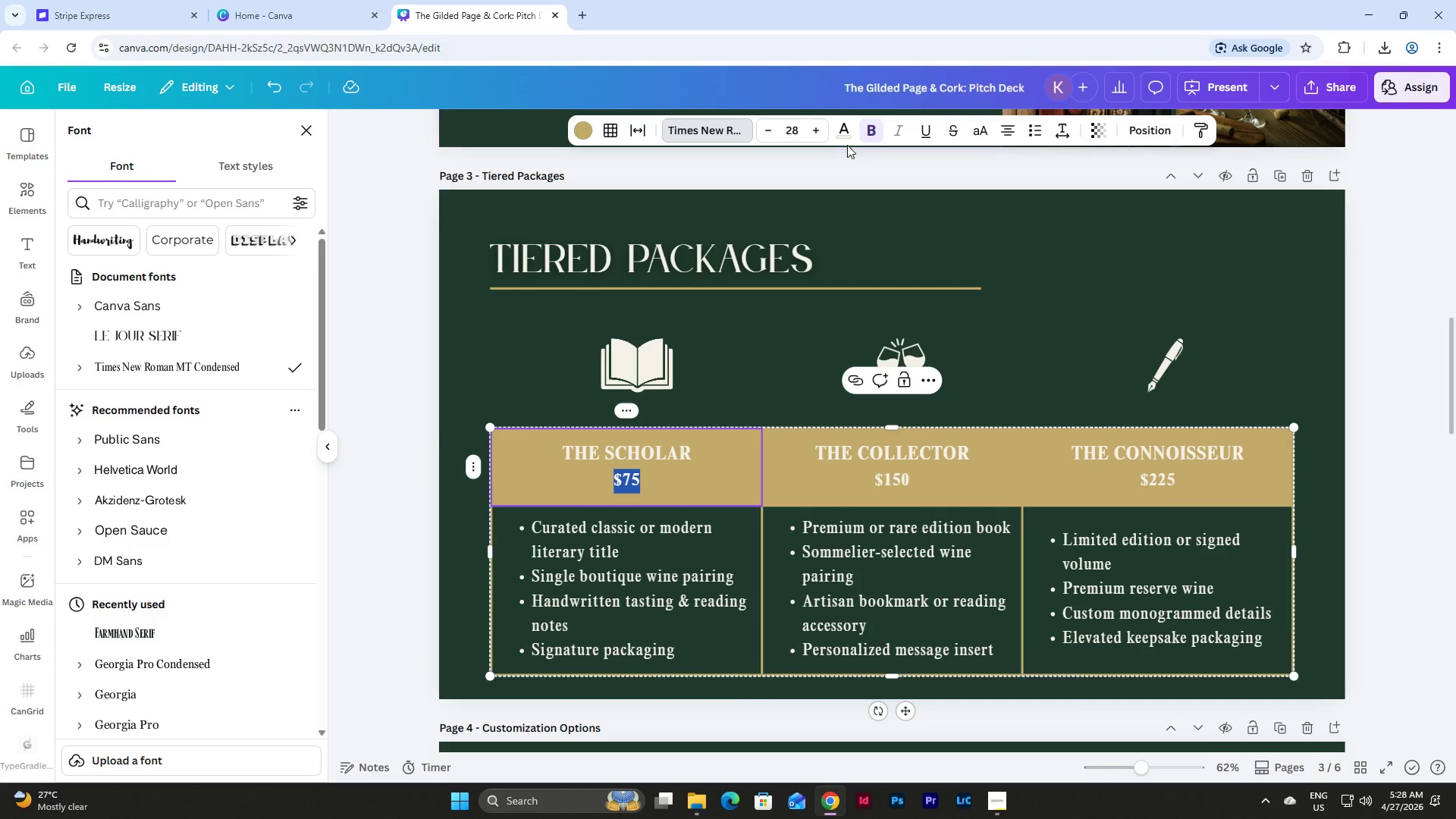 
left_click([846, 131])
 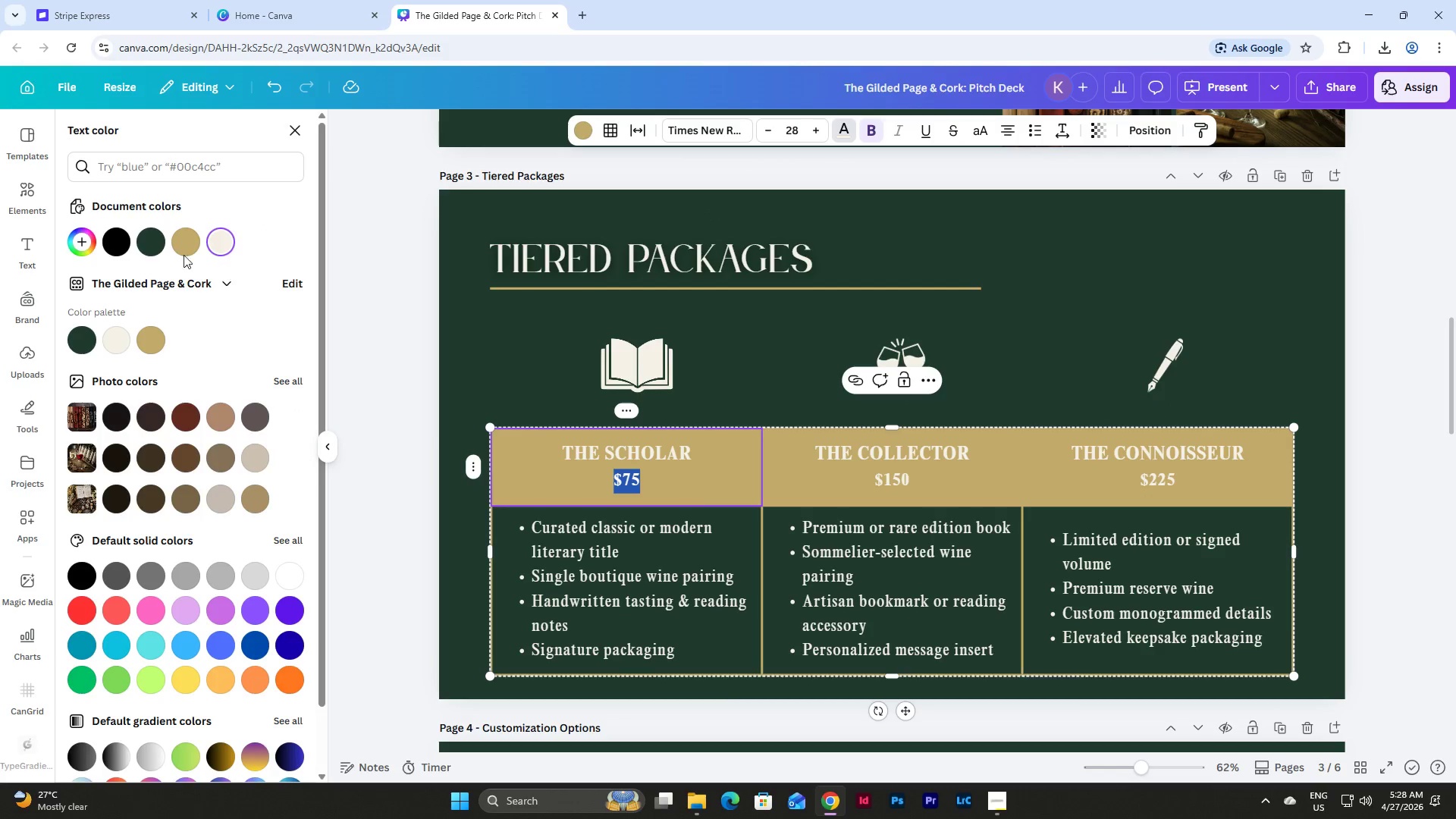 
left_click([149, 243])
 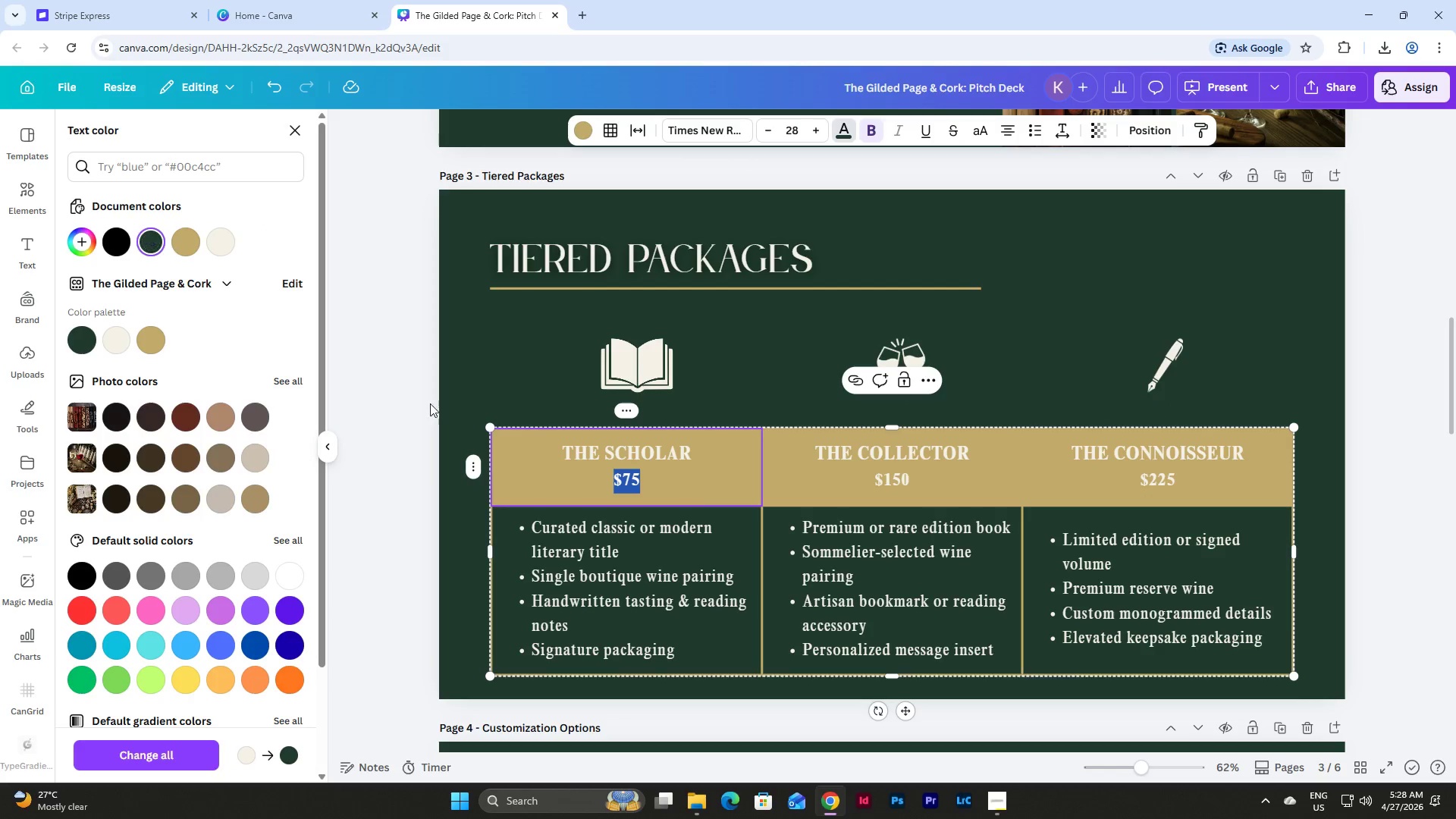 
left_click([479, 381])
 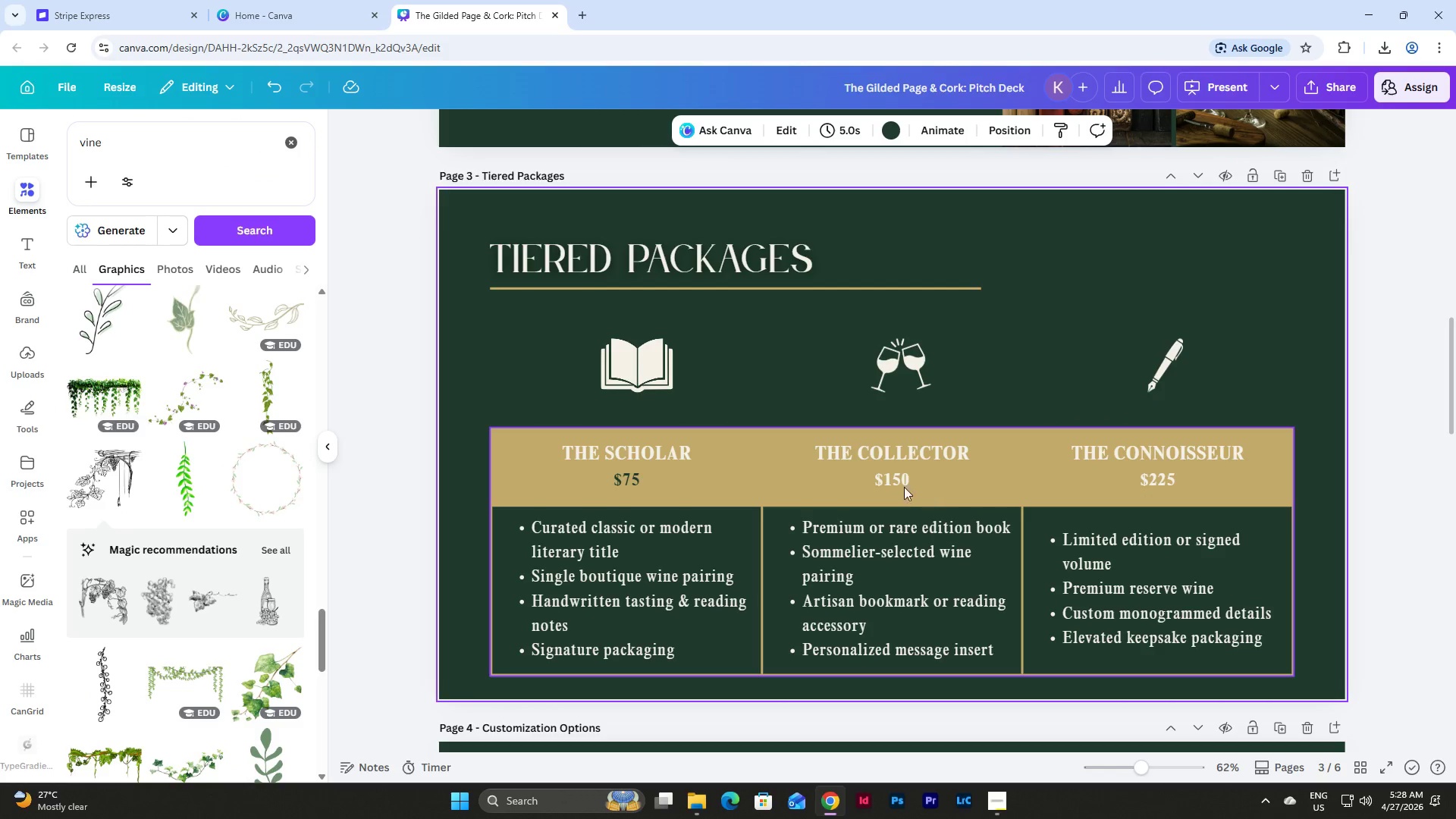 
double_click([898, 485])
 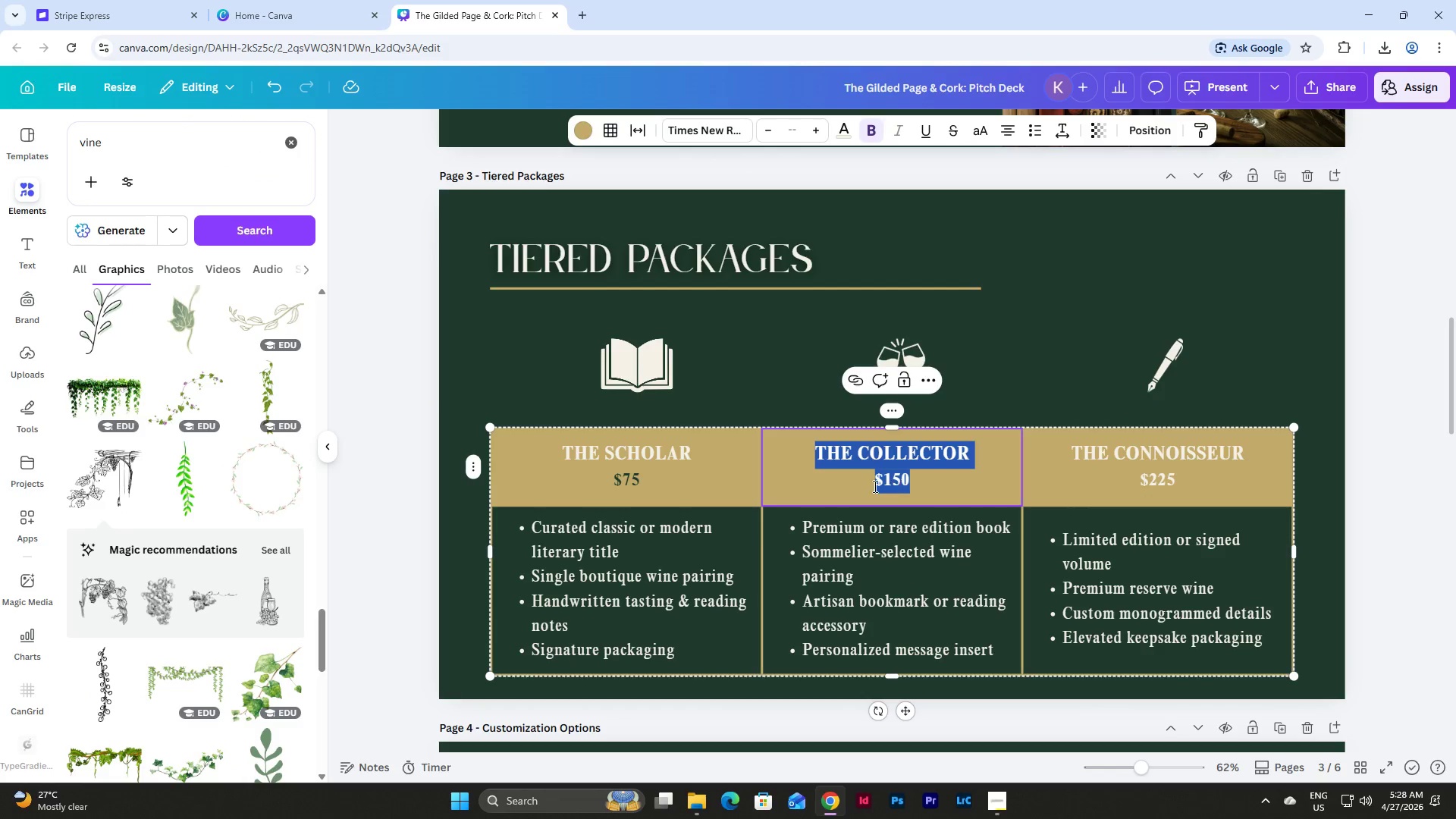 
left_click([874, 486])
 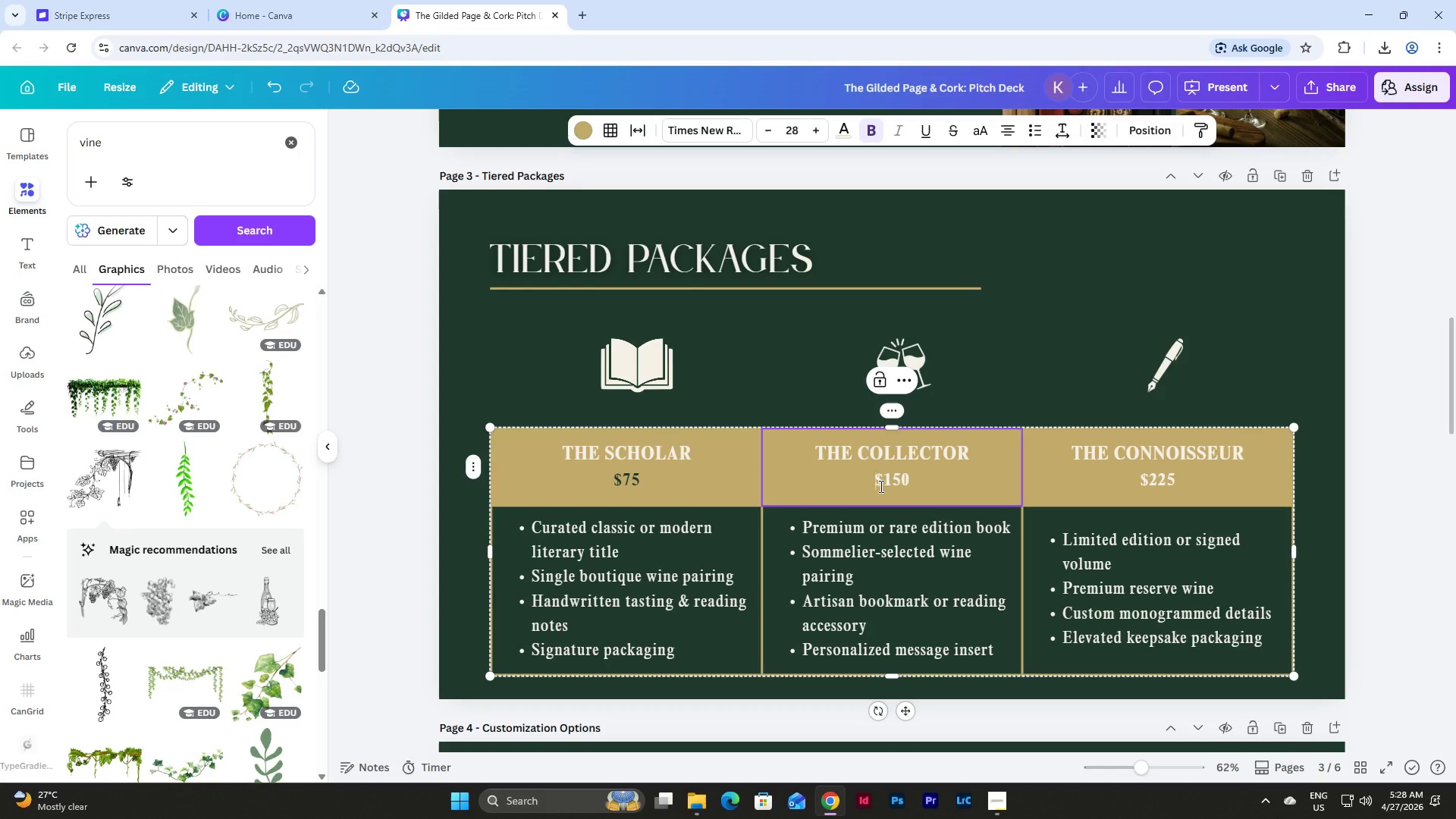 
left_click_drag(start_coordinate=[874, 486], to_coordinate=[926, 485])
 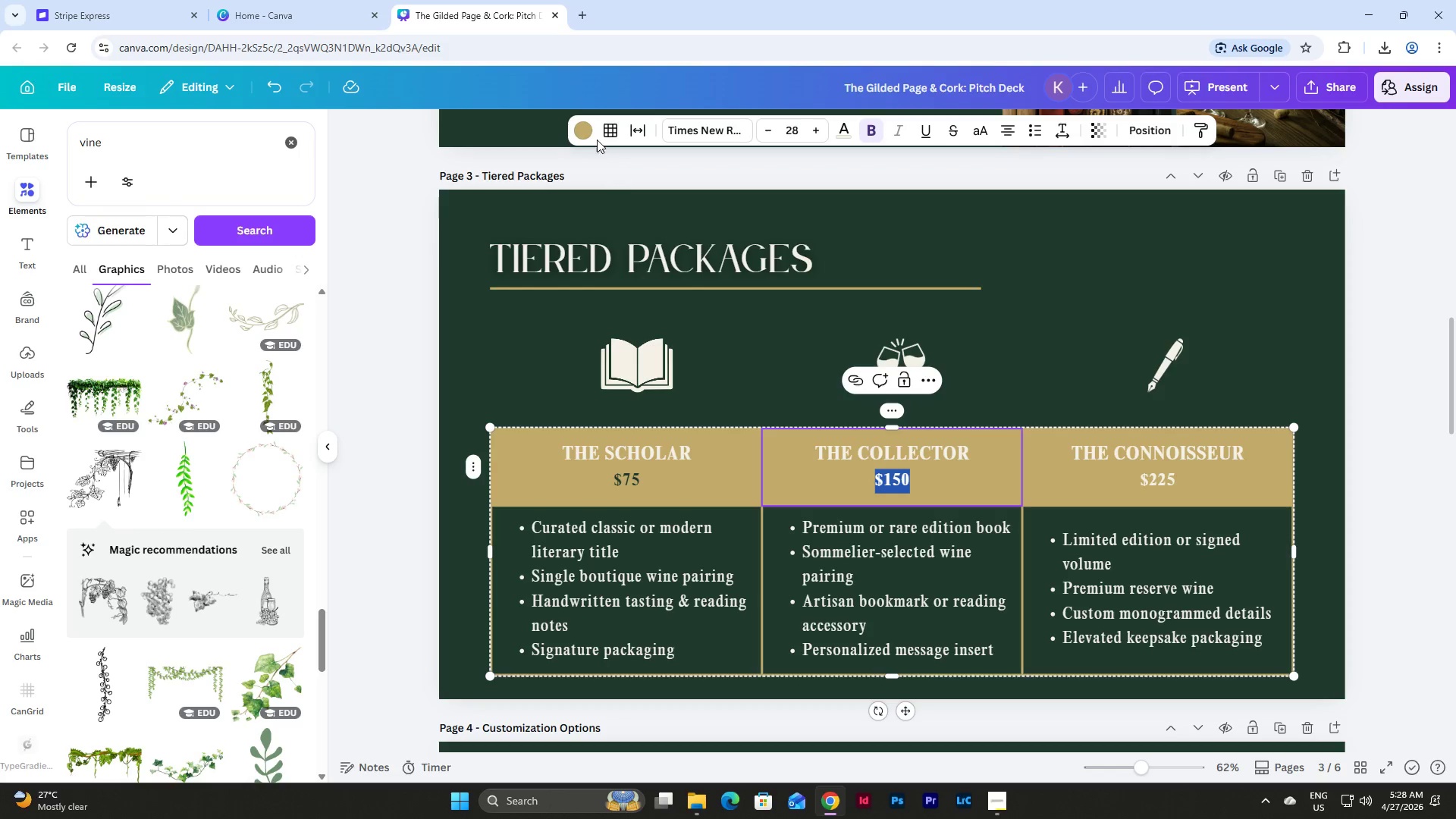 
left_click([588, 130])
 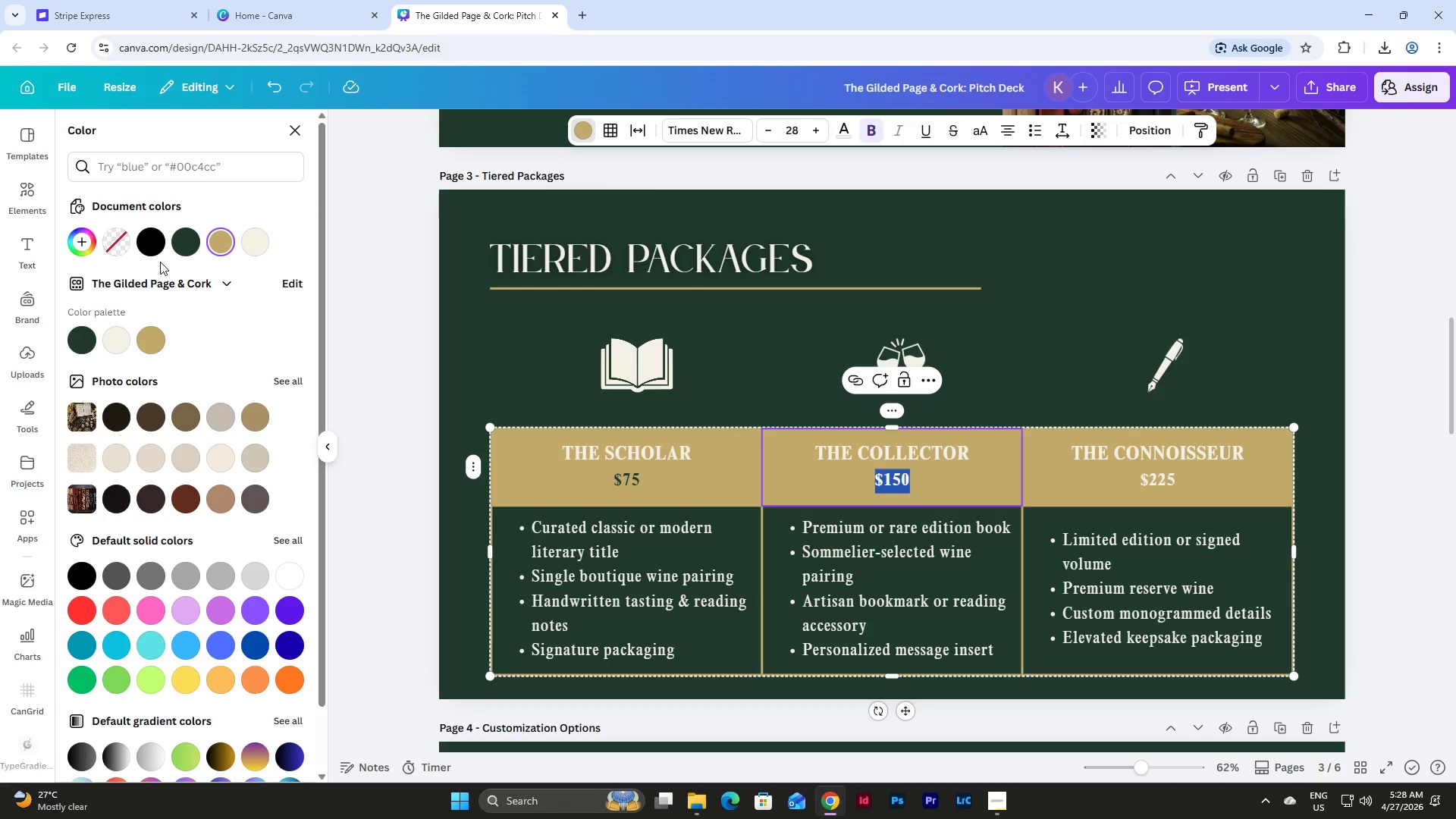 
left_click([187, 240])
 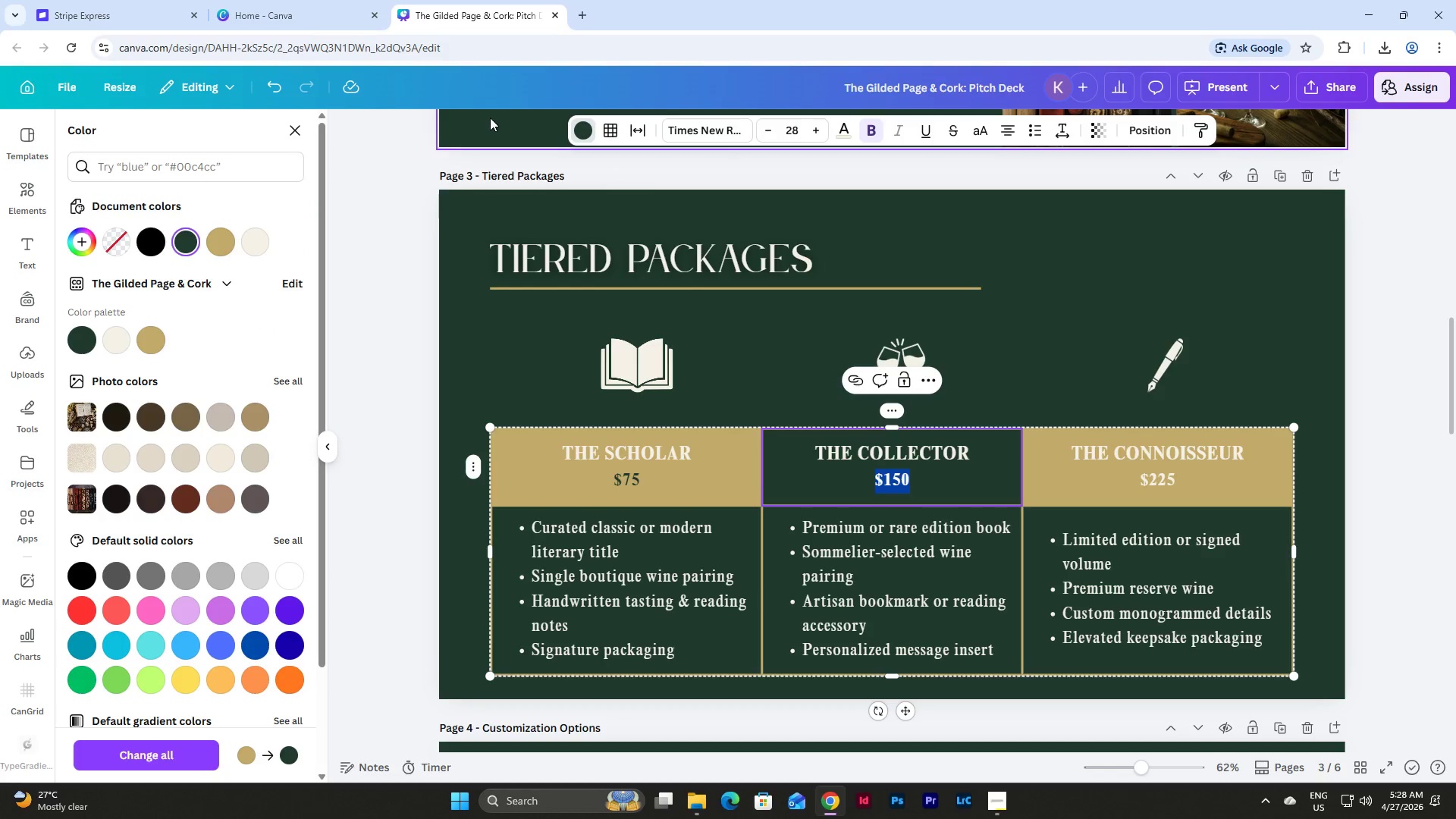 
left_click([268, 89])
 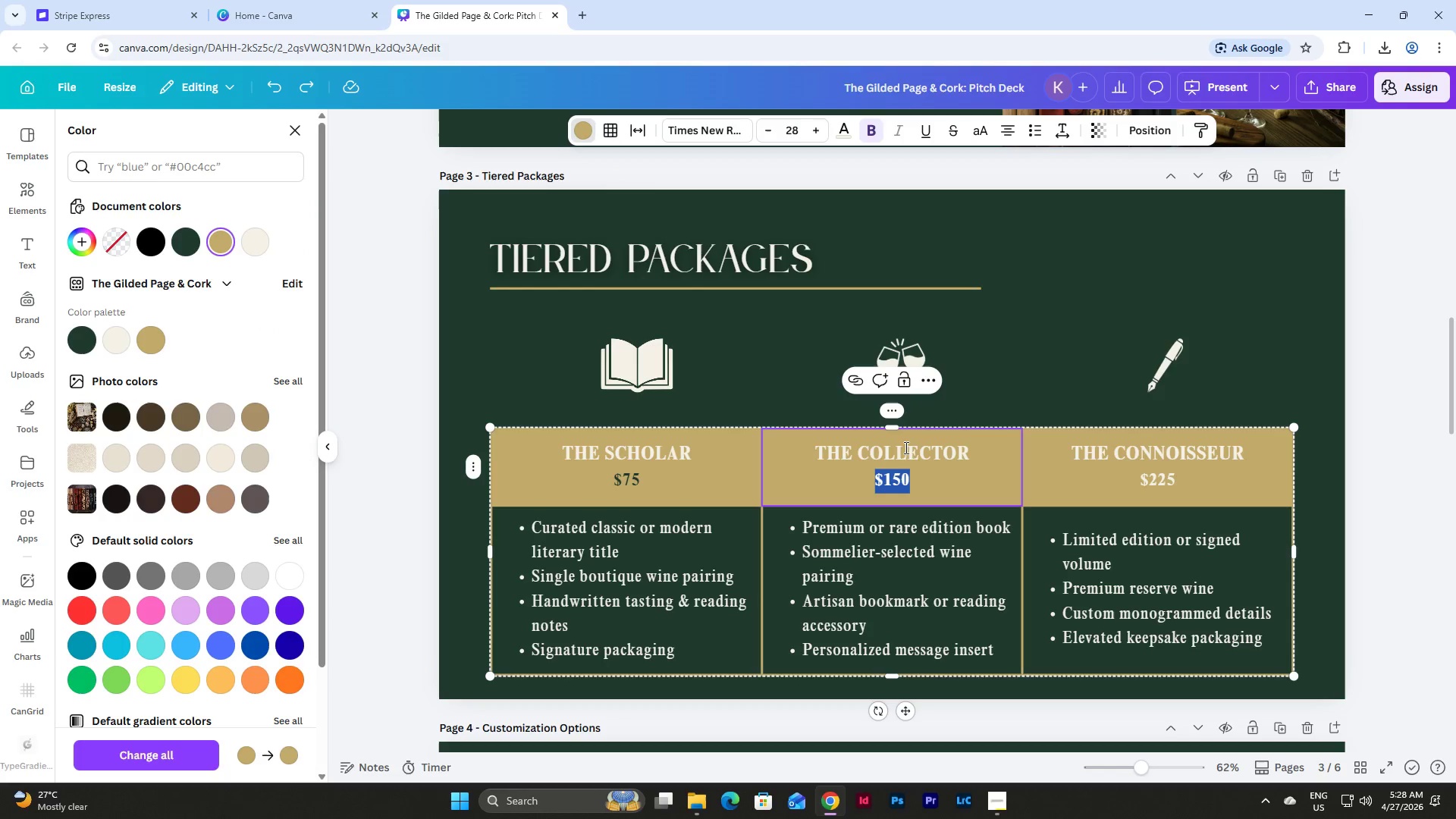 
left_click([918, 470])
 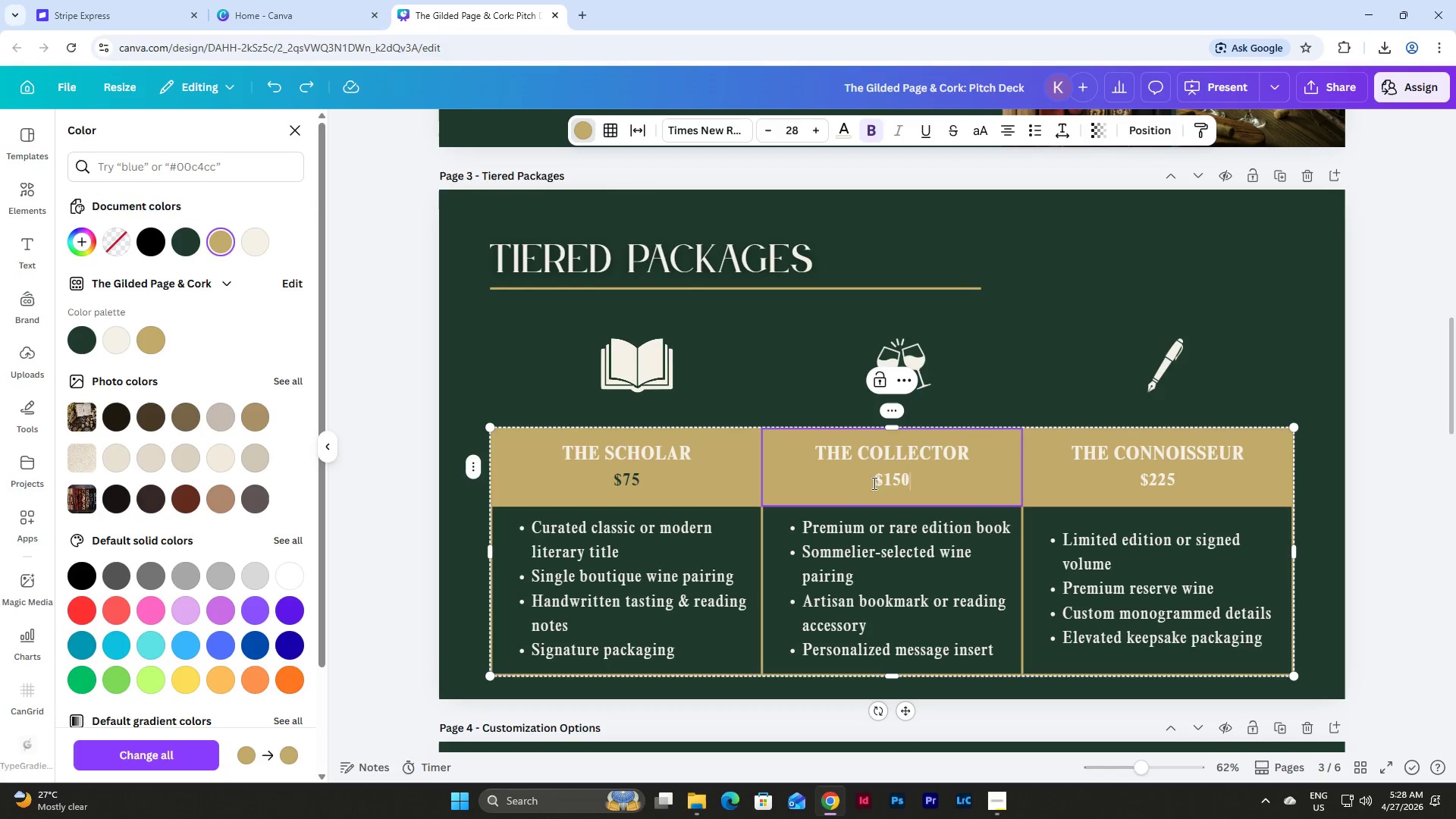 
left_click_drag(start_coordinate=[873, 483], to_coordinate=[908, 477])
 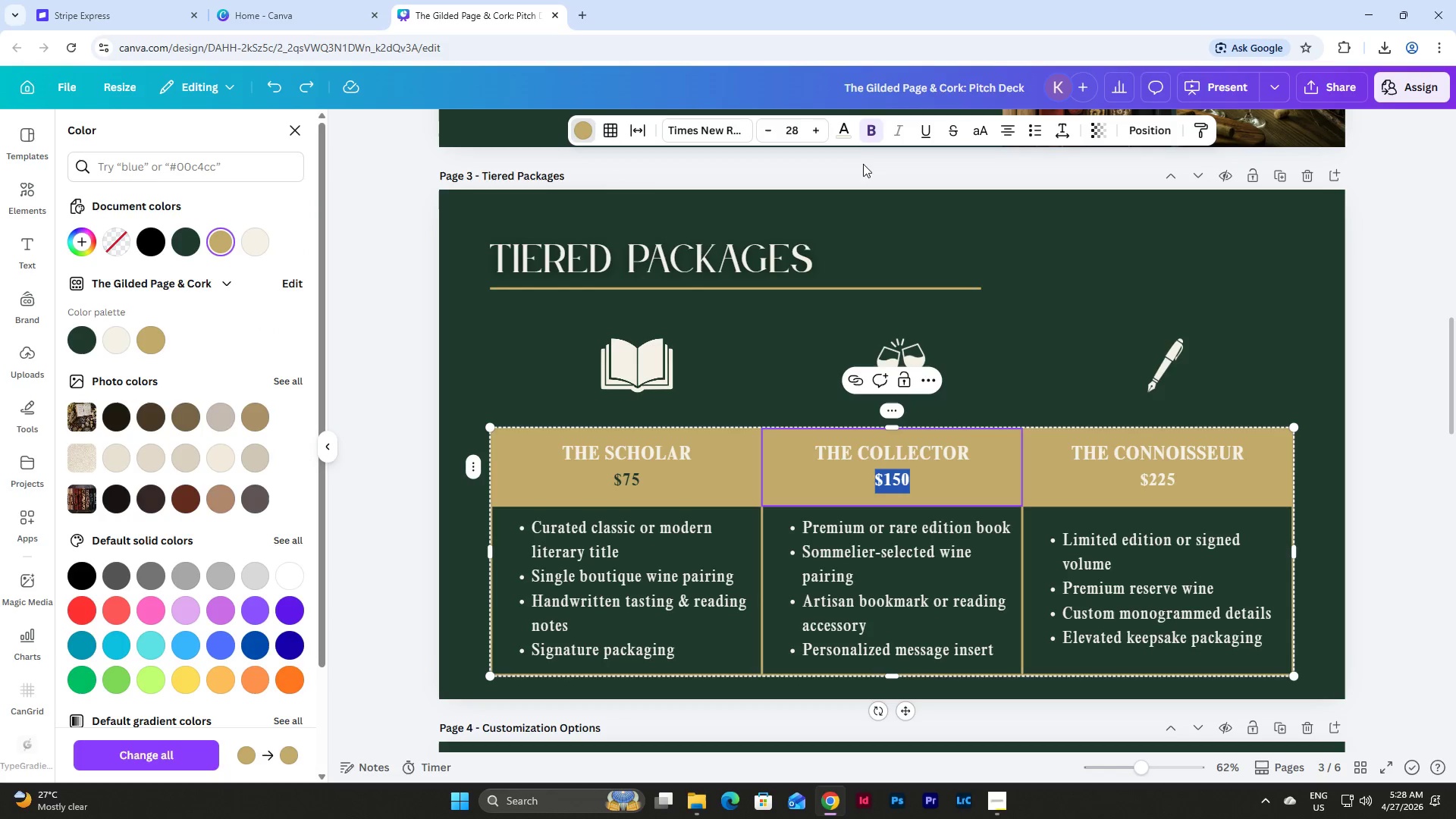 
left_click([842, 136])
 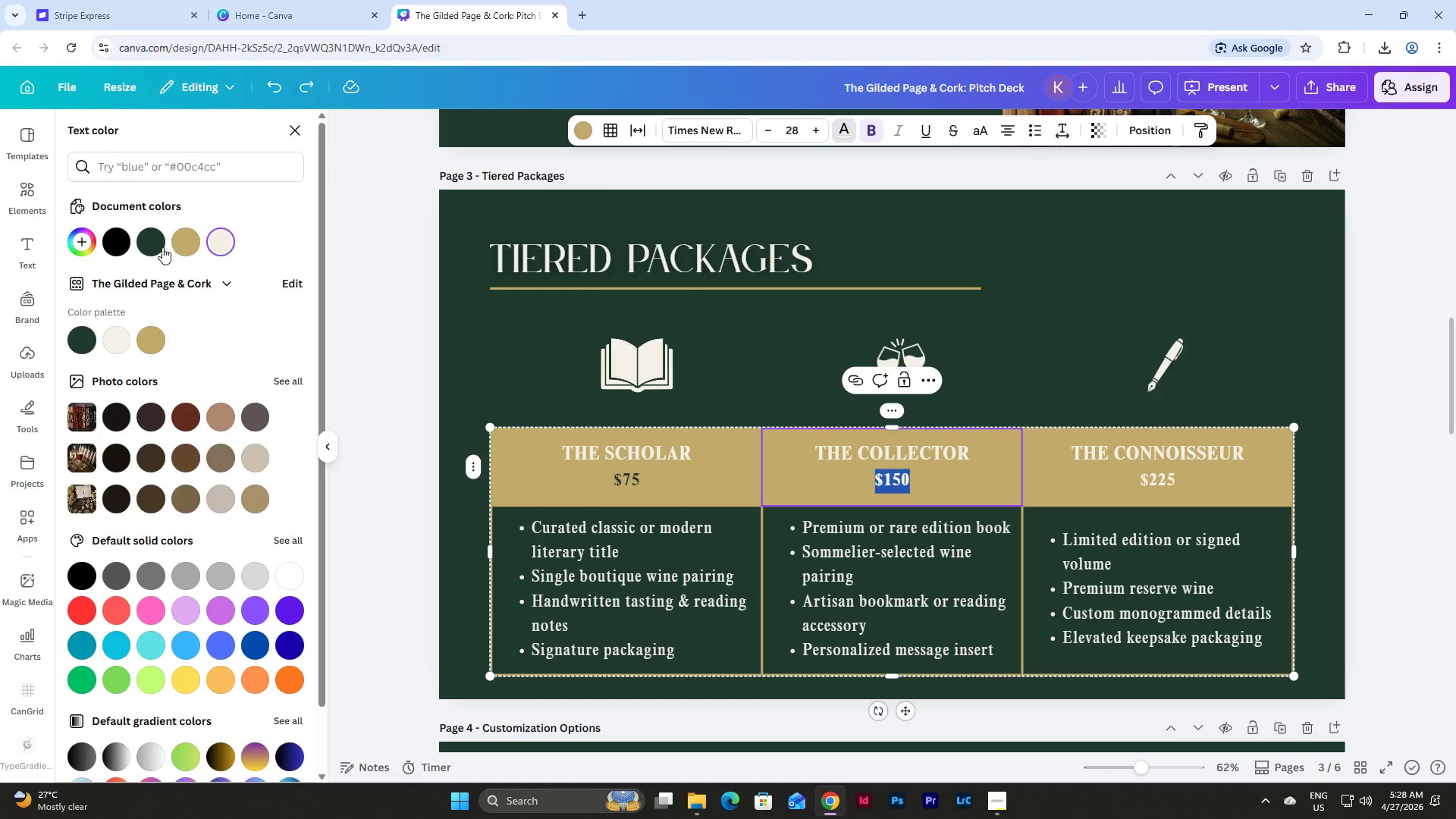 
left_click([162, 247])
 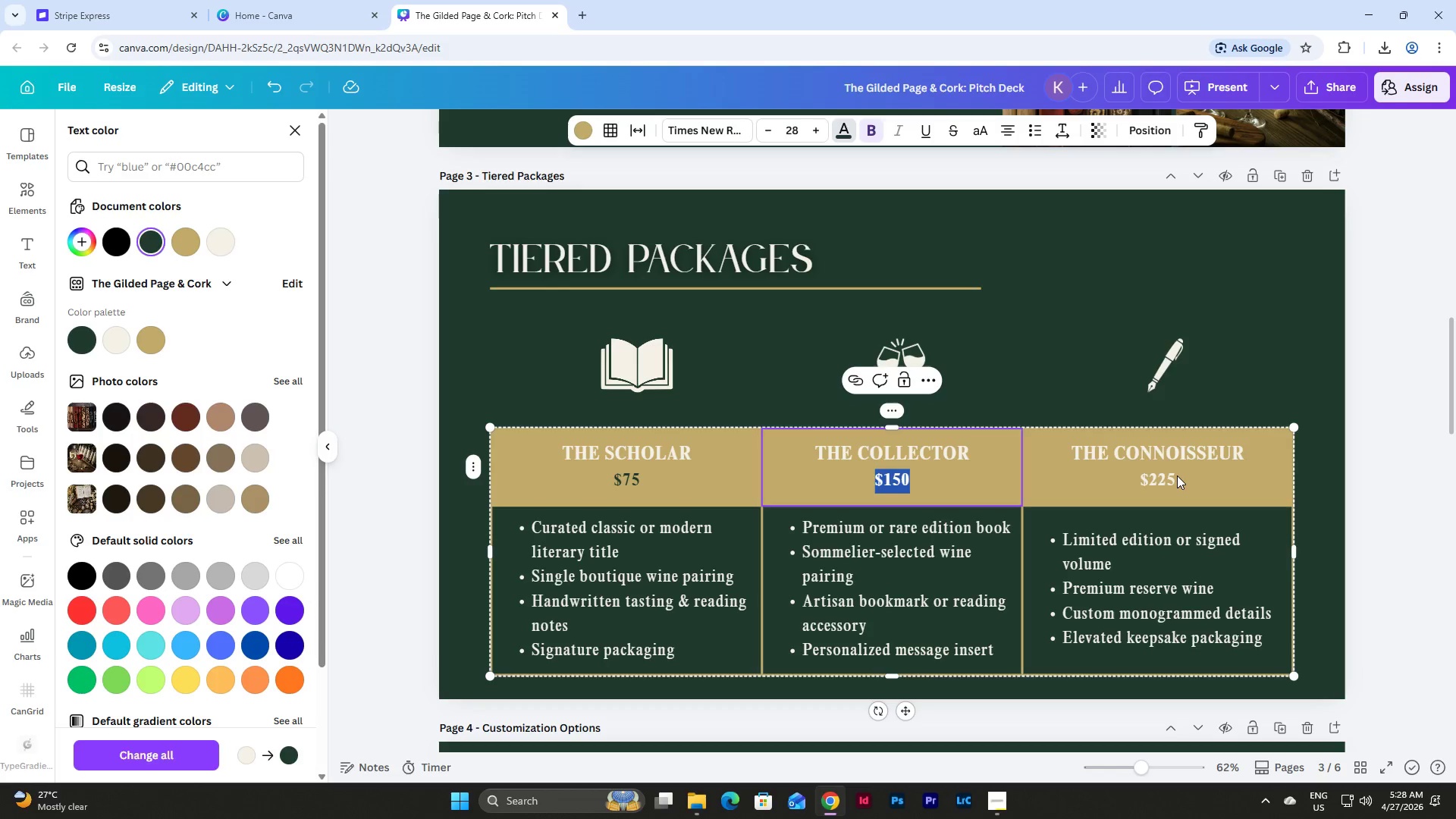 
double_click([1147, 479])
 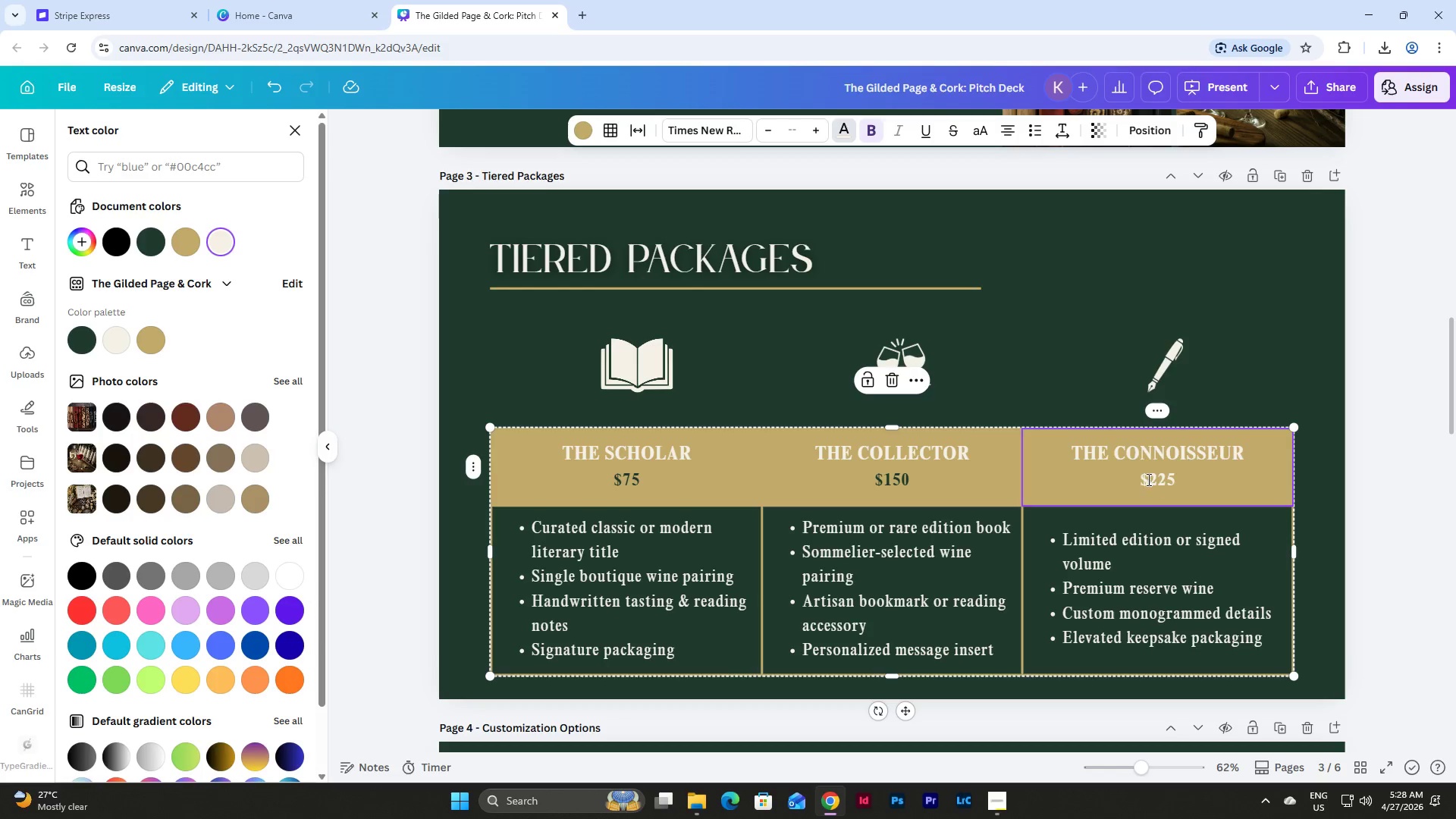 
triple_click([1147, 479])
 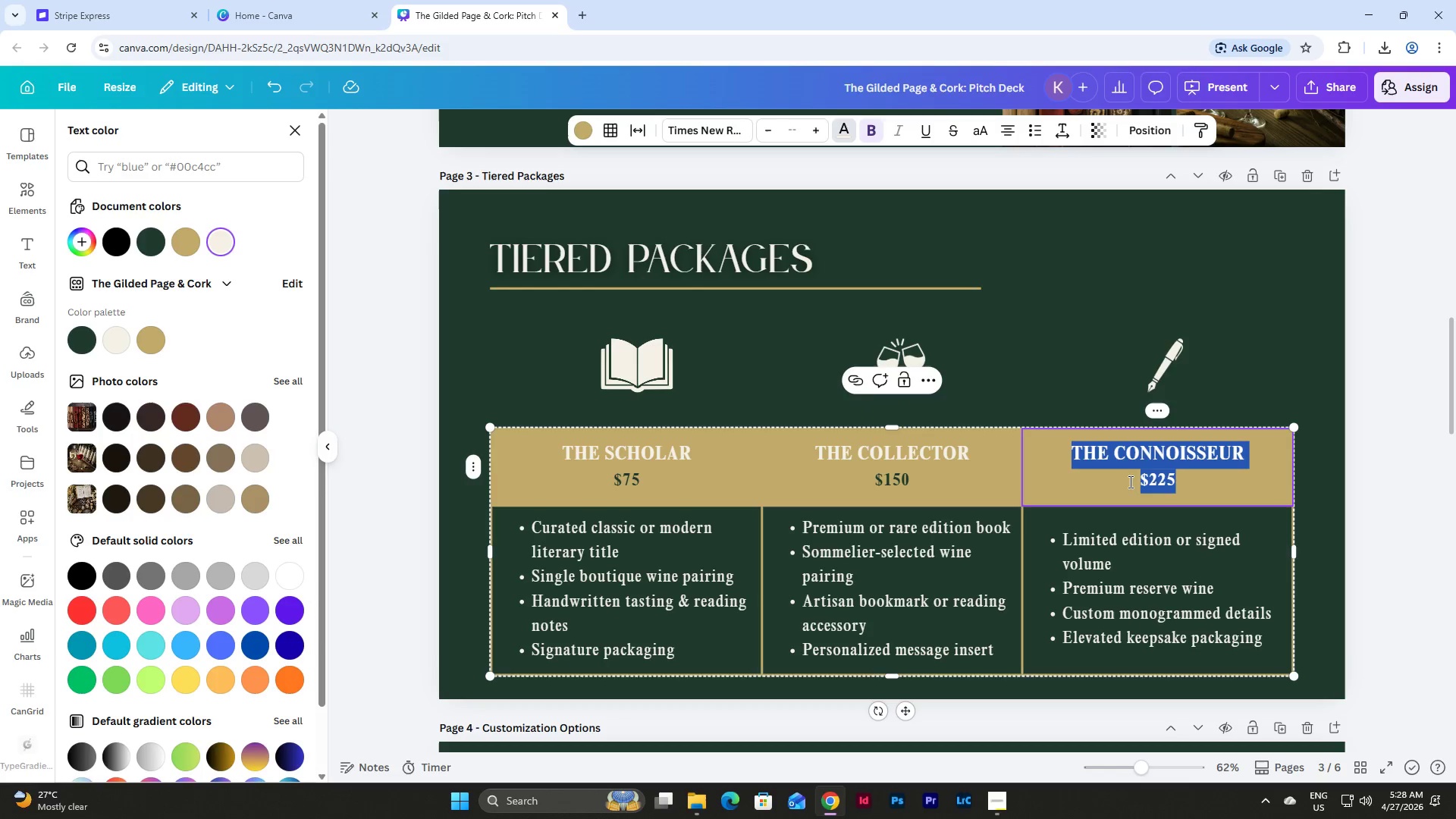 
triple_click([1129, 482])
 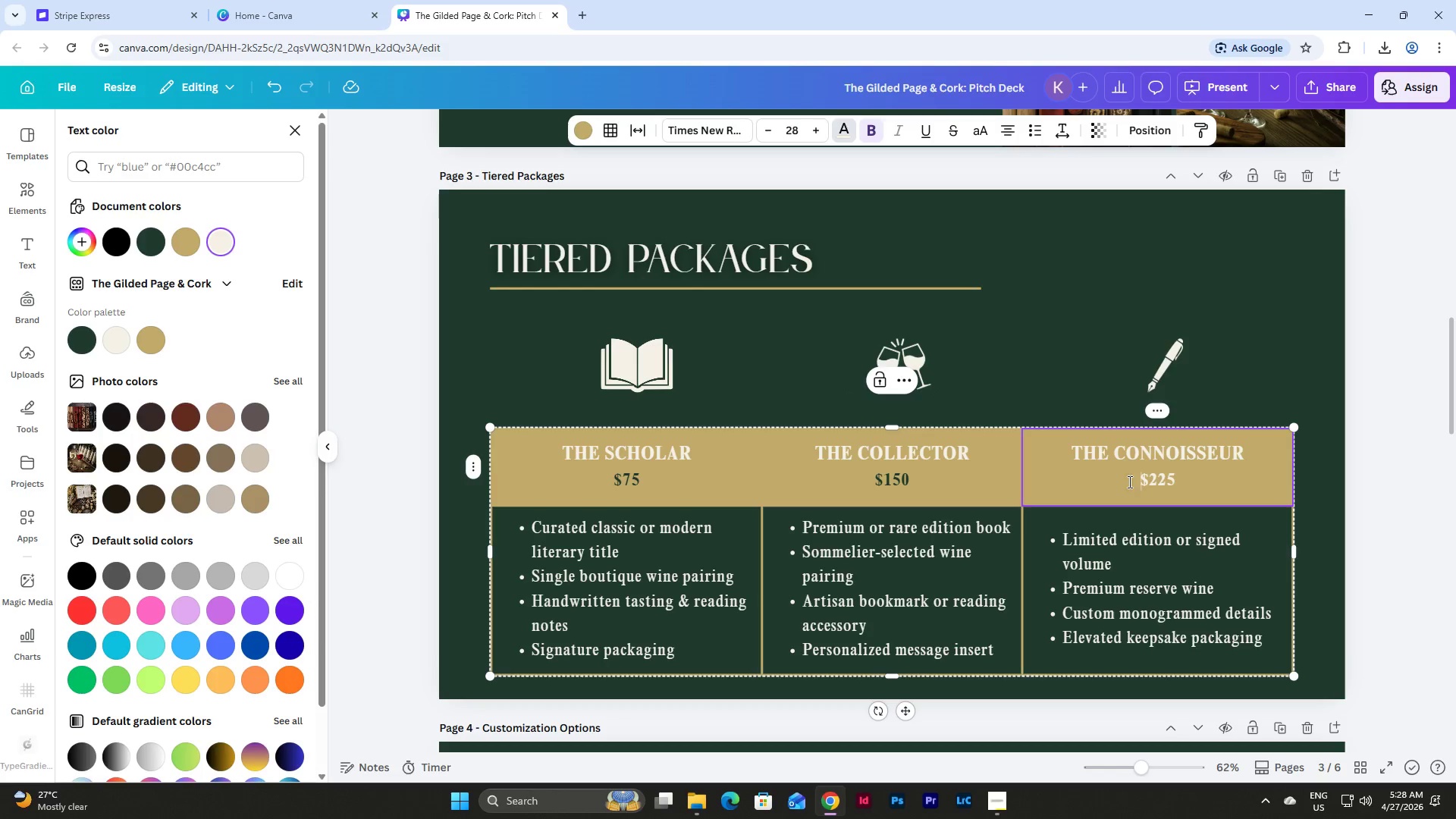 
left_click_drag(start_coordinate=[1128, 482], to_coordinate=[1169, 479])
 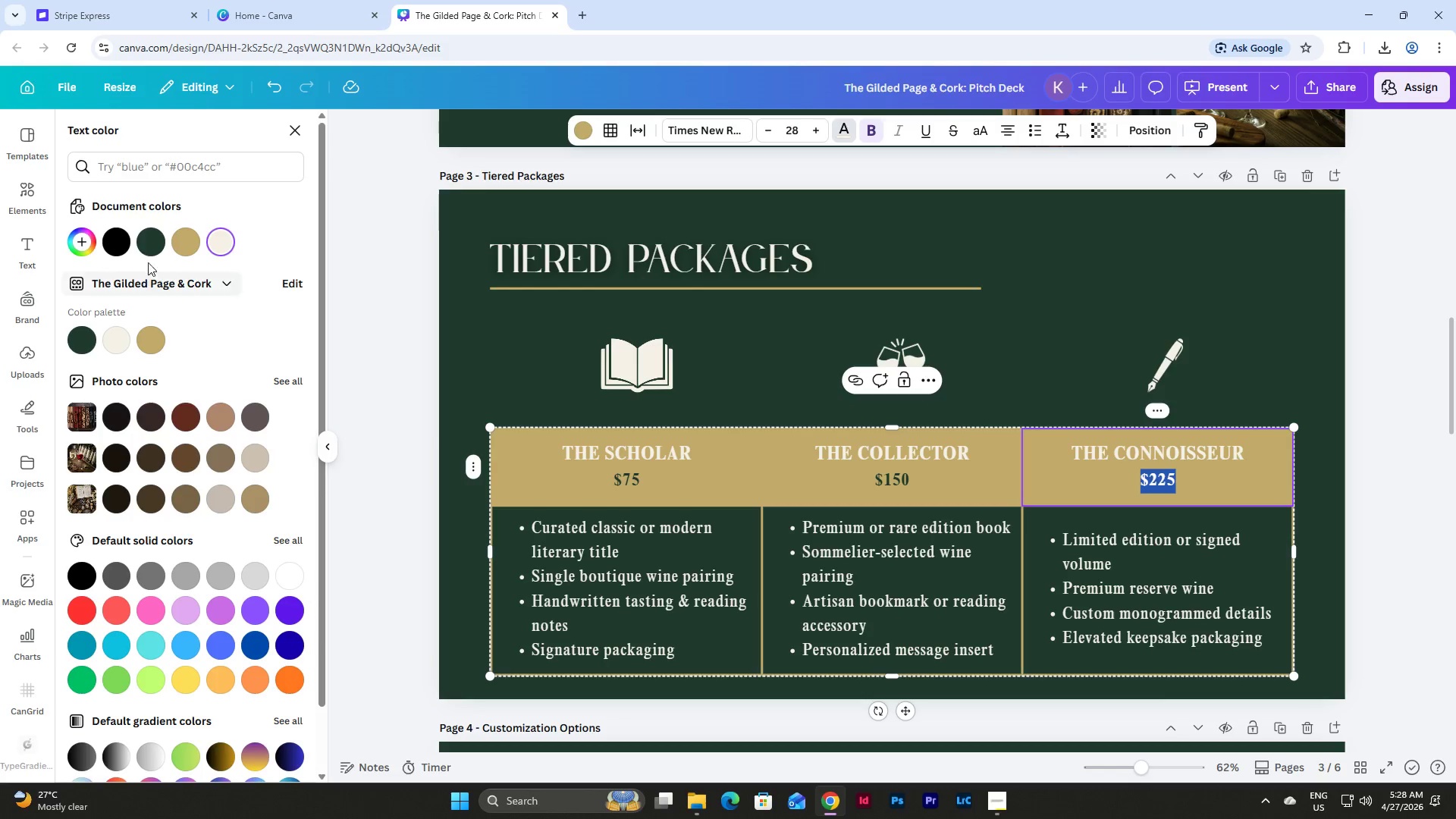 
left_click([145, 234])
 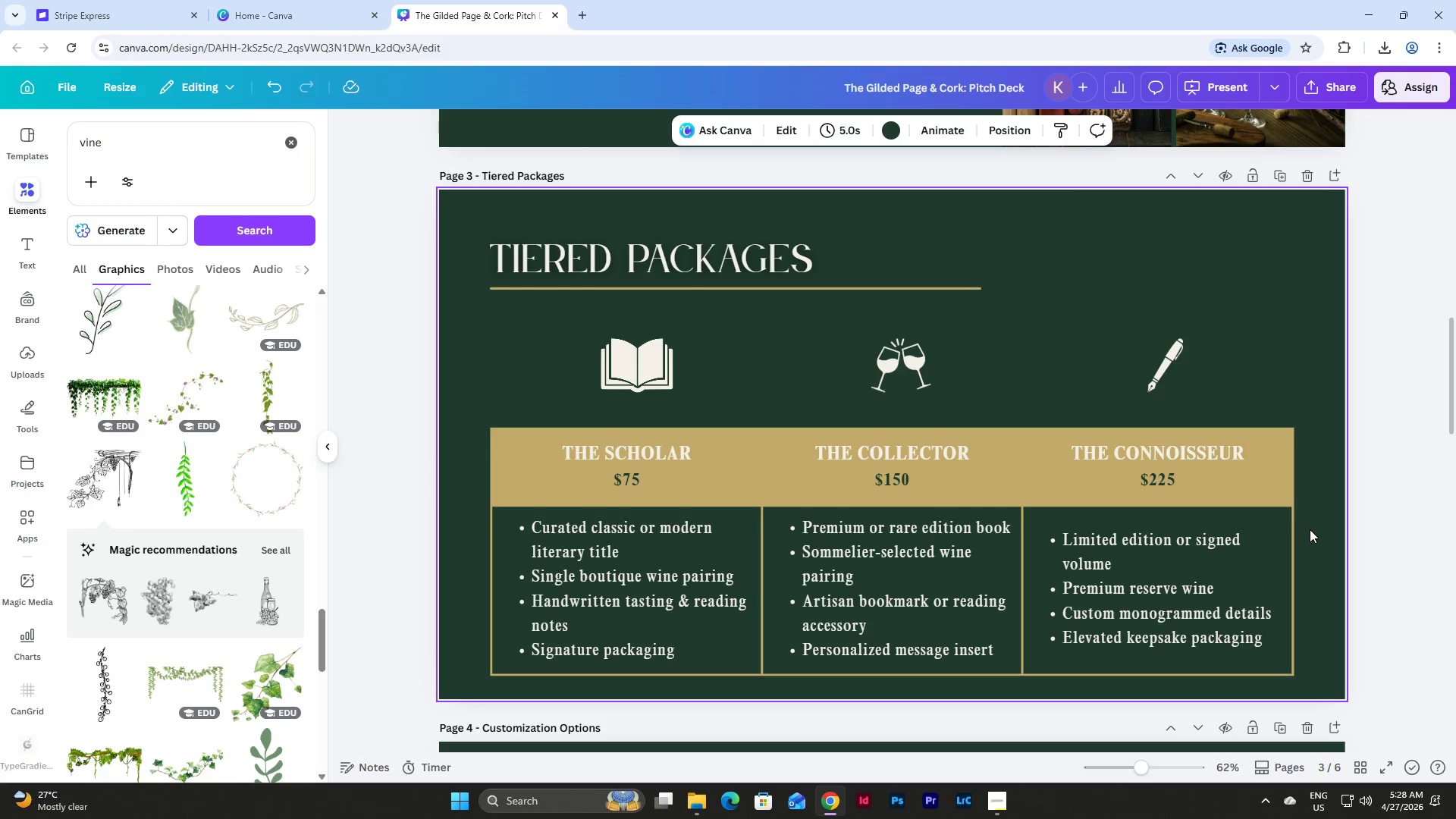 
left_click([896, 442])
 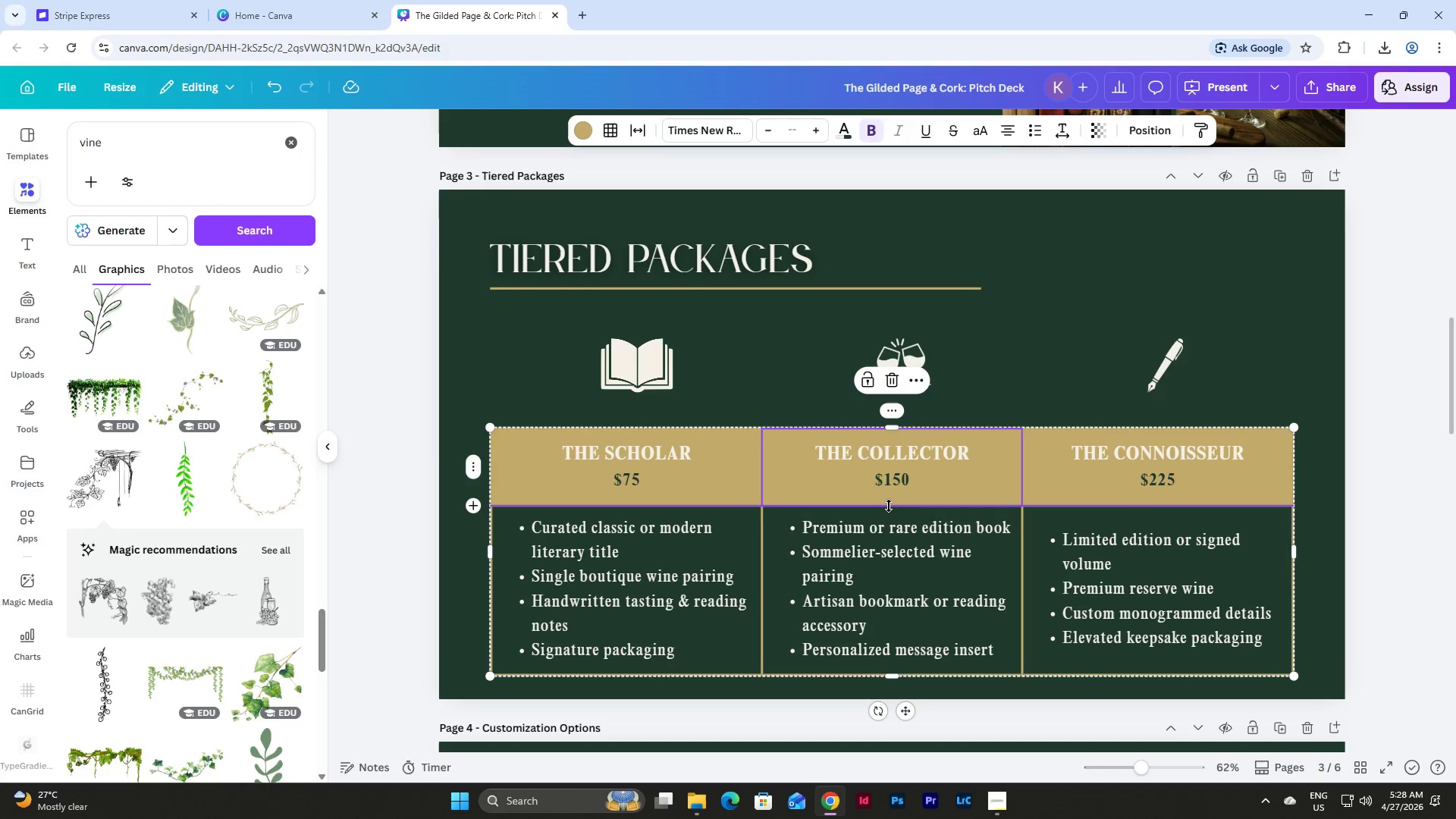 
left_click_drag(start_coordinate=[889, 506], to_coordinate=[896, 421])
 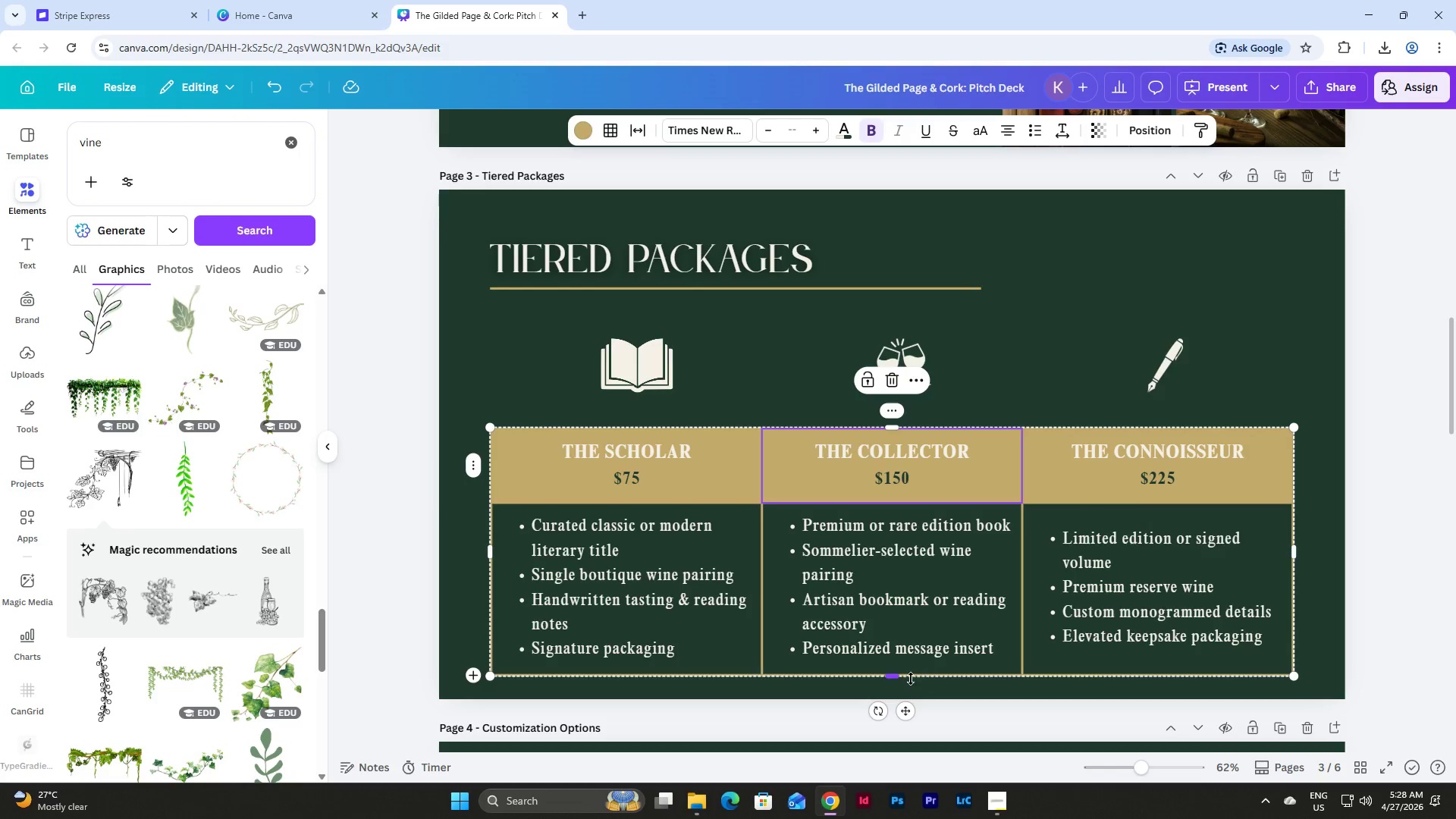 
left_click_drag(start_coordinate=[902, 679], to_coordinate=[904, 644])
 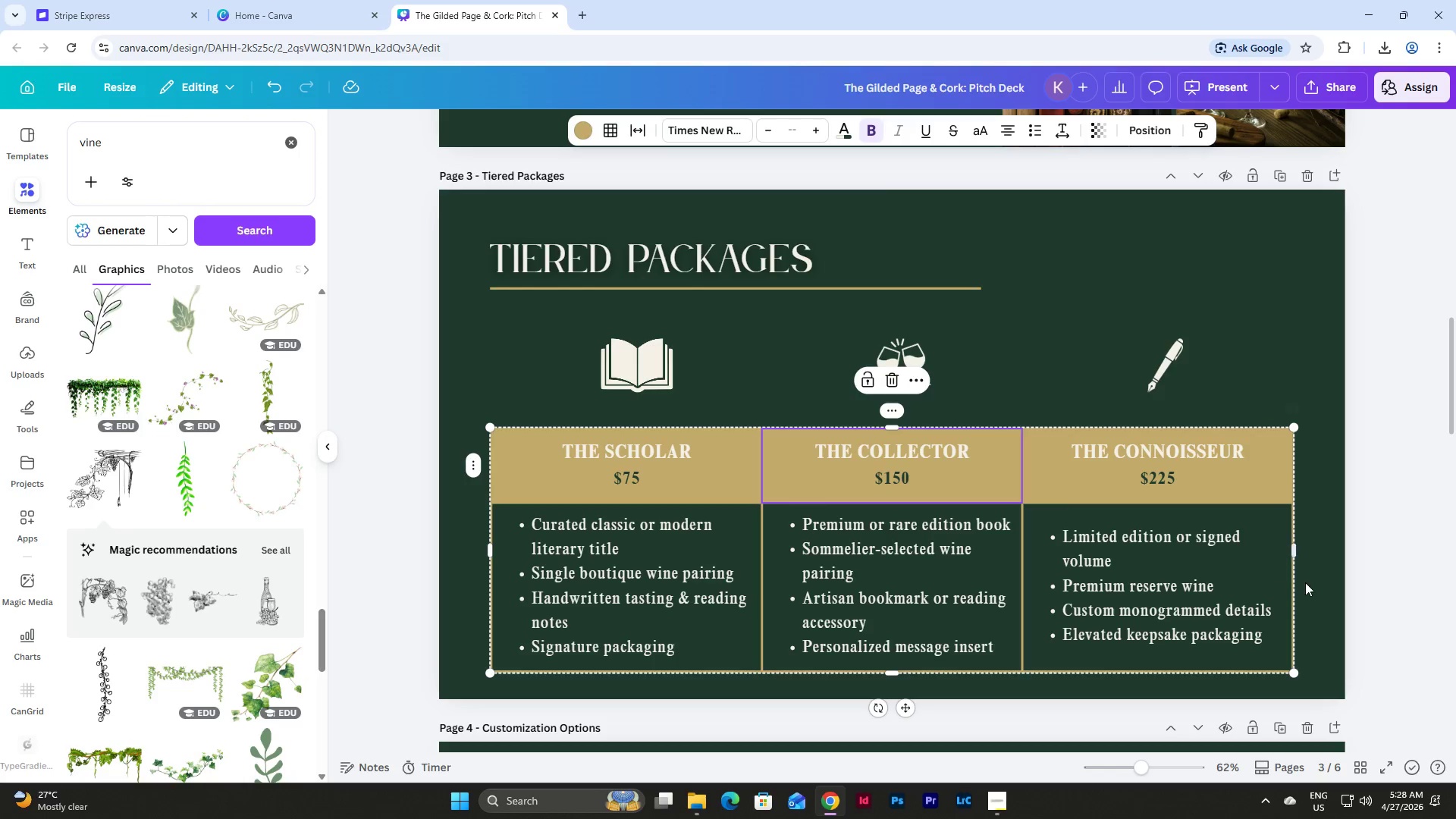 
left_click([1319, 581])
 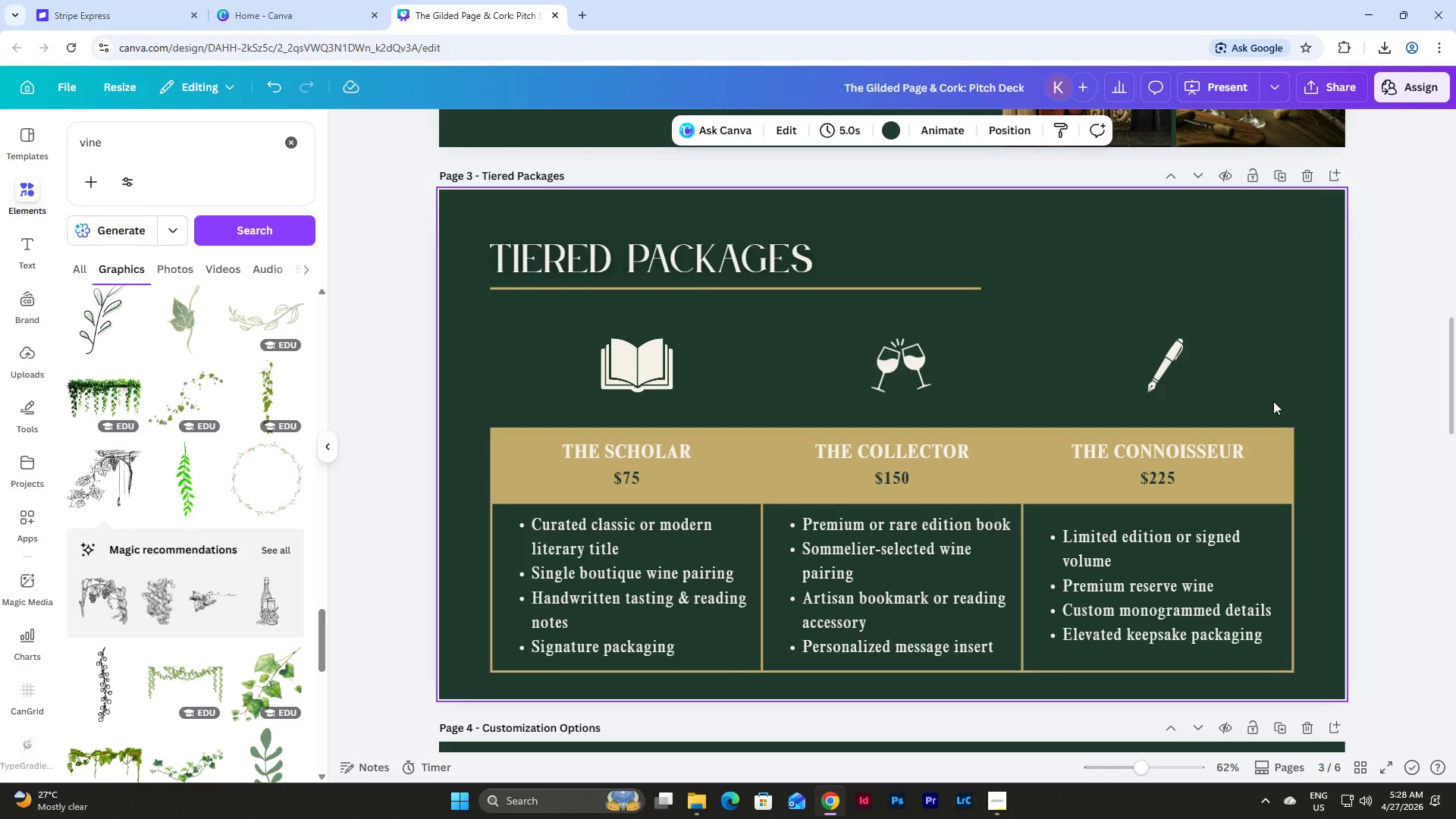 
left_click_drag(start_coordinate=[1271, 399], to_coordinate=[523, 326])
 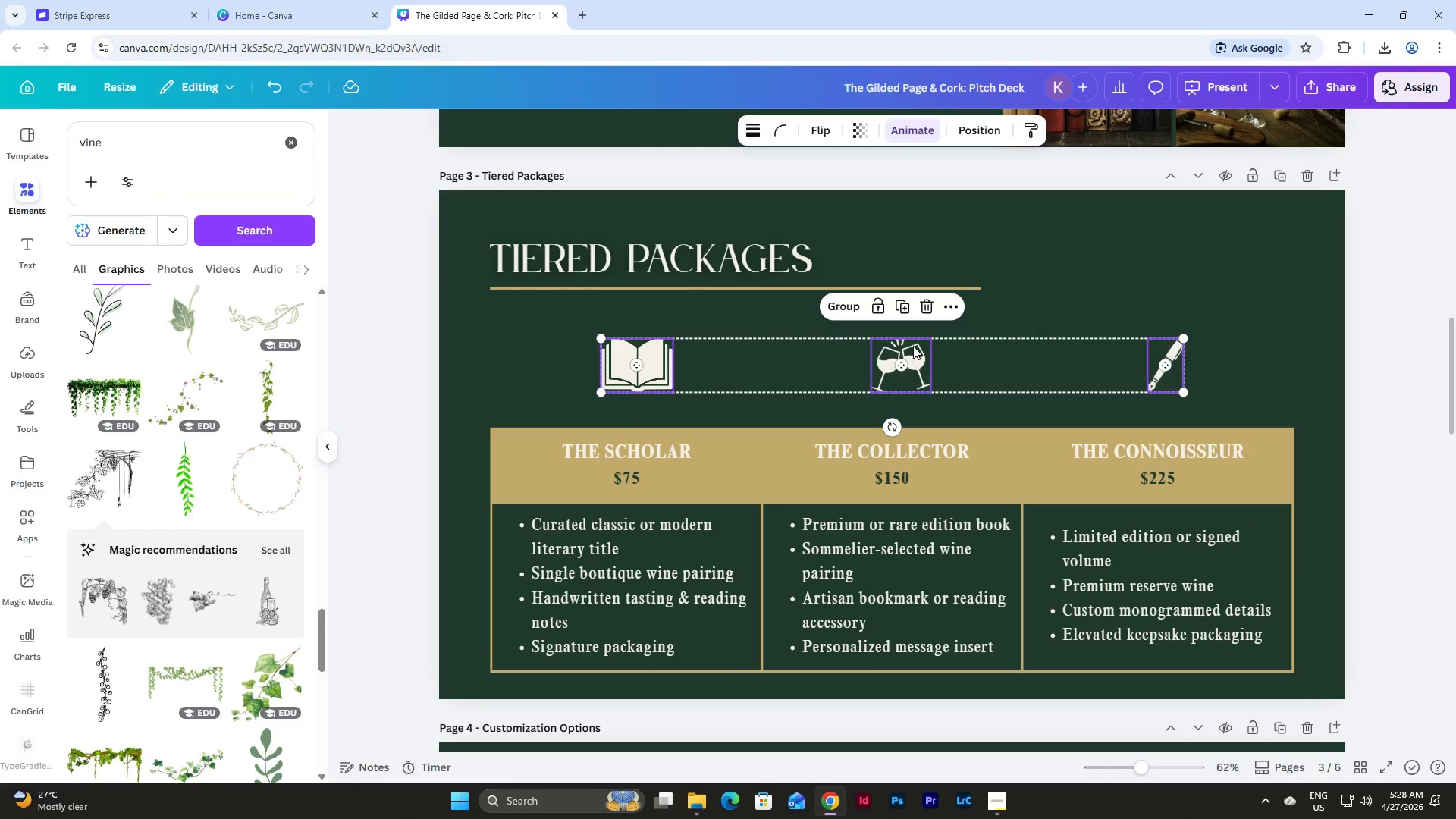 
left_click_drag(start_coordinate=[913, 346], to_coordinate=[912, 363])
 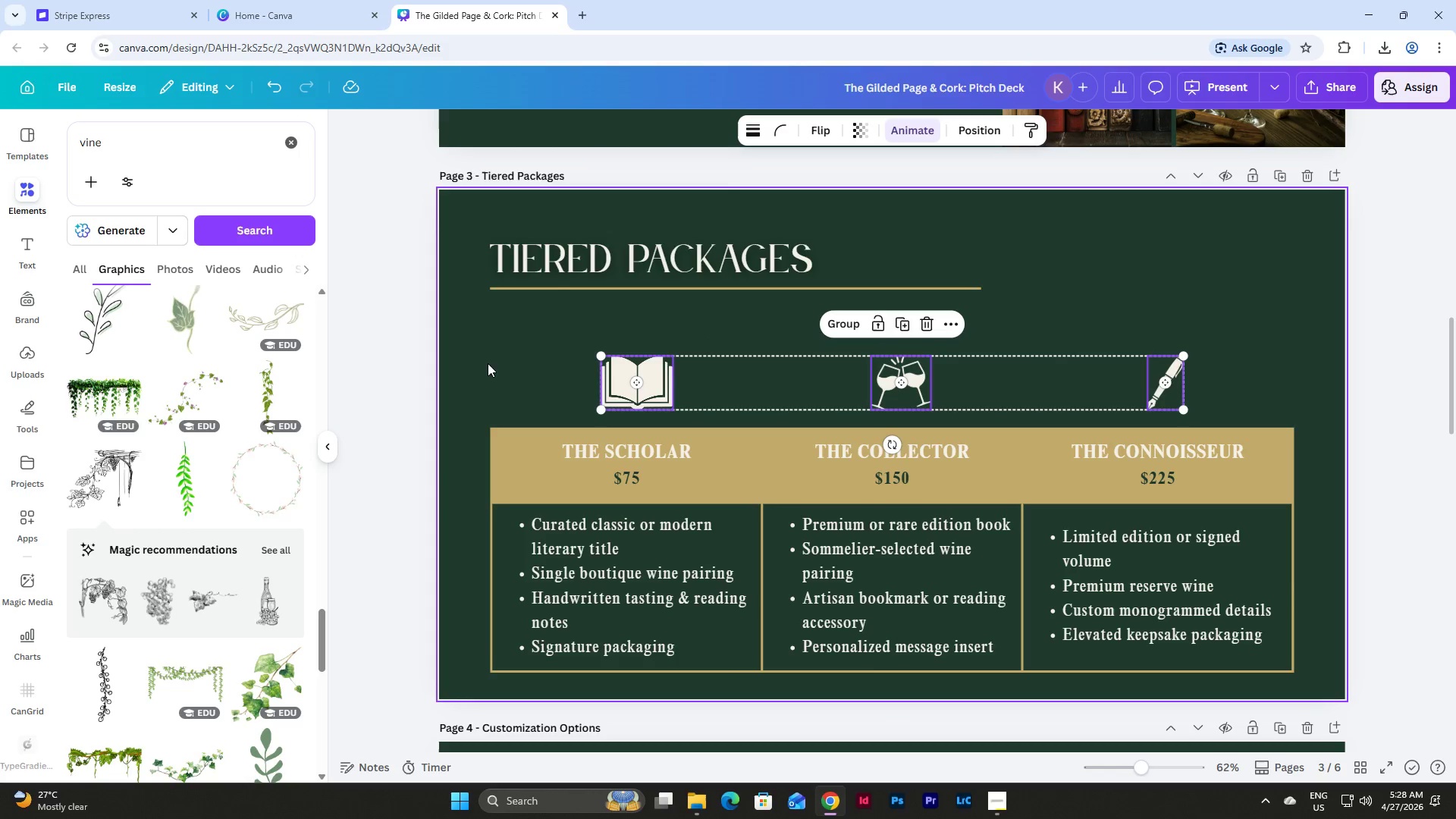 
left_click([481, 359])
 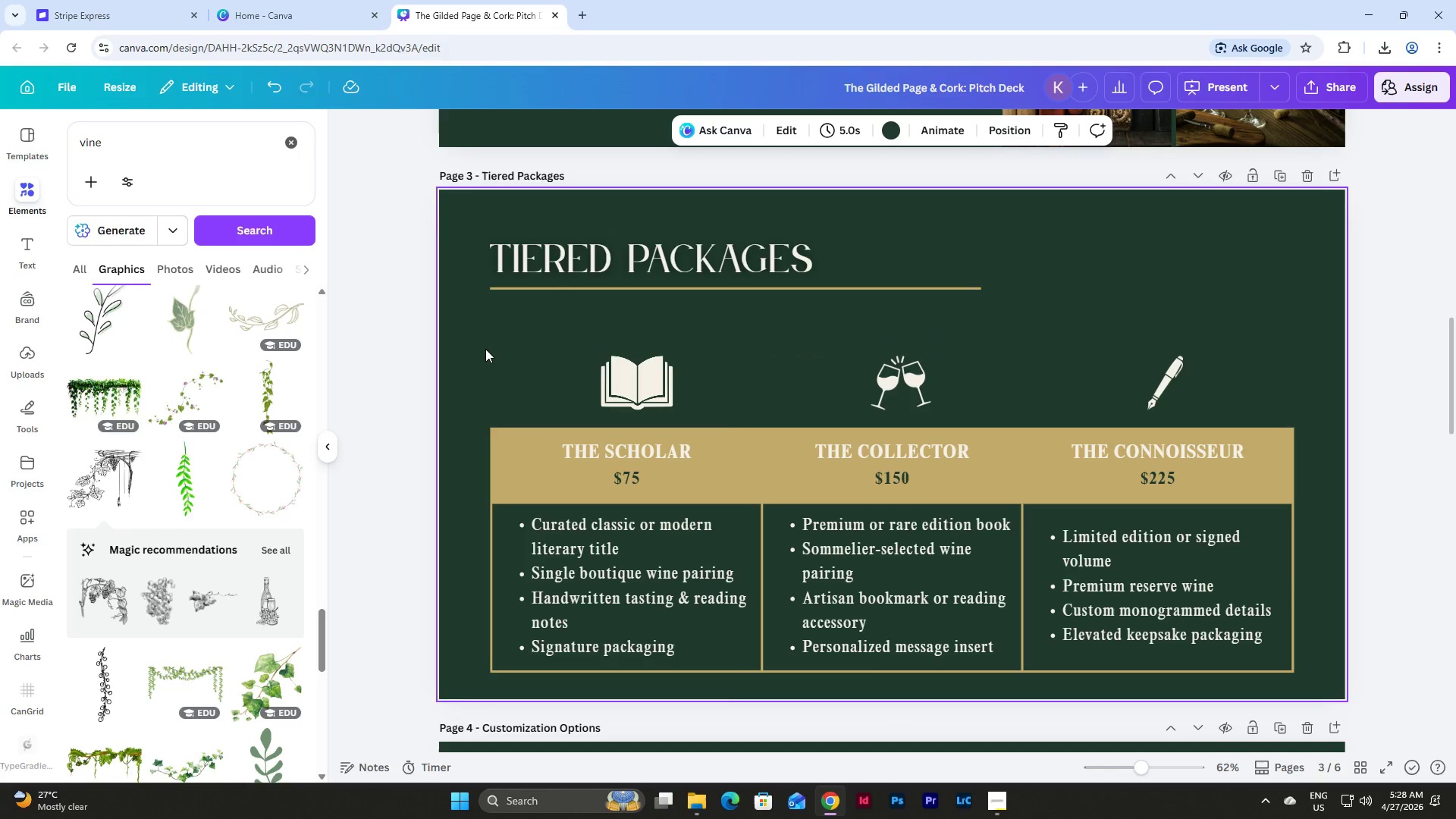 
left_click_drag(start_coordinate=[485, 349], to_coordinate=[1267, 634])
 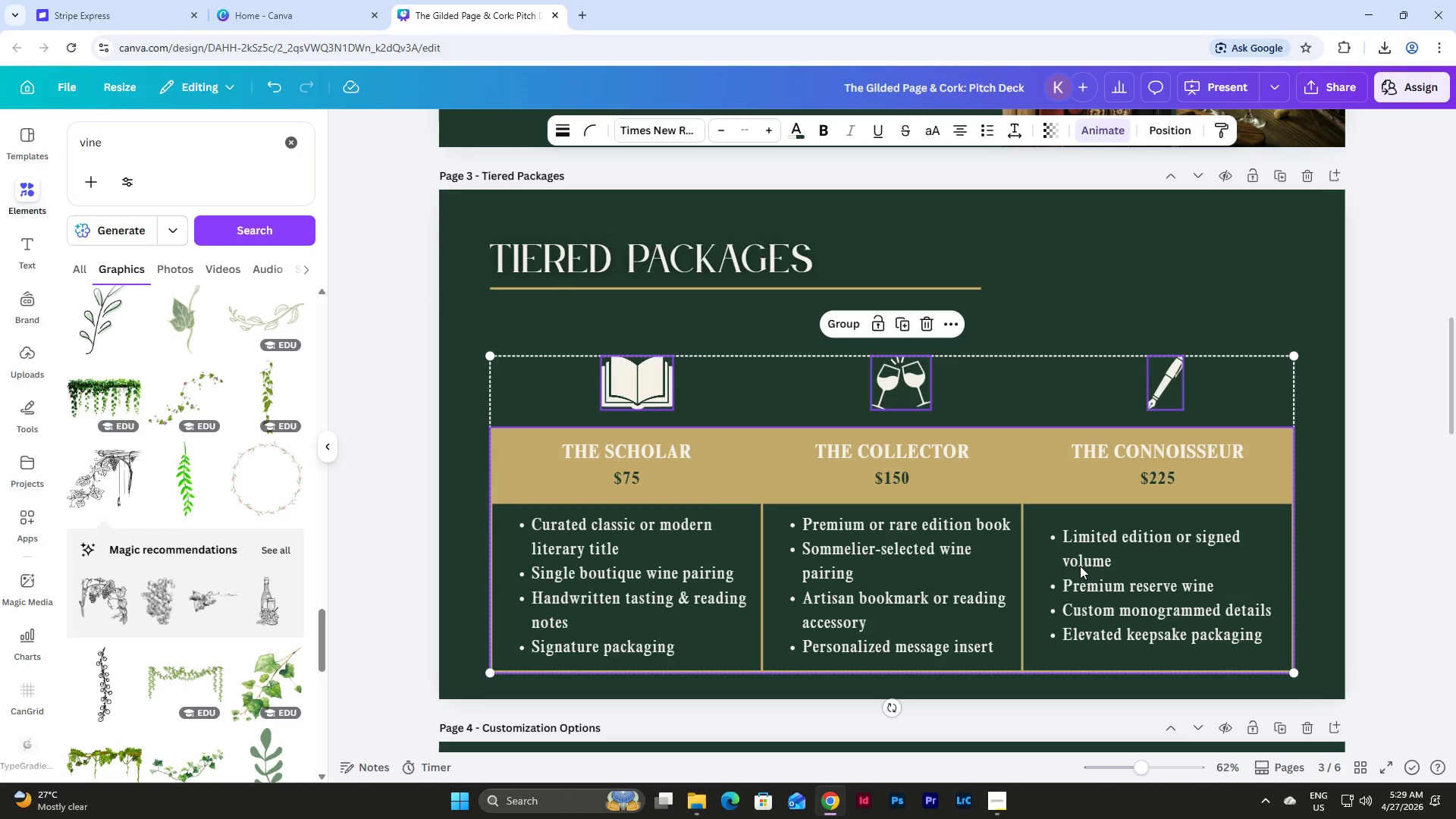 
left_click_drag(start_coordinate=[1080, 566], to_coordinate=[1078, 544])
 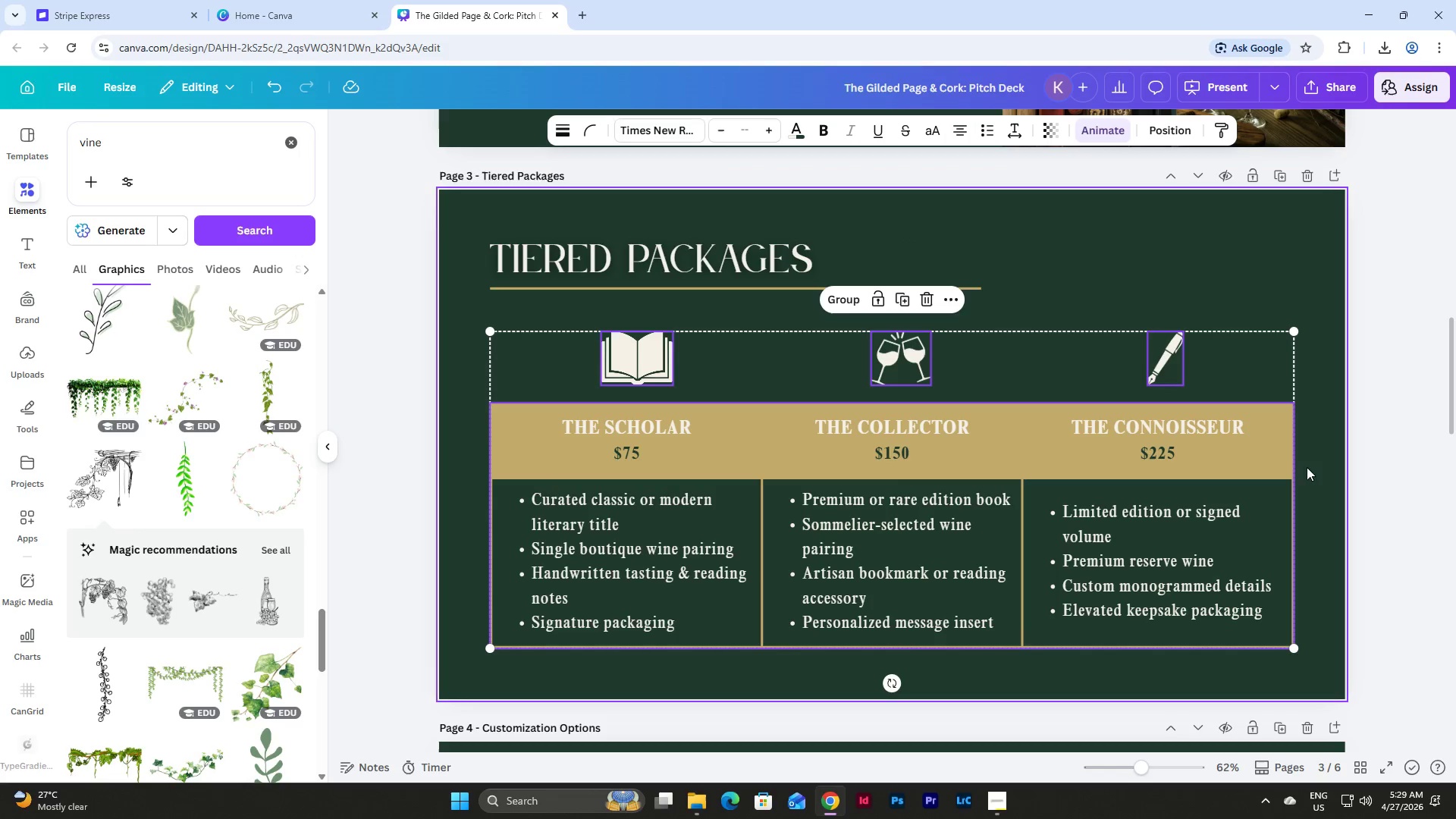 
left_click([1322, 450])
 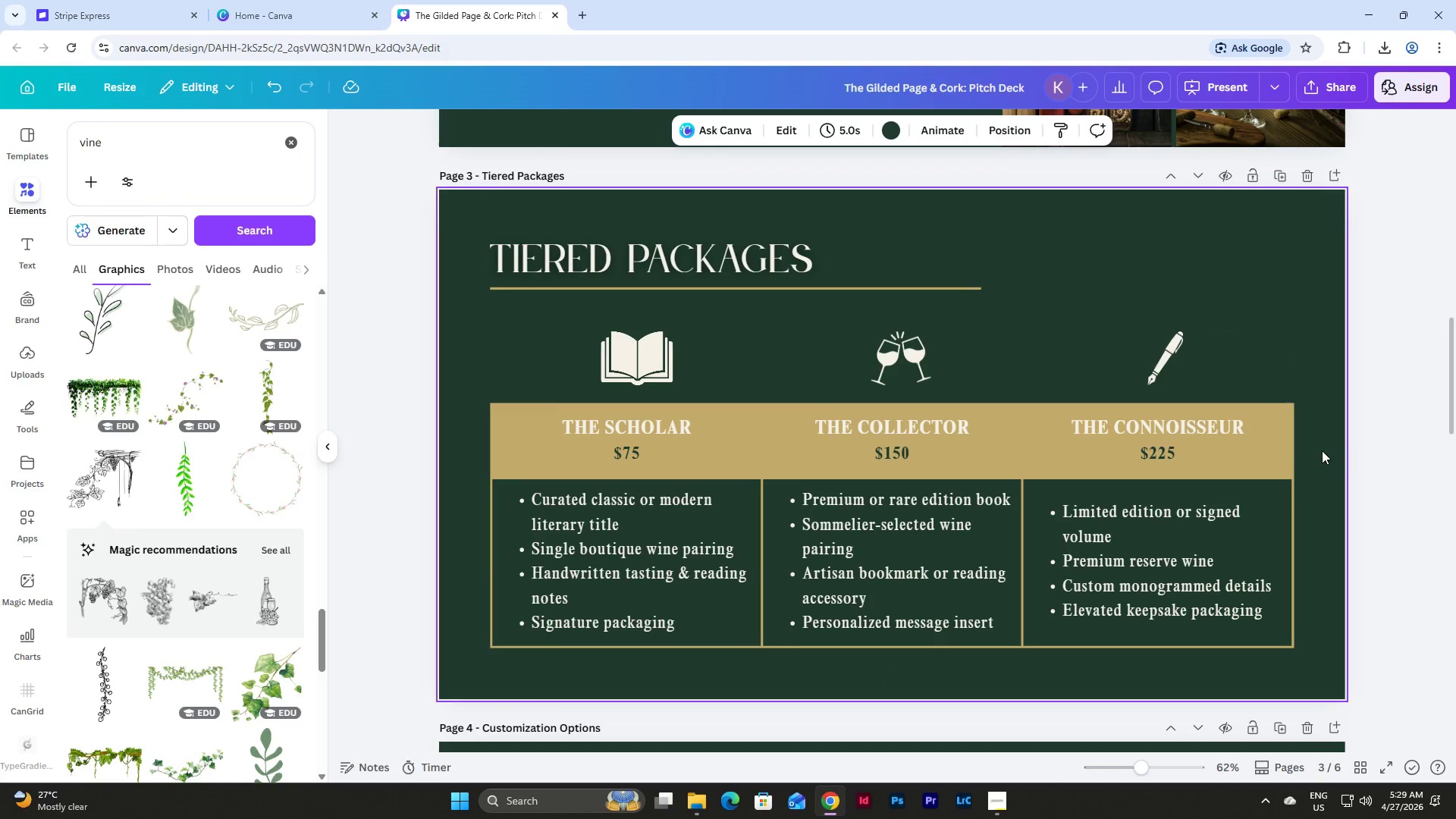 
scroll: coordinate [1322, 450], scroll_direction: down, amount: 1.0
 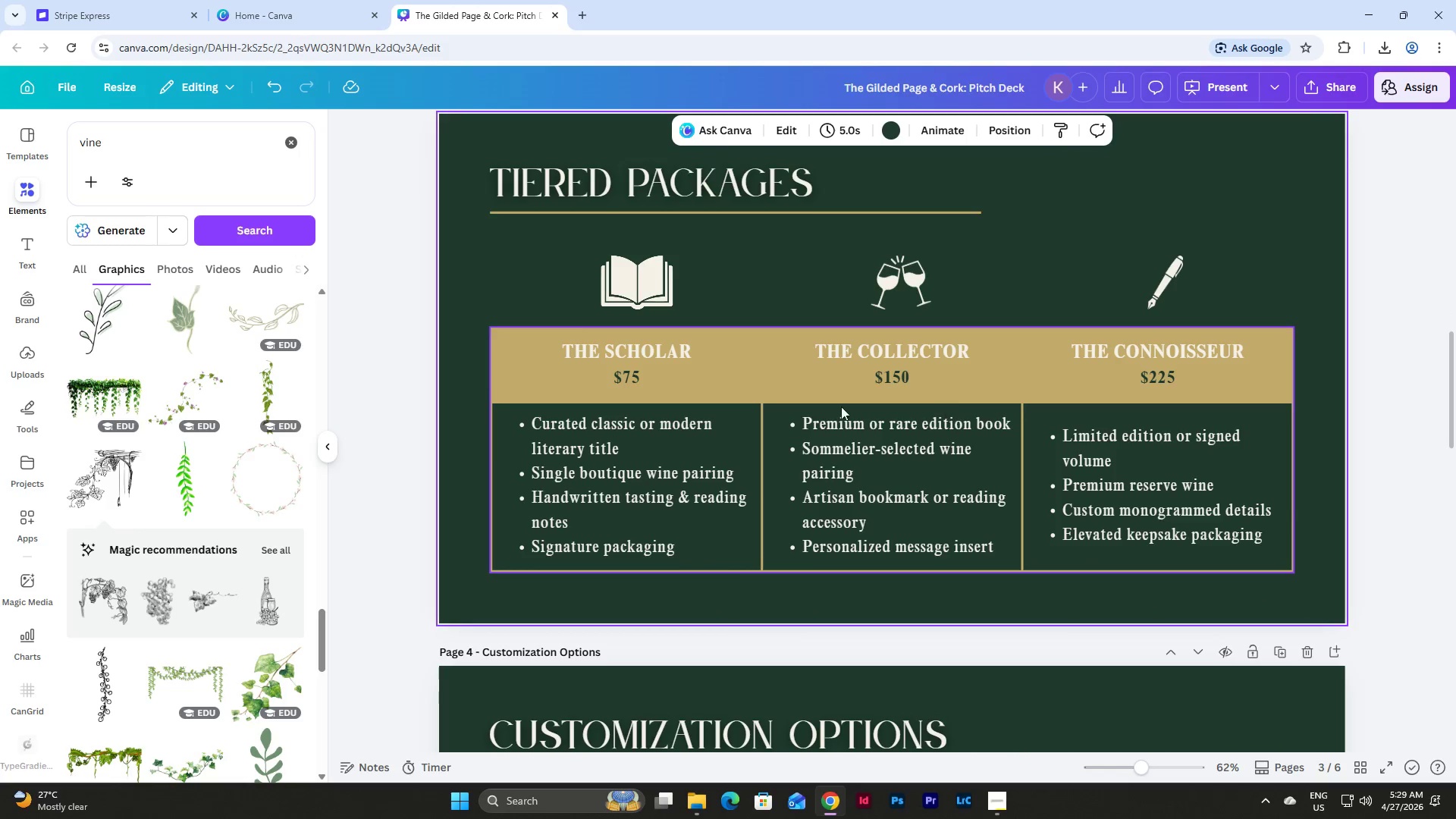 
double_click([632, 375])
 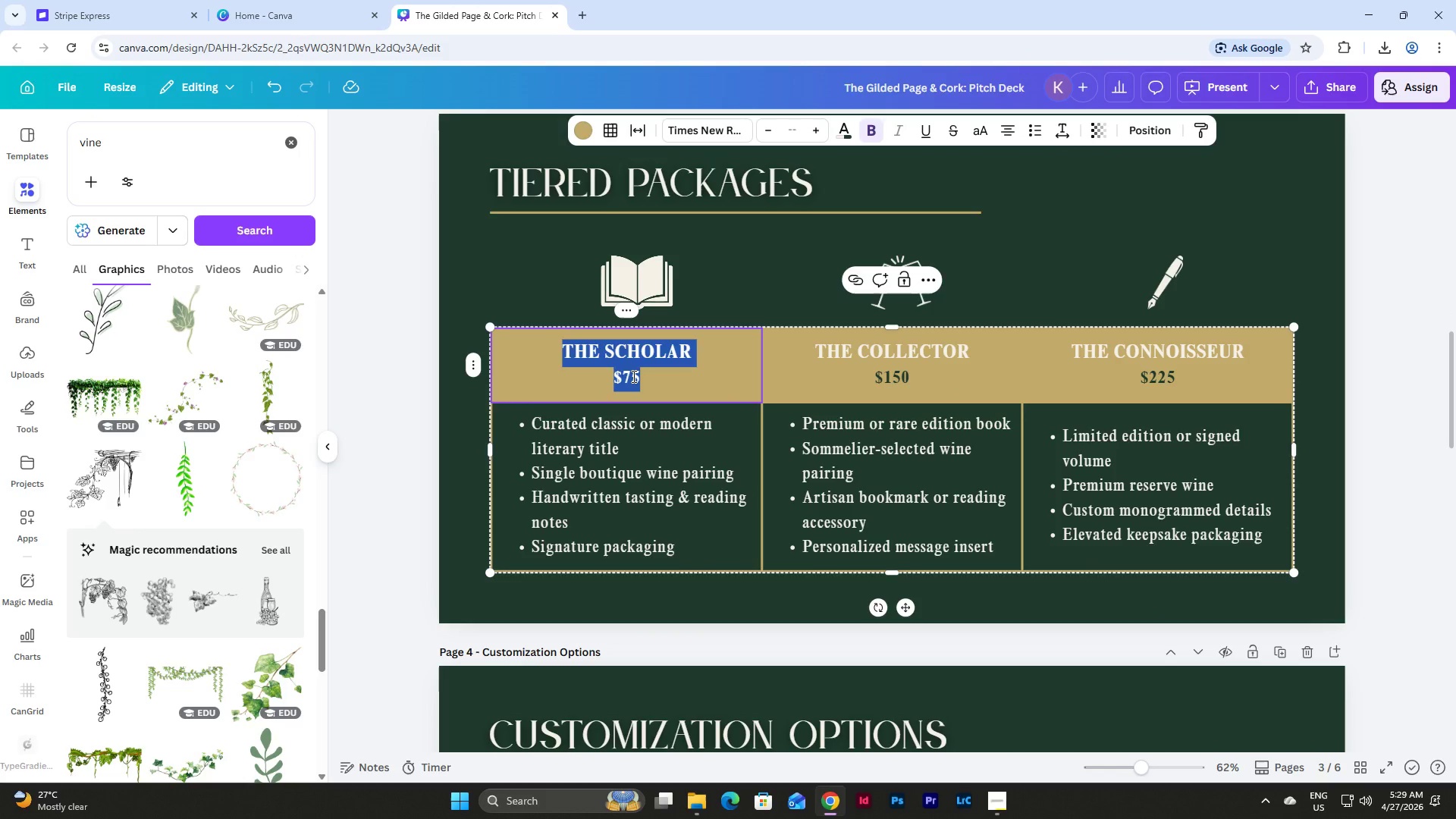 
left_click([632, 376])
 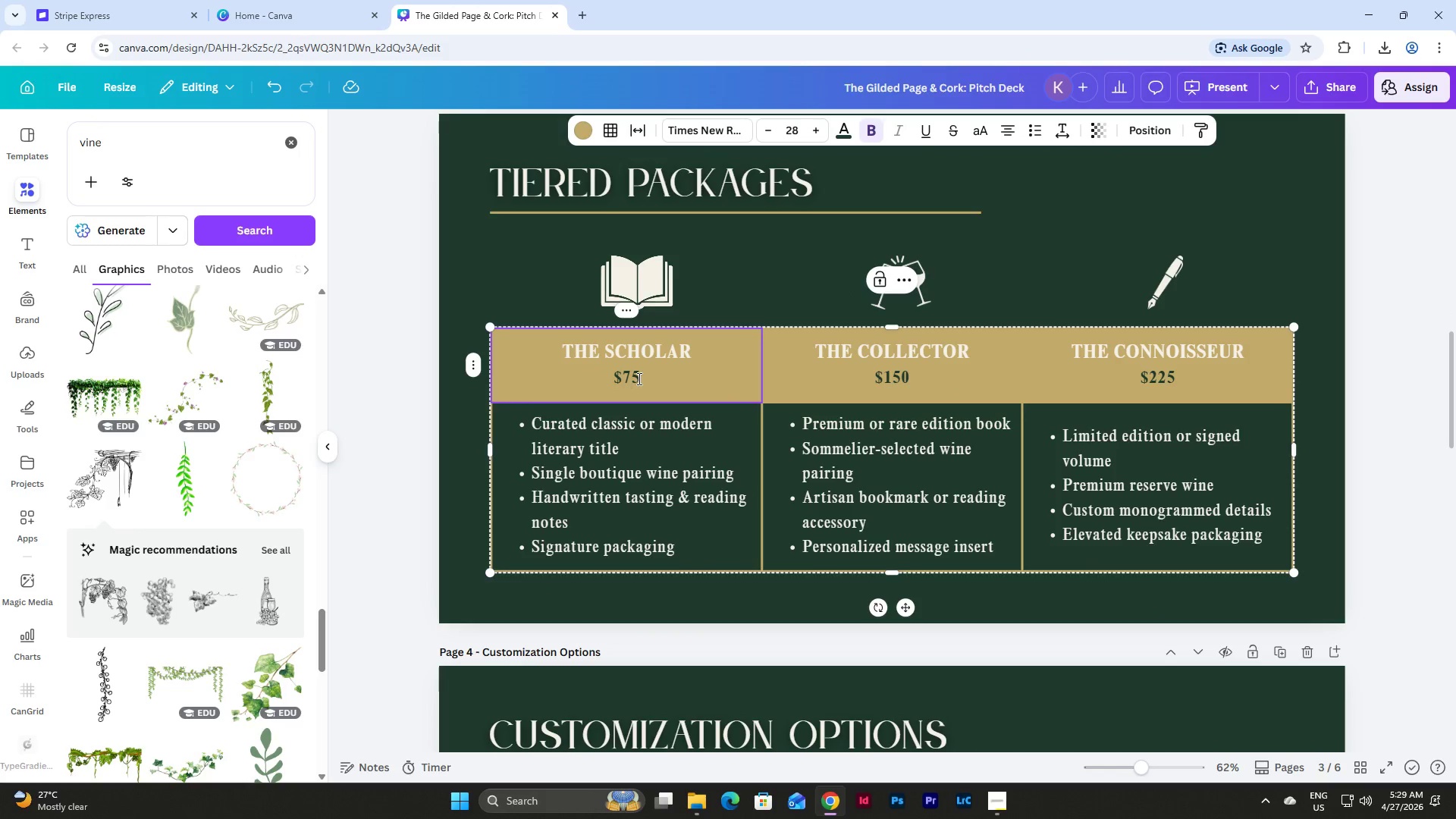 
left_click([638, 378])
 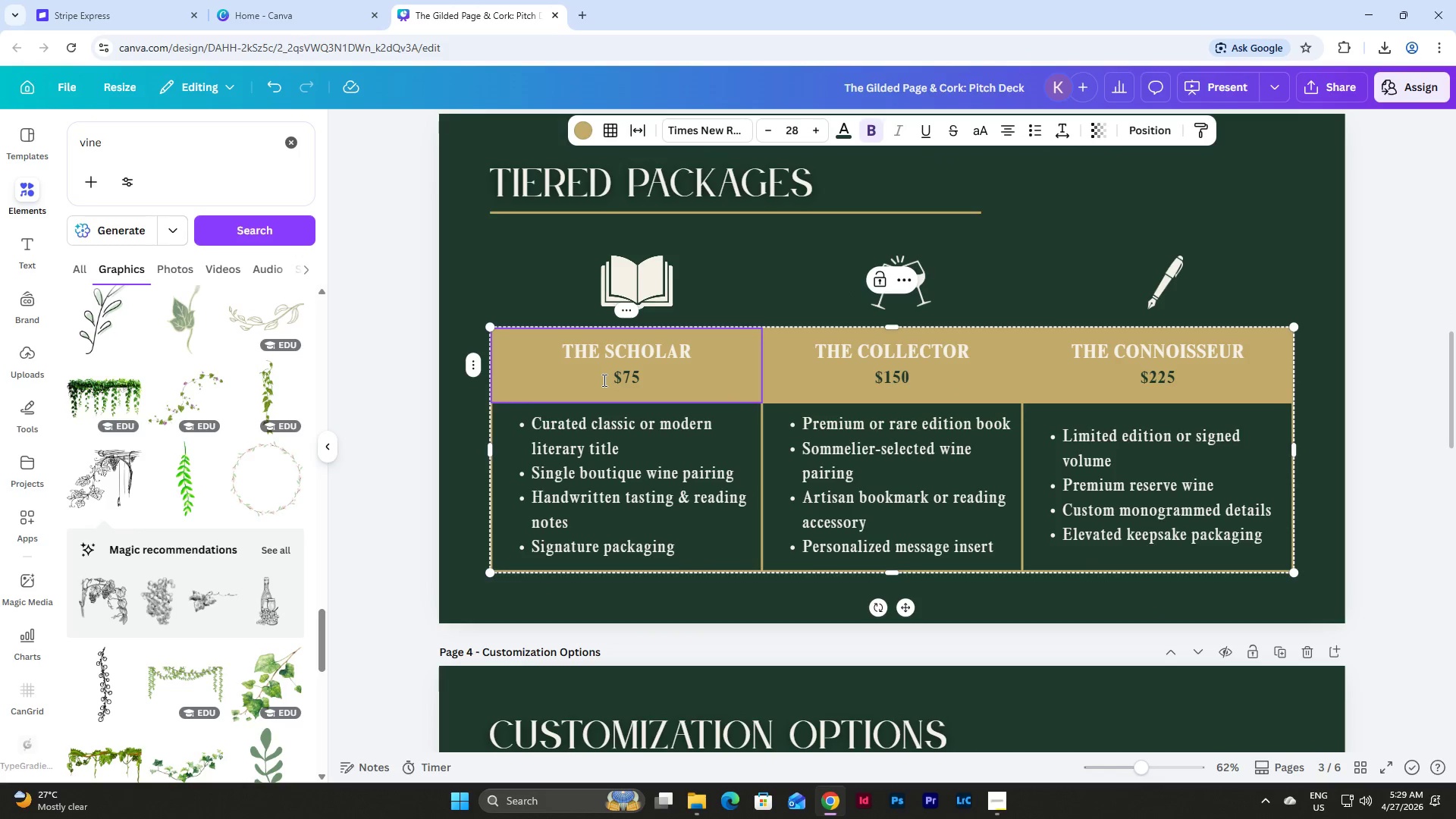 
left_click_drag(start_coordinate=[603, 380], to_coordinate=[643, 384])
 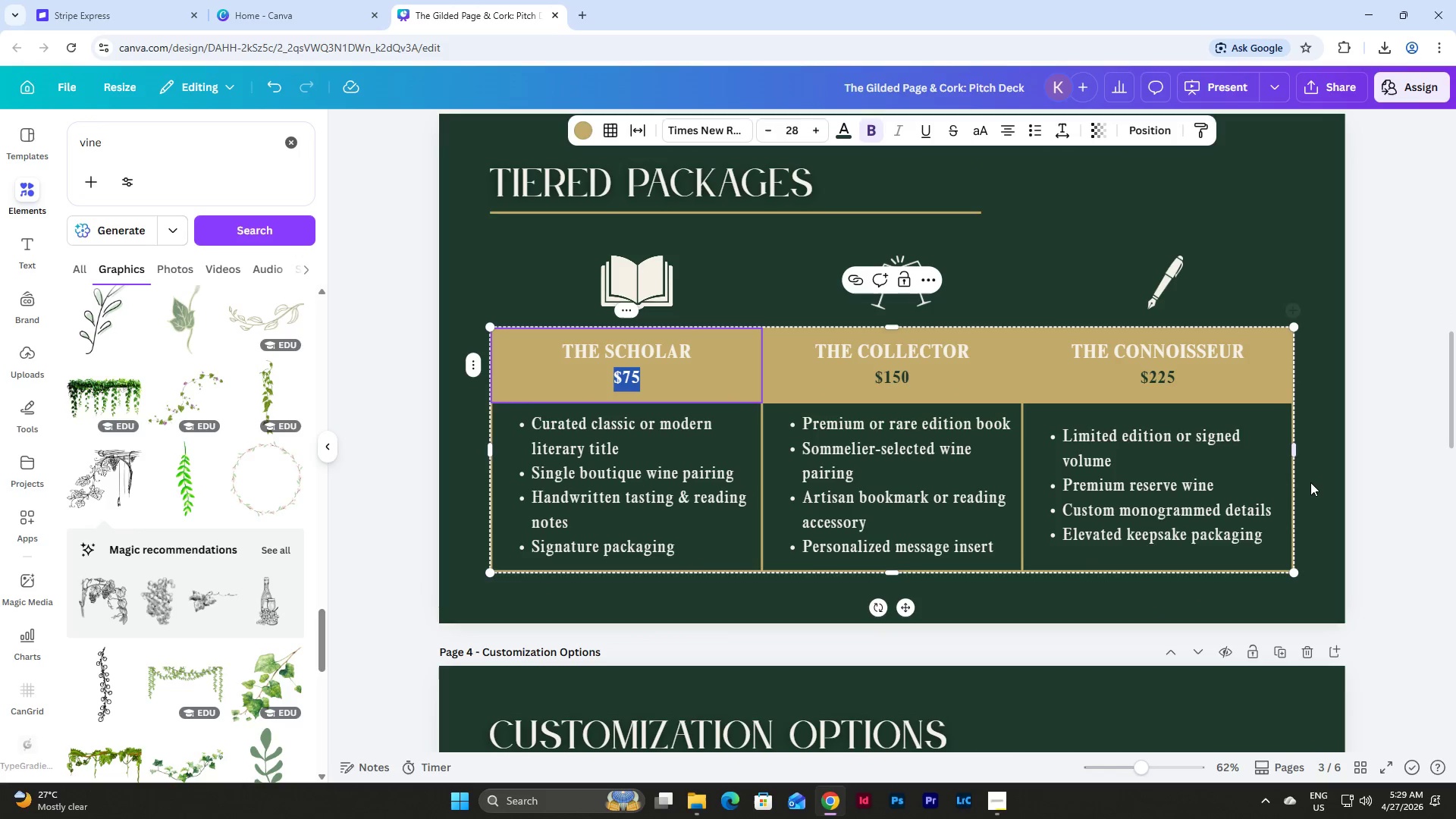 
left_click([1314, 482])
 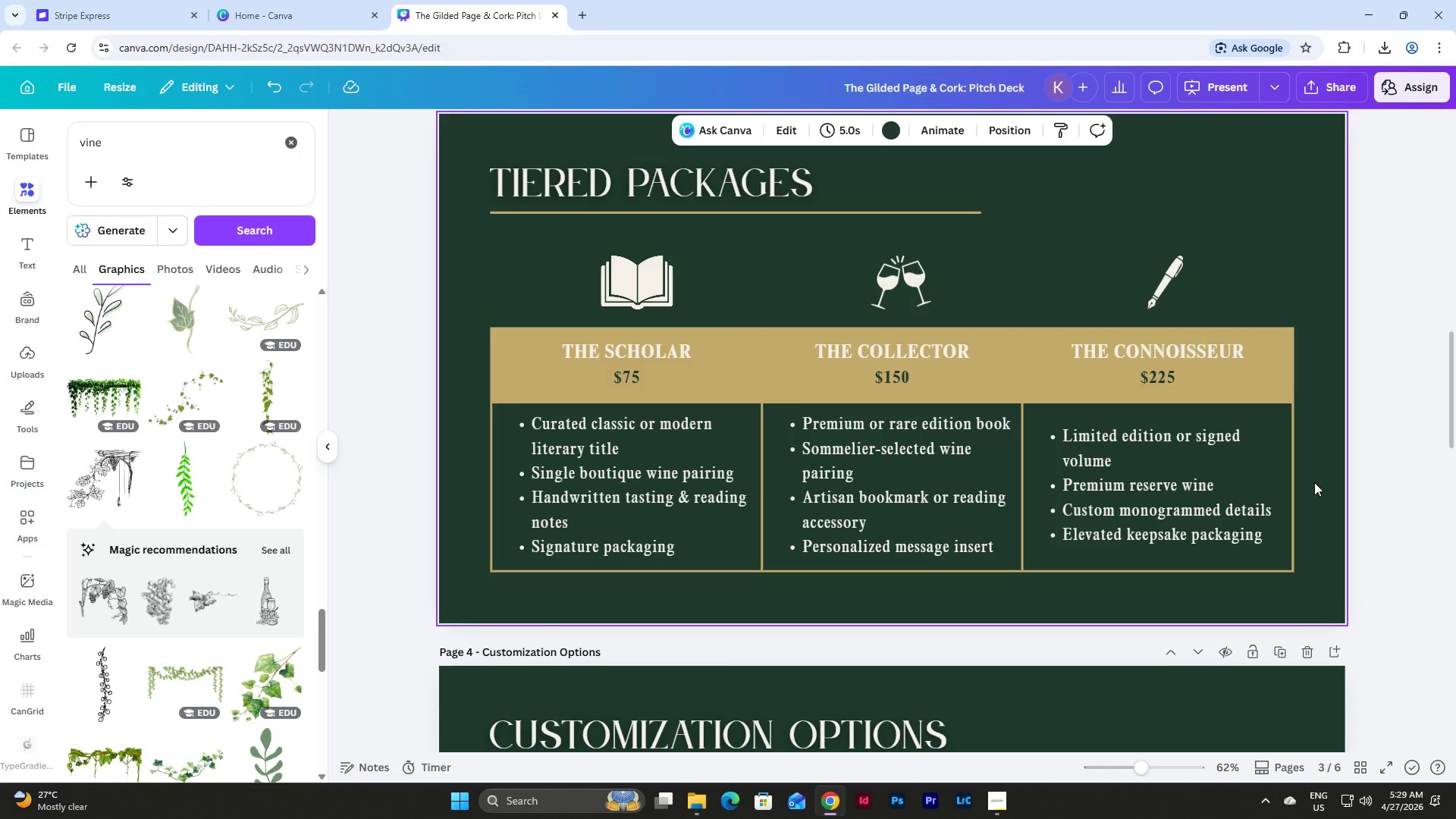 
scroll: coordinate [1314, 482], scroll_direction: down, amount: 4.0
 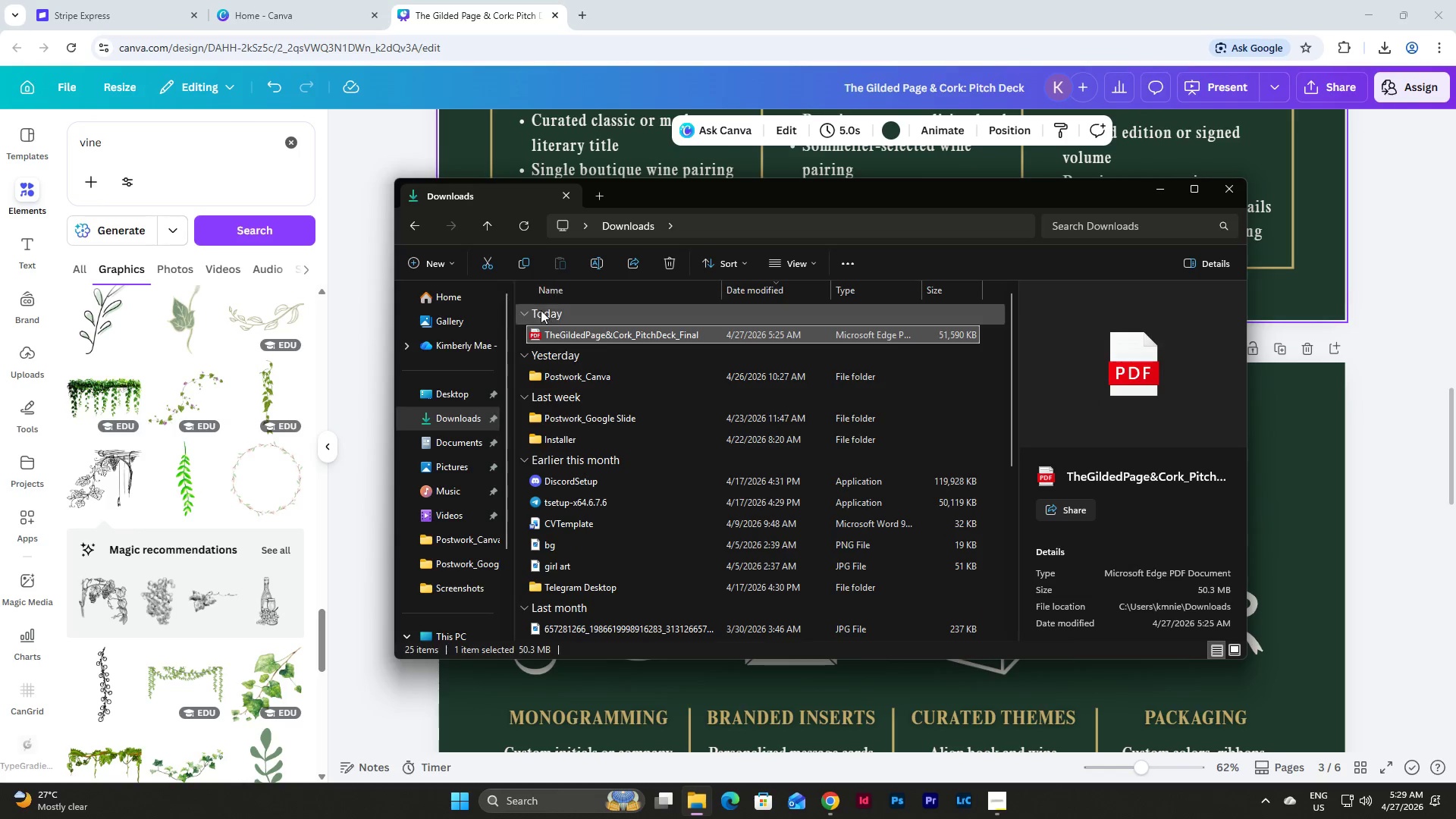 
left_click([596, 263])
 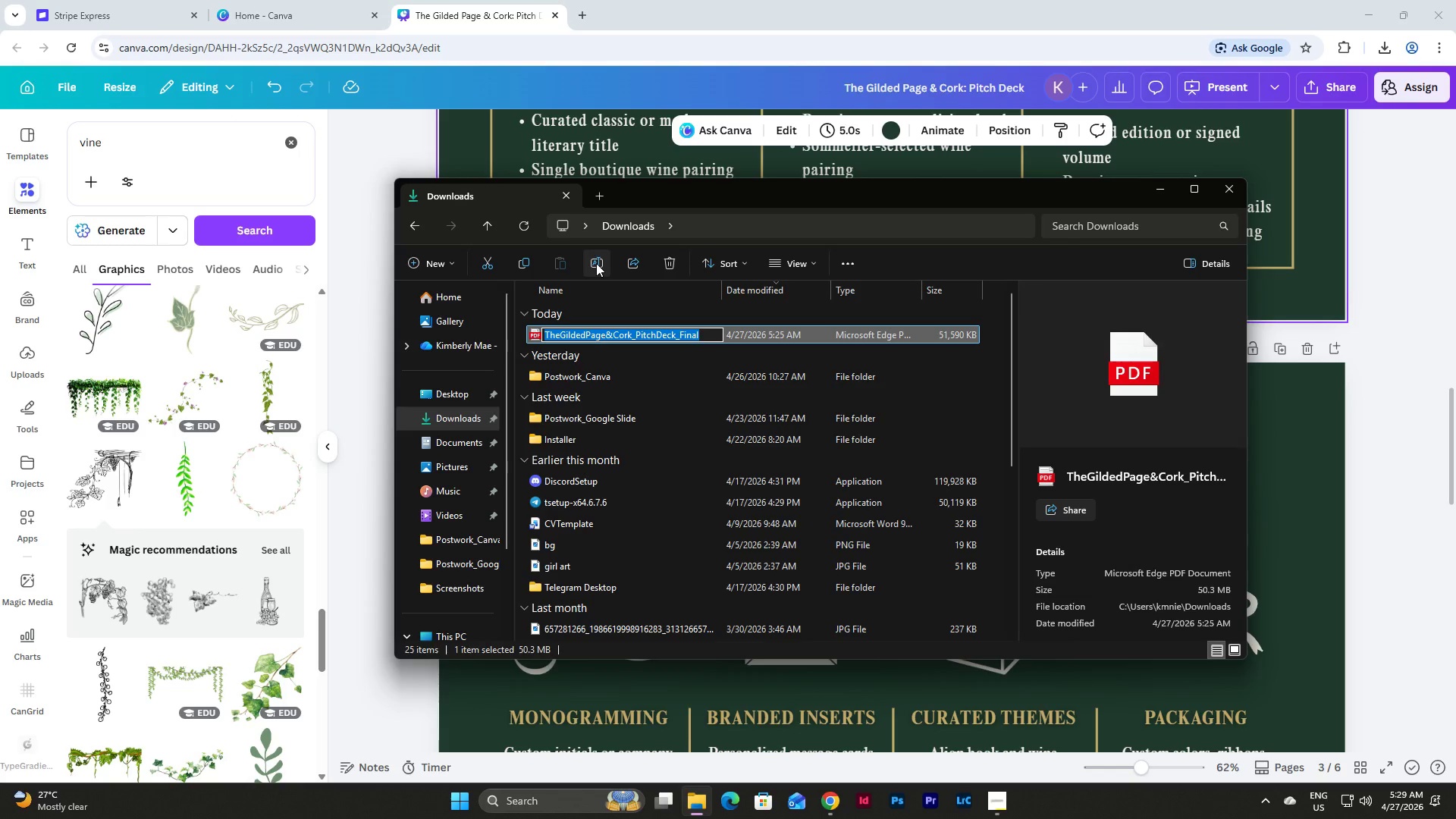 
key(Control+C)
 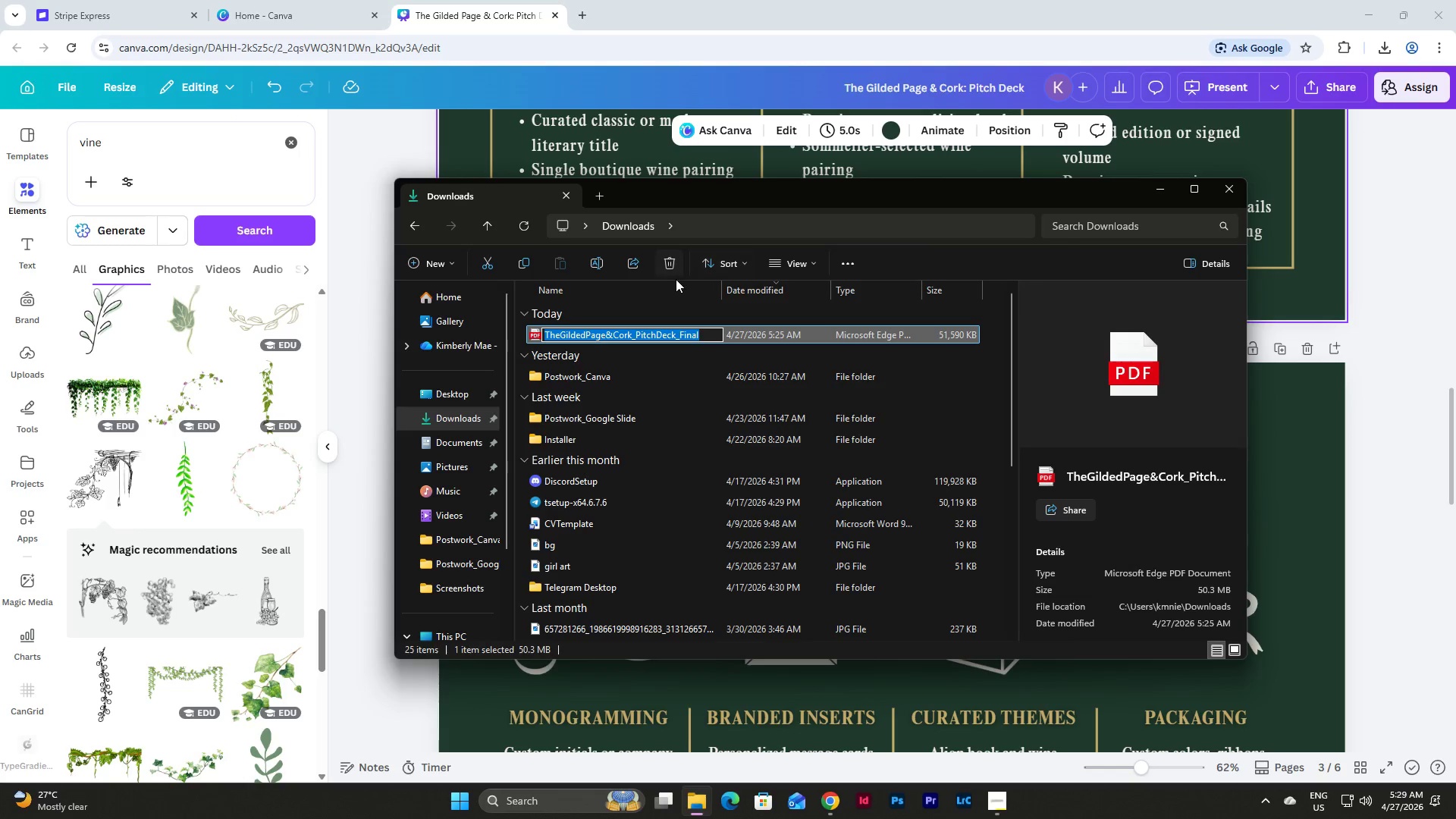 
left_click([674, 262])
 